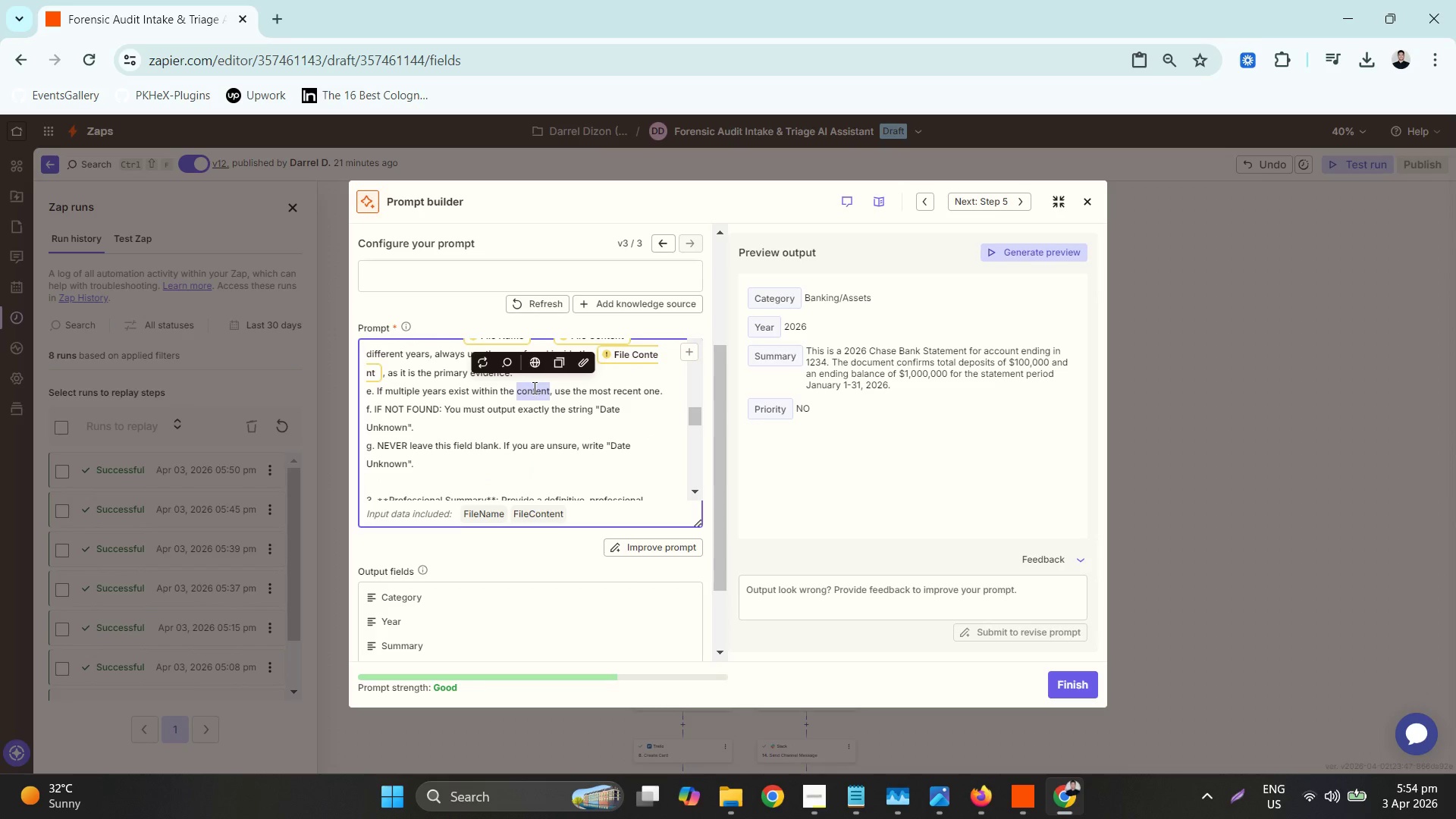 
type({{FOle)
key(Backspace)
key(Backspace)
key(Backspace)
type(ilec)
 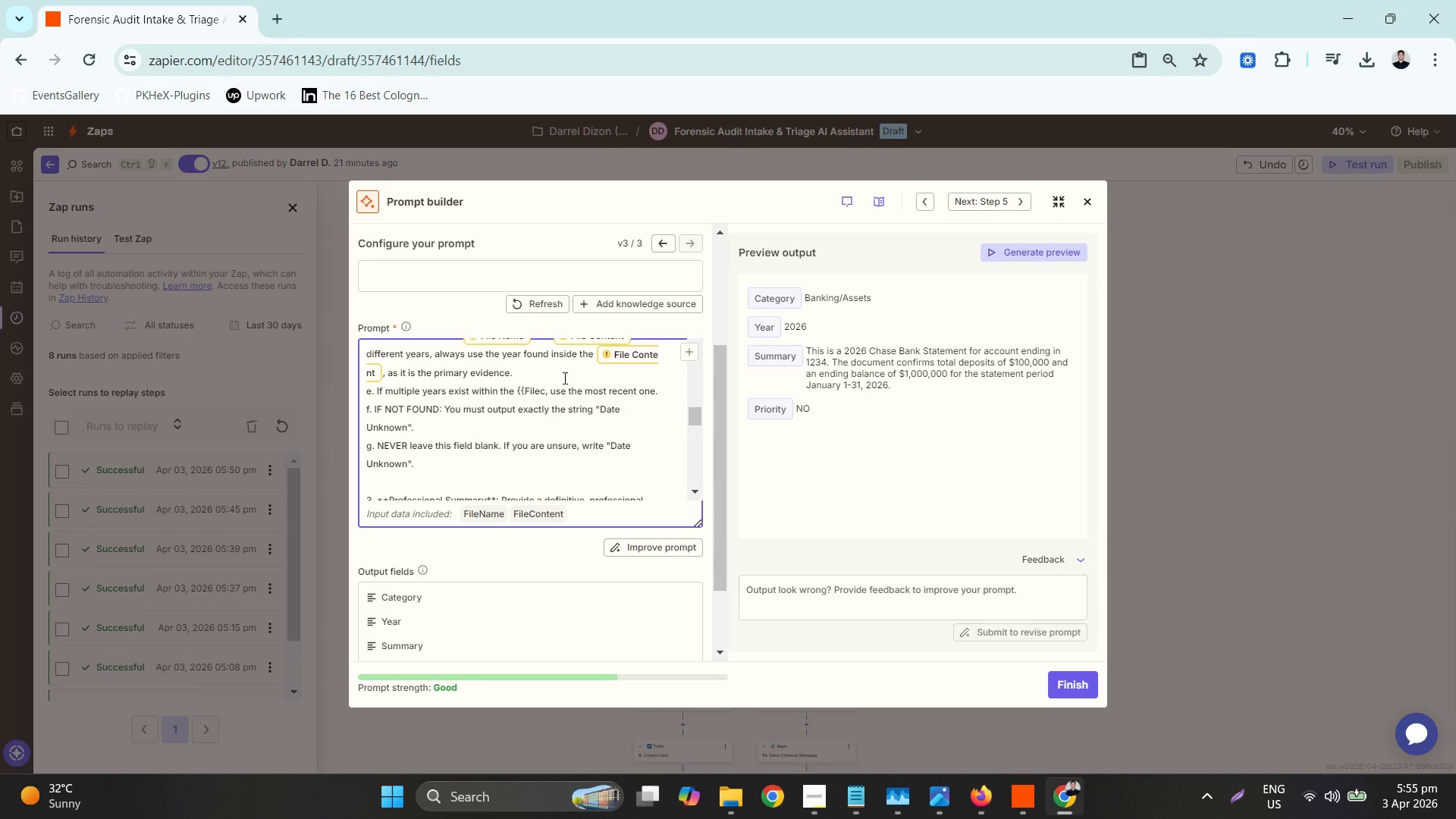 
key(Backspace)
key(Backspace)
key(Backspace)
key(Backspace)
type(ileContent}})
 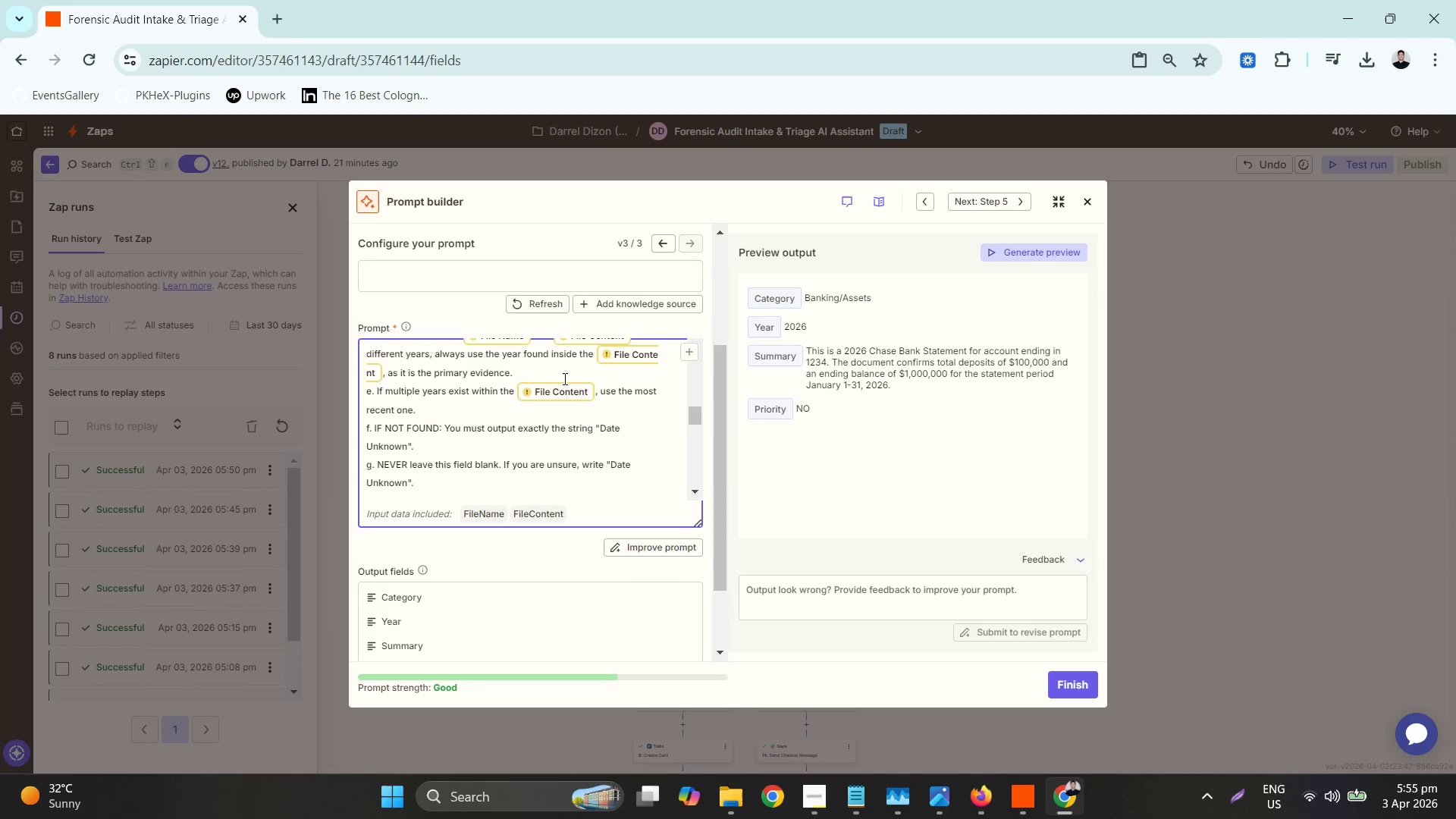 
double_click([650, 389])
 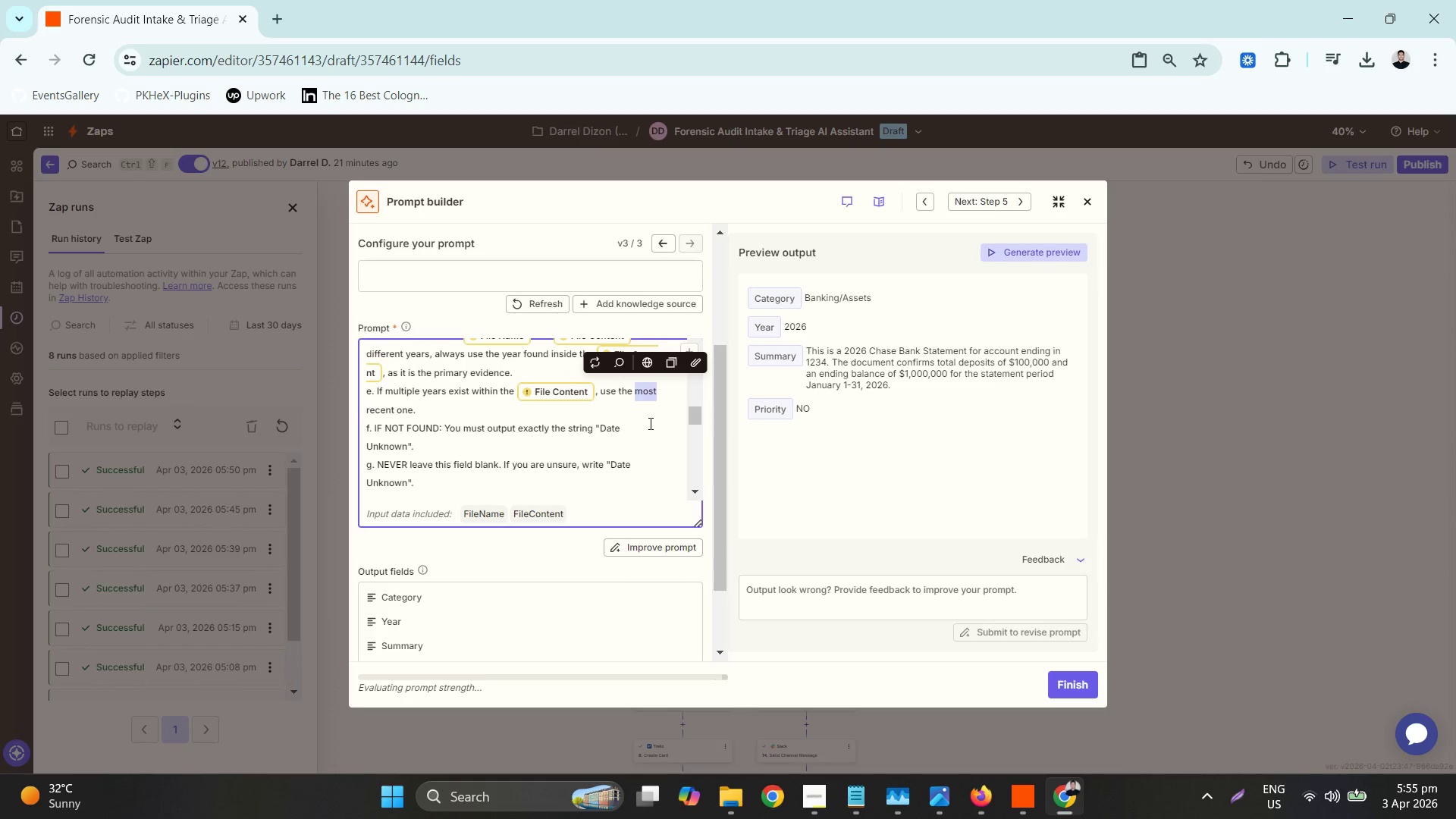 
scroll: coordinate [588, 435], scroll_direction: up, amount: 2.0
 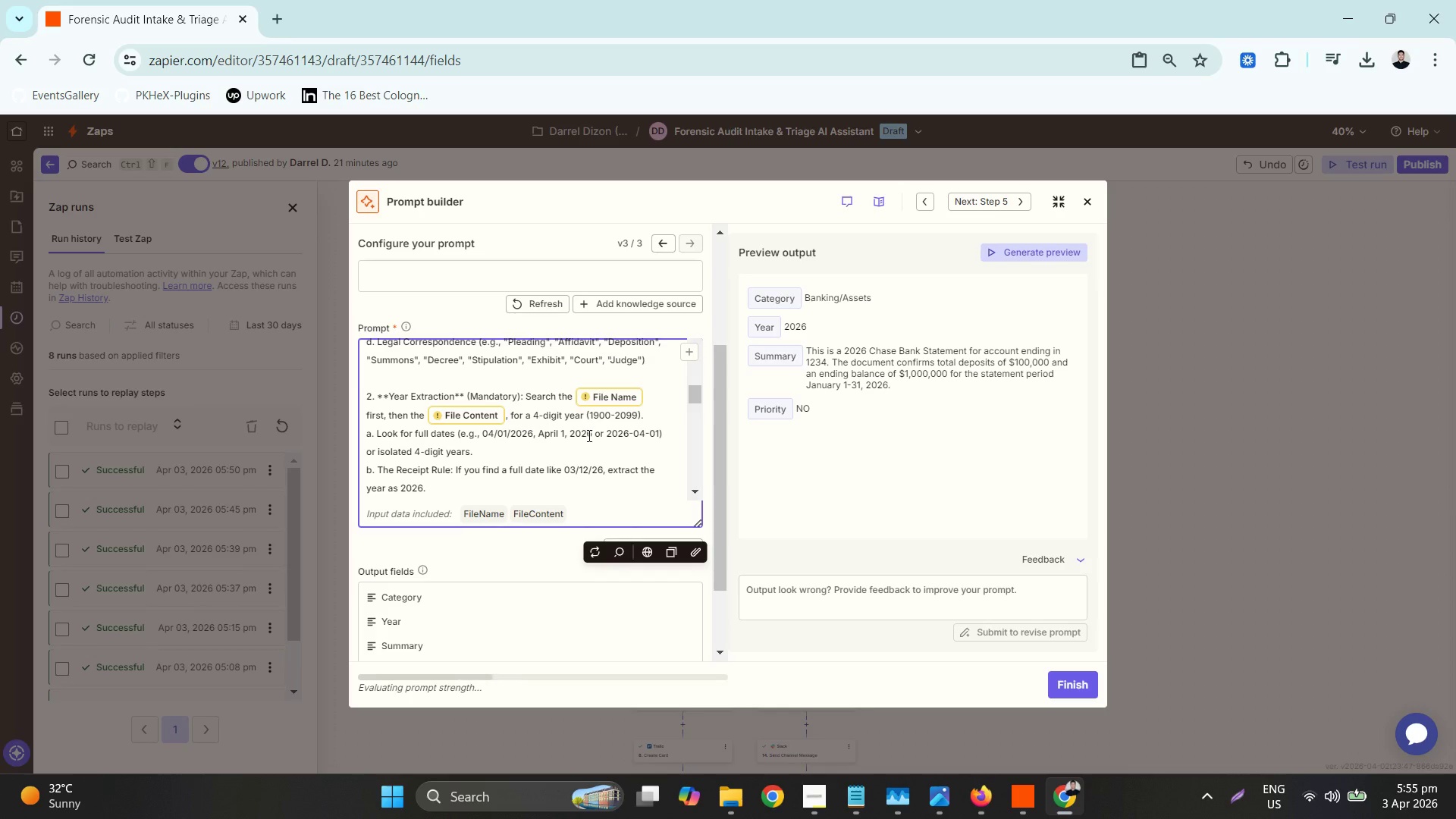 
scroll: coordinate [588, 435], scroll_direction: down, amount: 1.0
 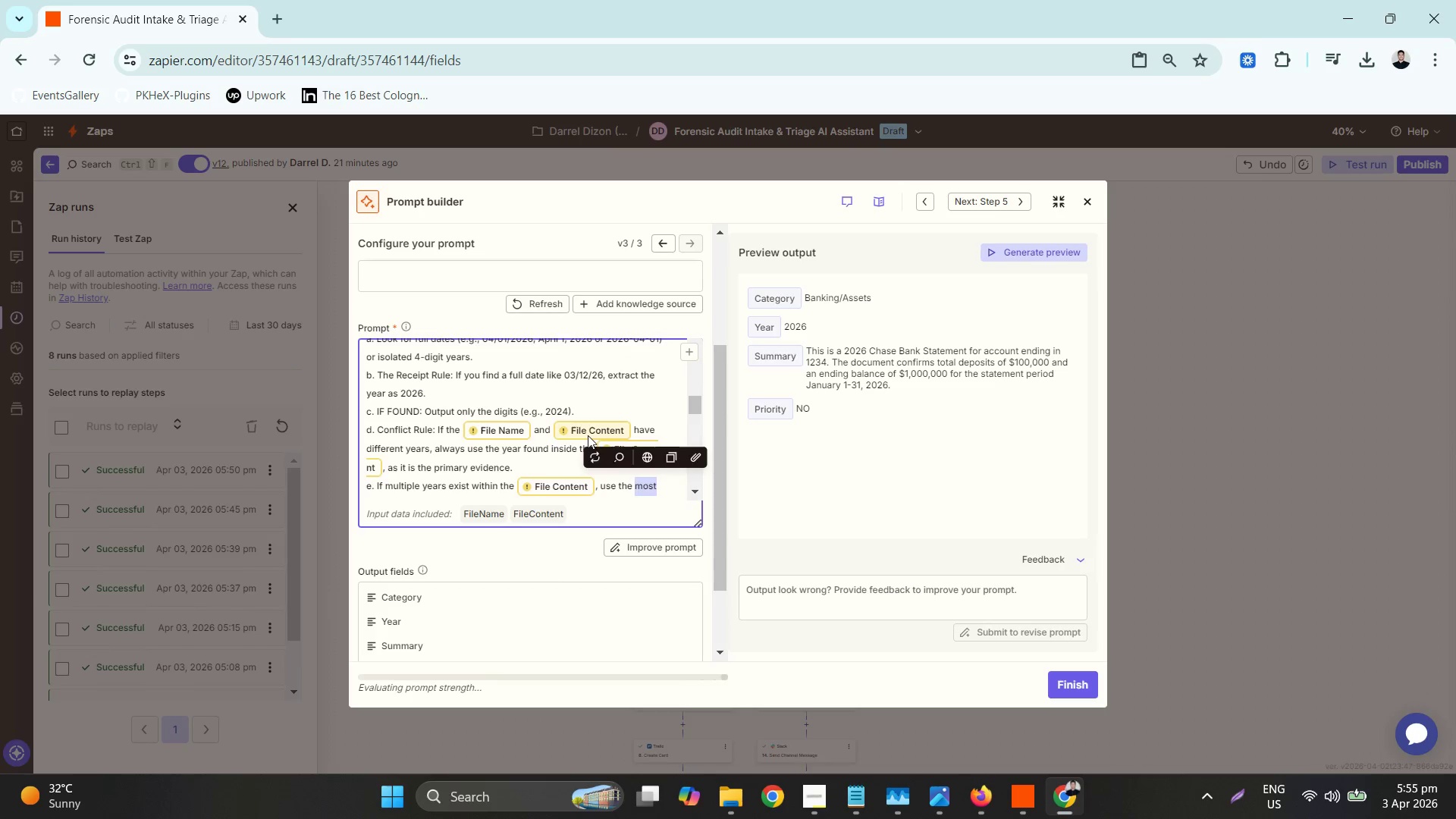 
scroll: coordinate [588, 436], scroll_direction: up, amount: 1.0
 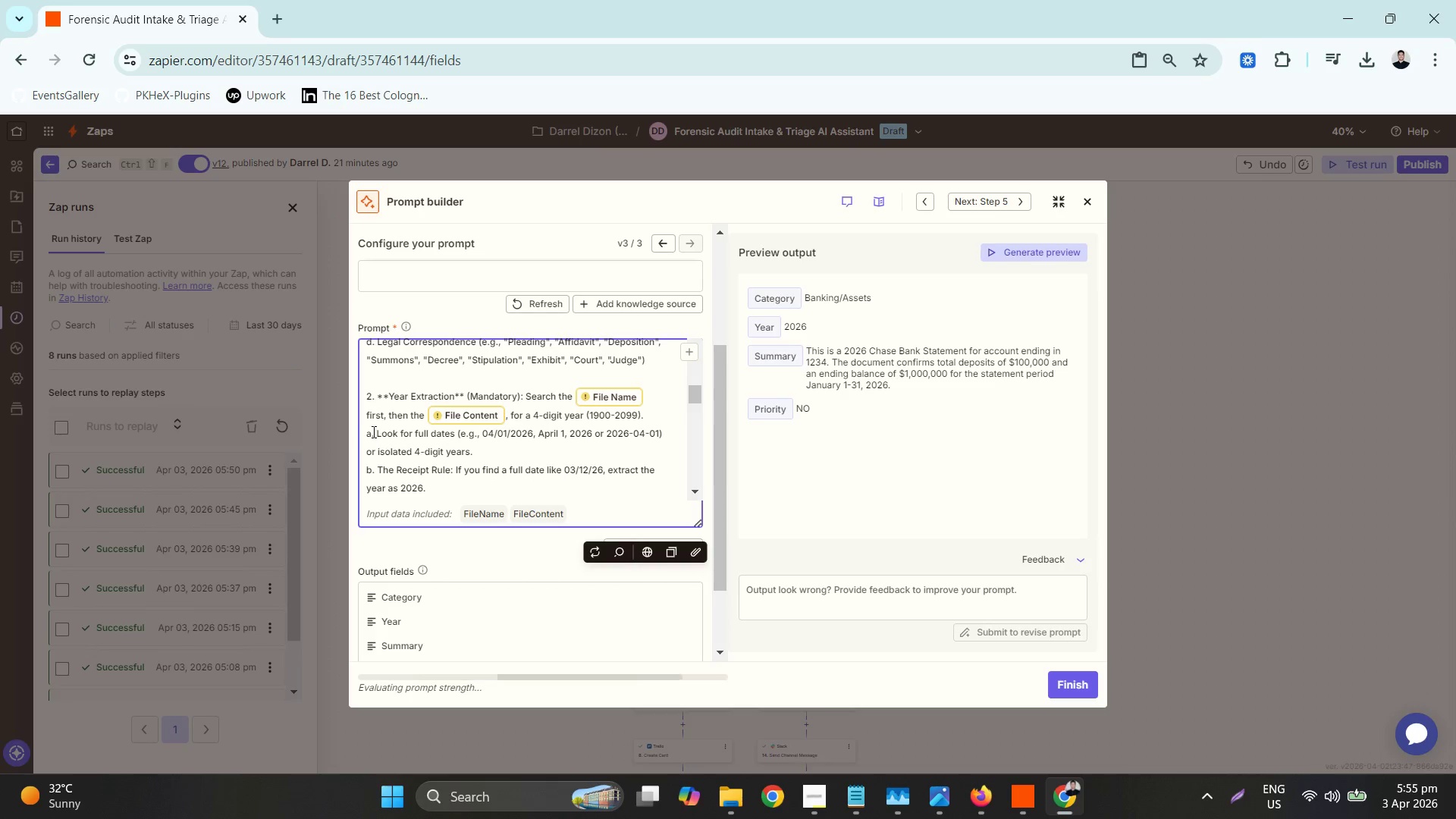 
left_click([383, 431])
 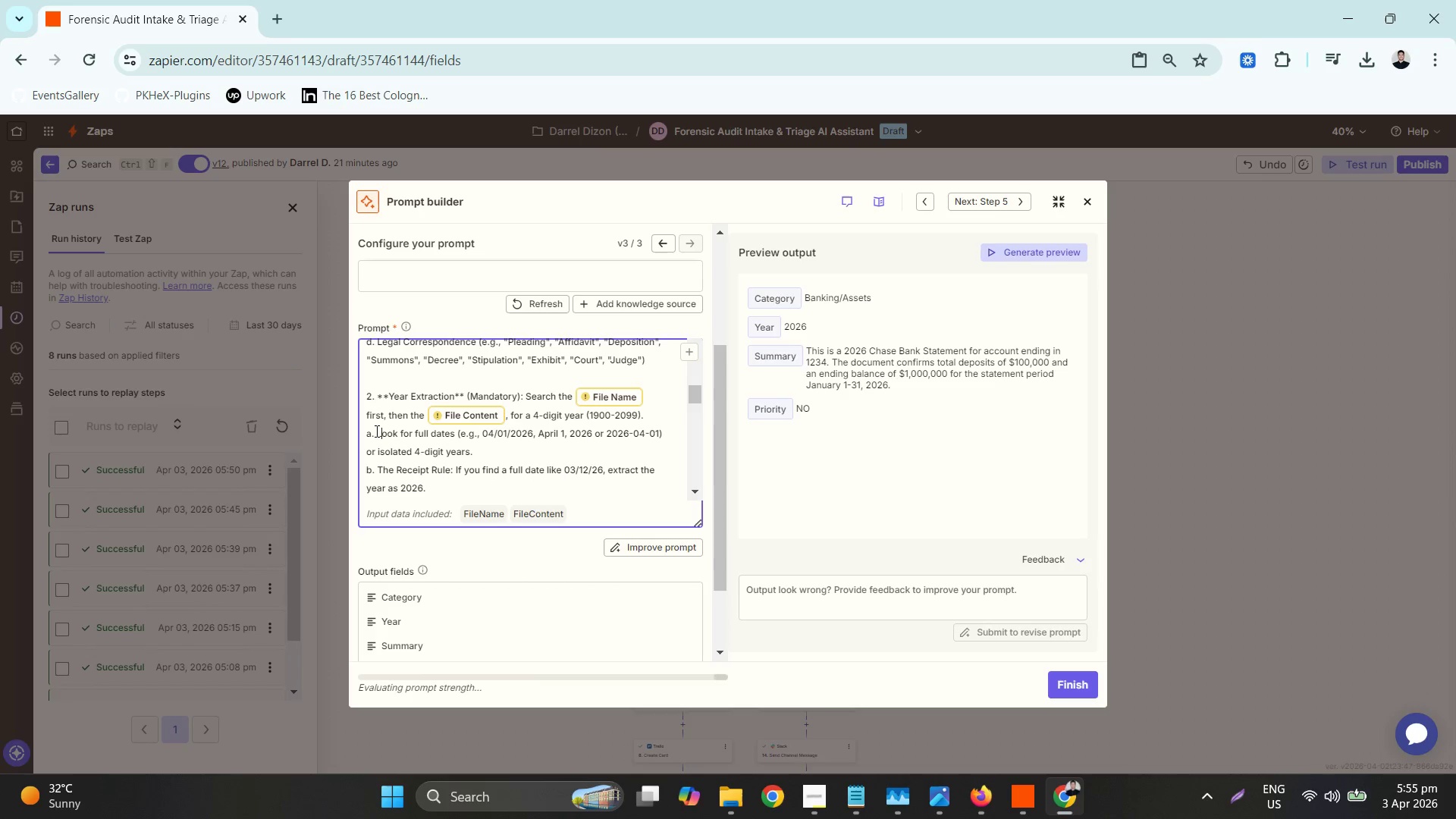 
left_click_drag(start_coordinate=[375, 431], to_coordinate=[357, 430])
 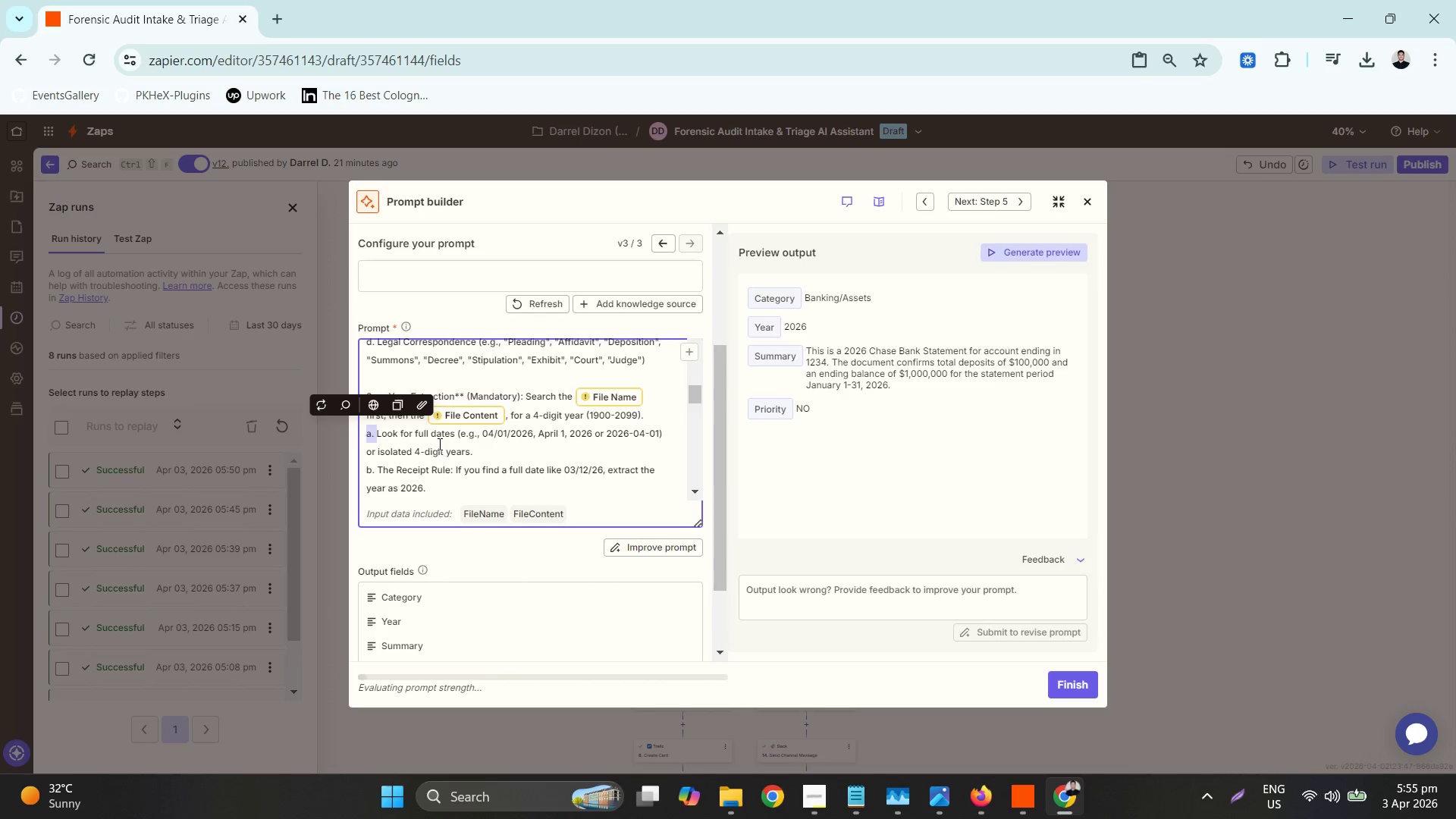 
scroll: coordinate [438, 444], scroll_direction: down, amount: 1.0
 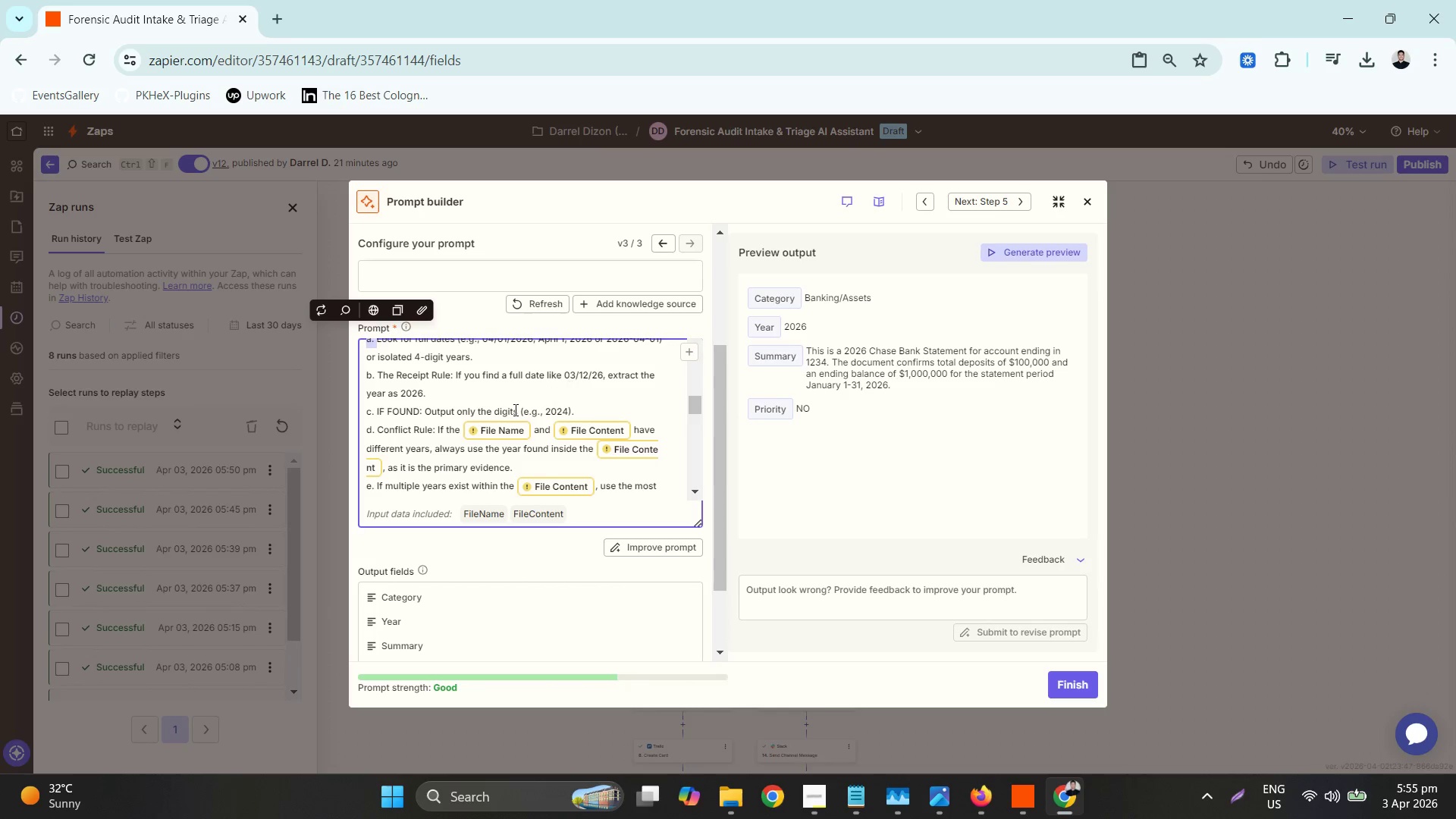 
scroll: coordinate [494, 416], scroll_direction: none, amount: 0.0
 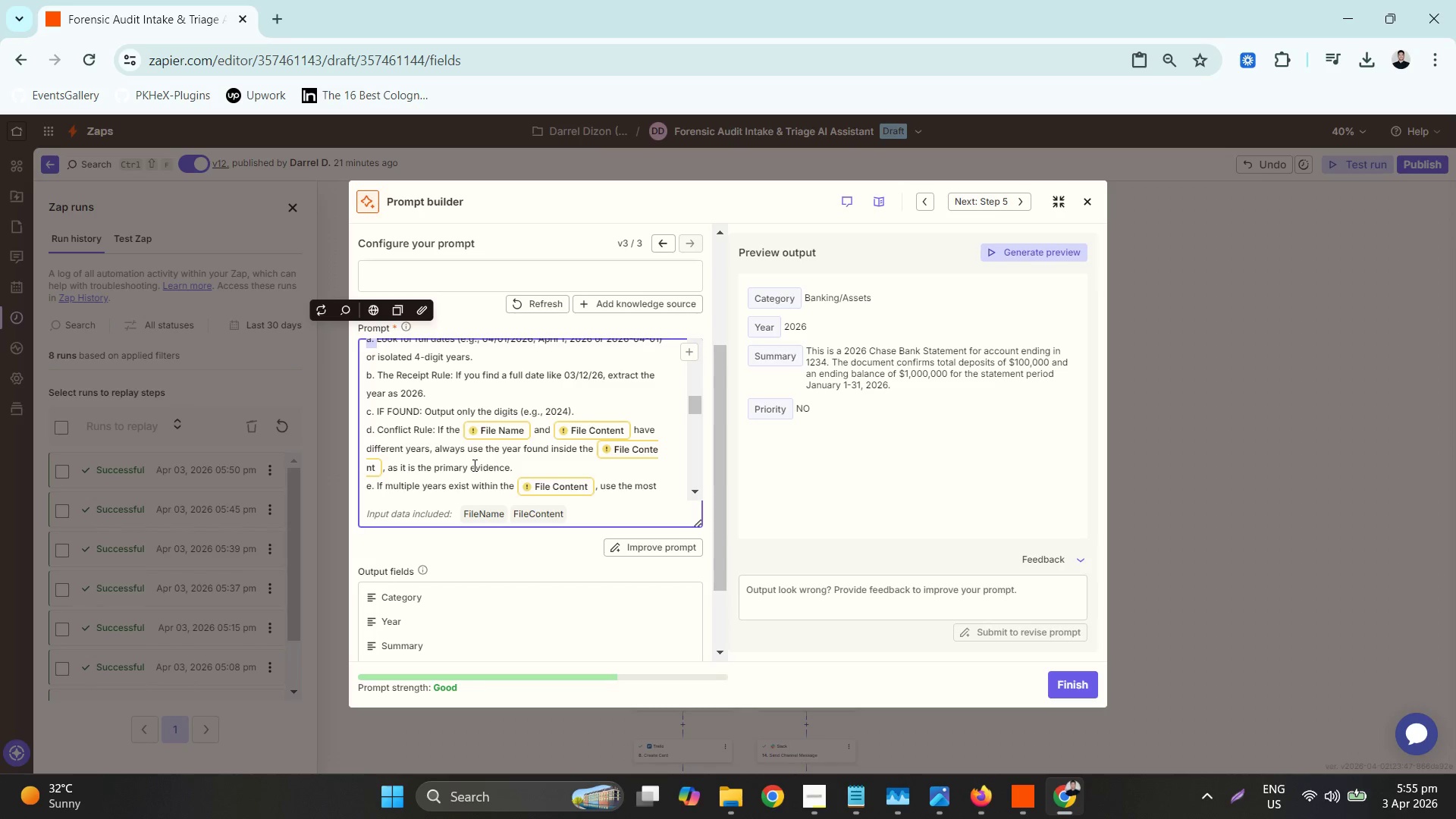 
scroll: coordinate [473, 463], scroll_direction: down, amount: 1.0
 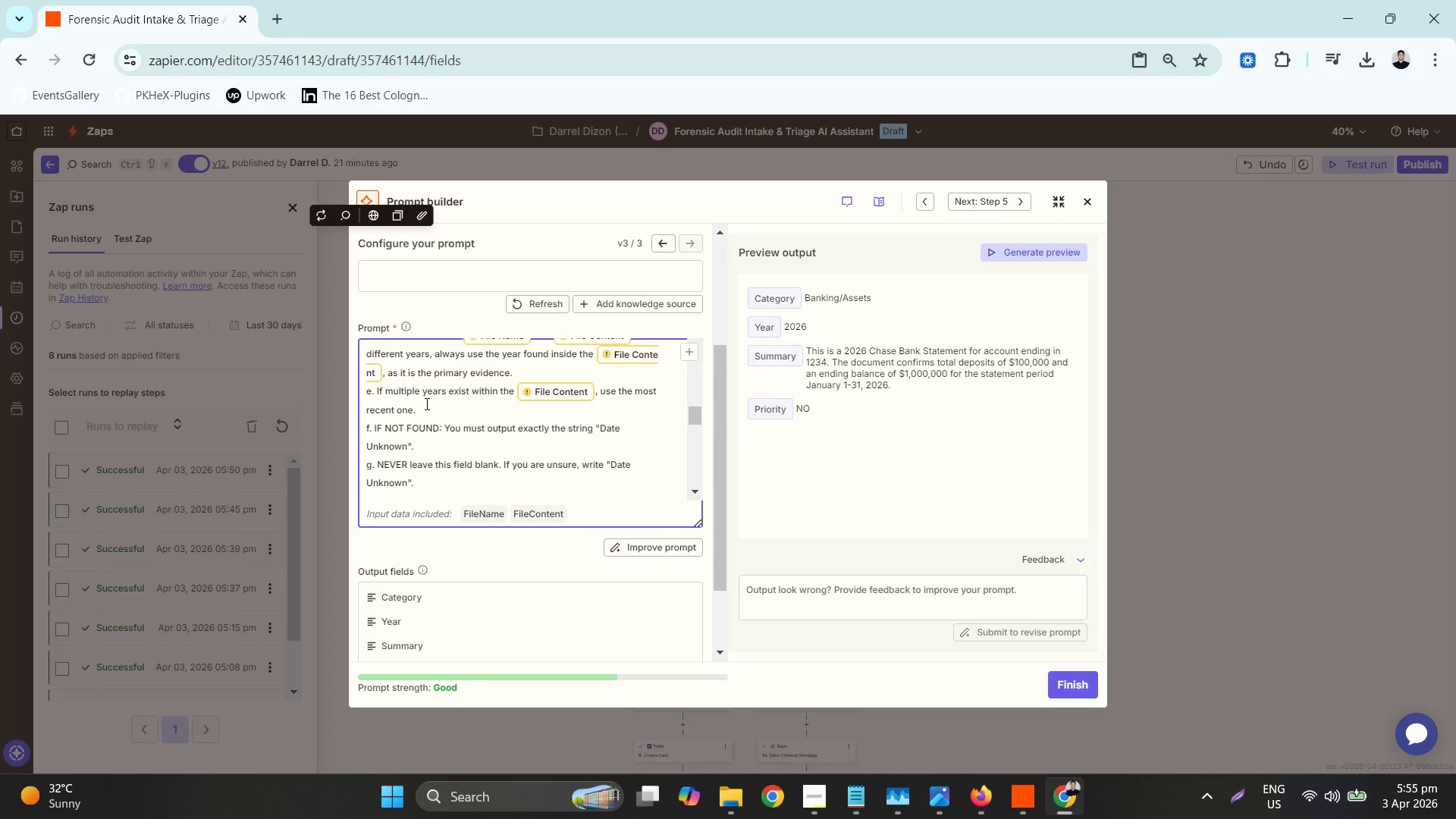 
left_click_drag(start_coordinate=[436, 415], to_coordinate=[450, 416])
 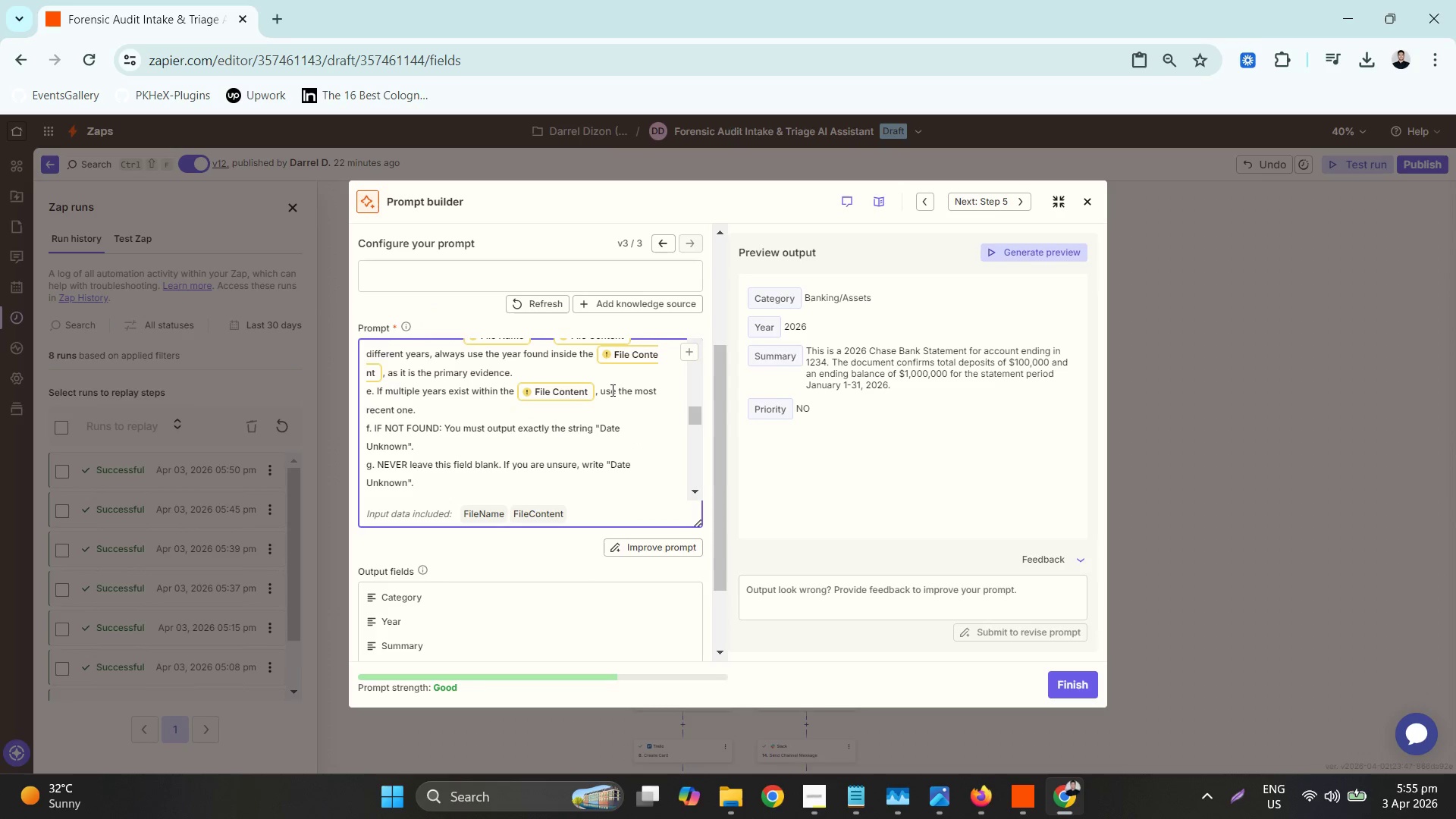 
left_click([611, 390])
 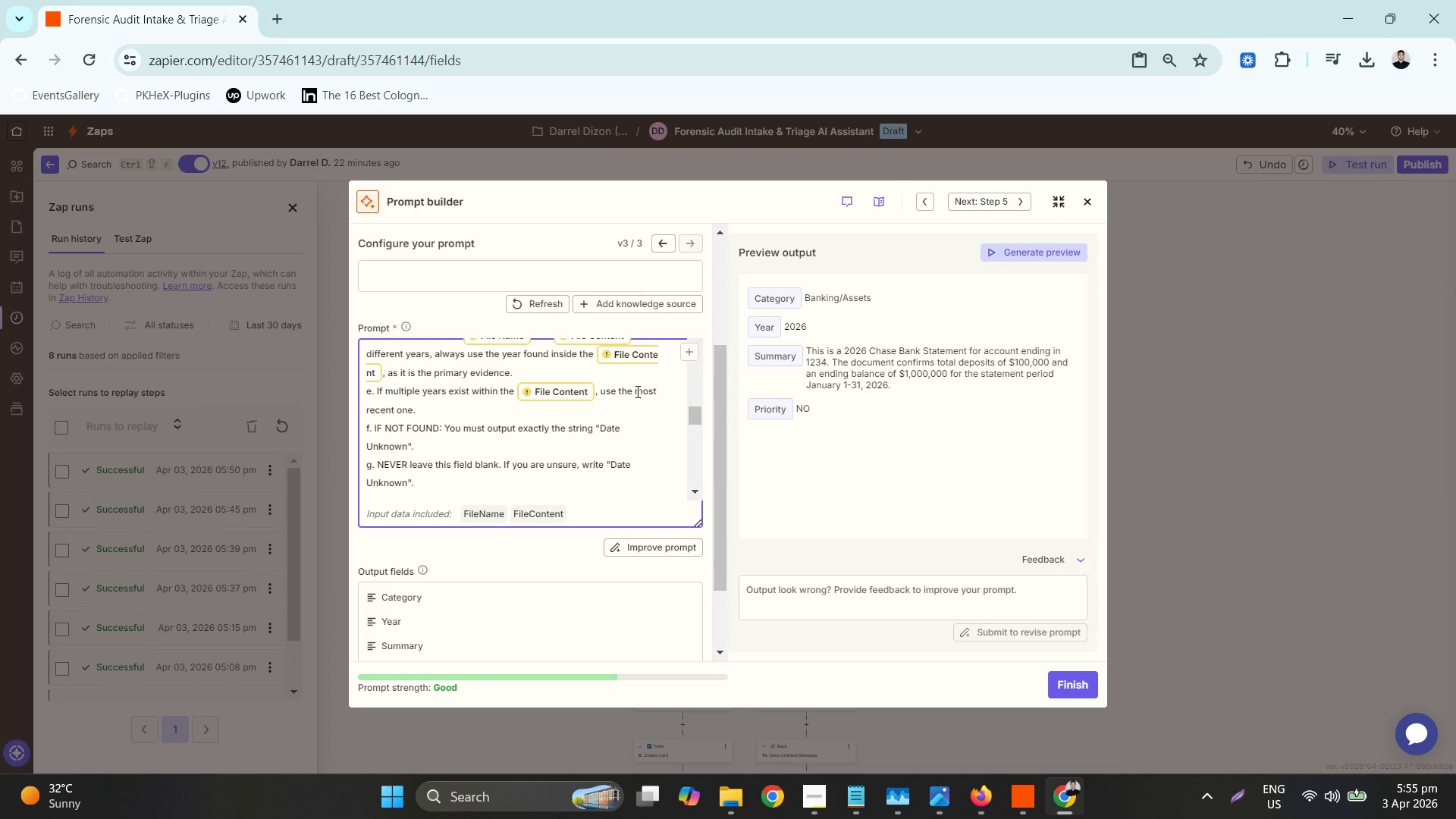 
scroll: coordinate [619, 400], scroll_direction: up, amount: 1.0
 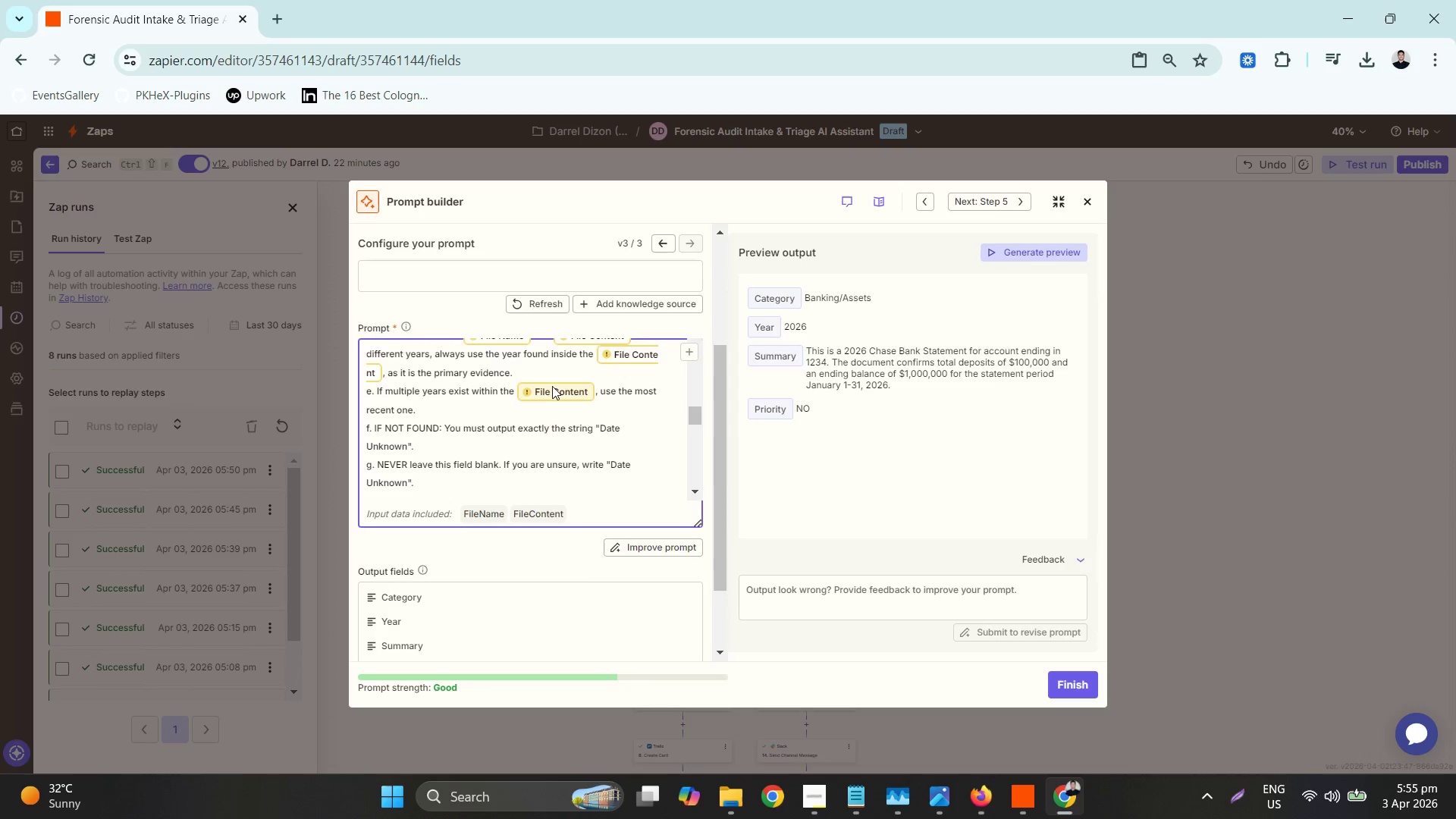 
wait(5.65)
 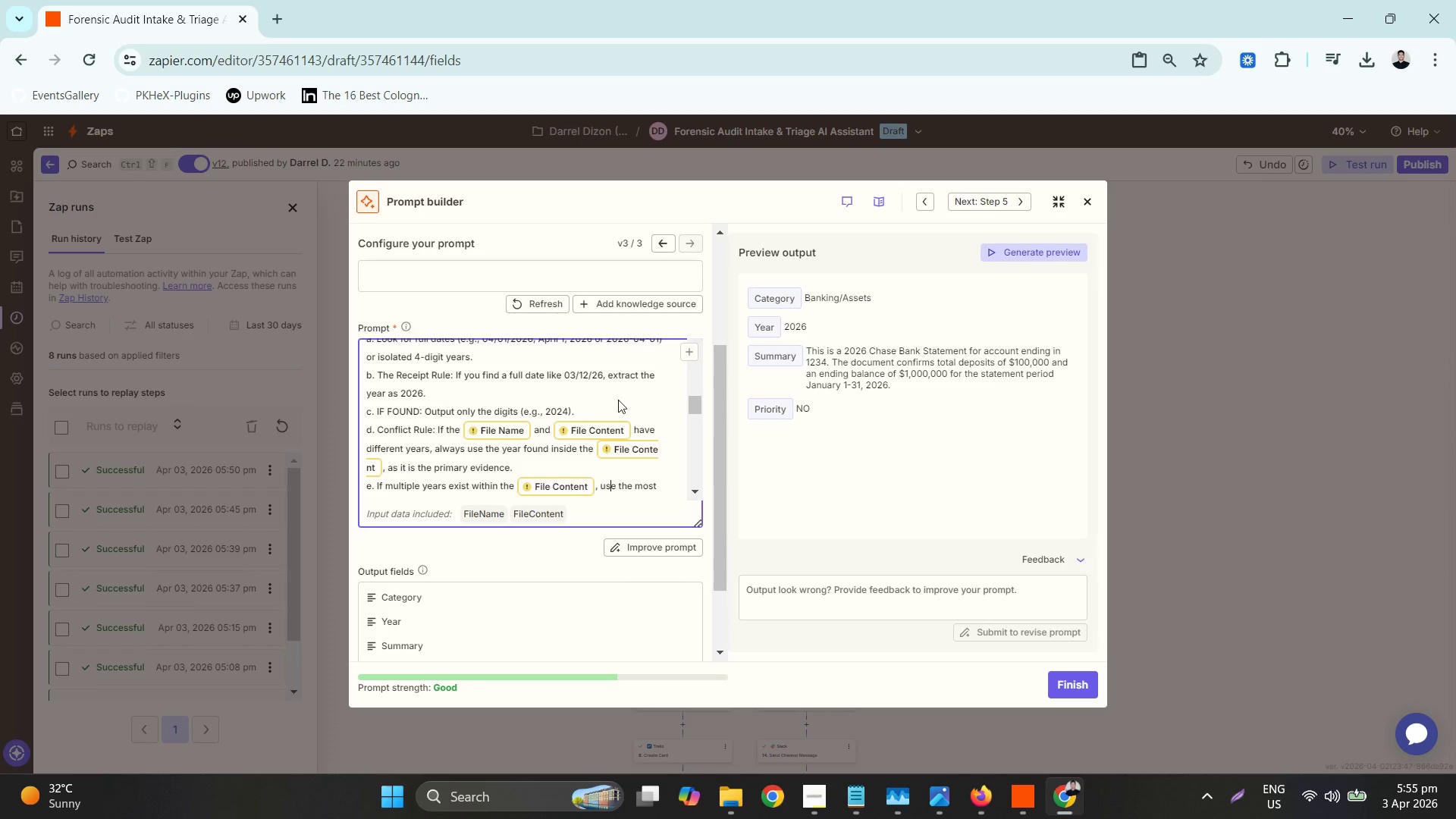 
key(Enter)
 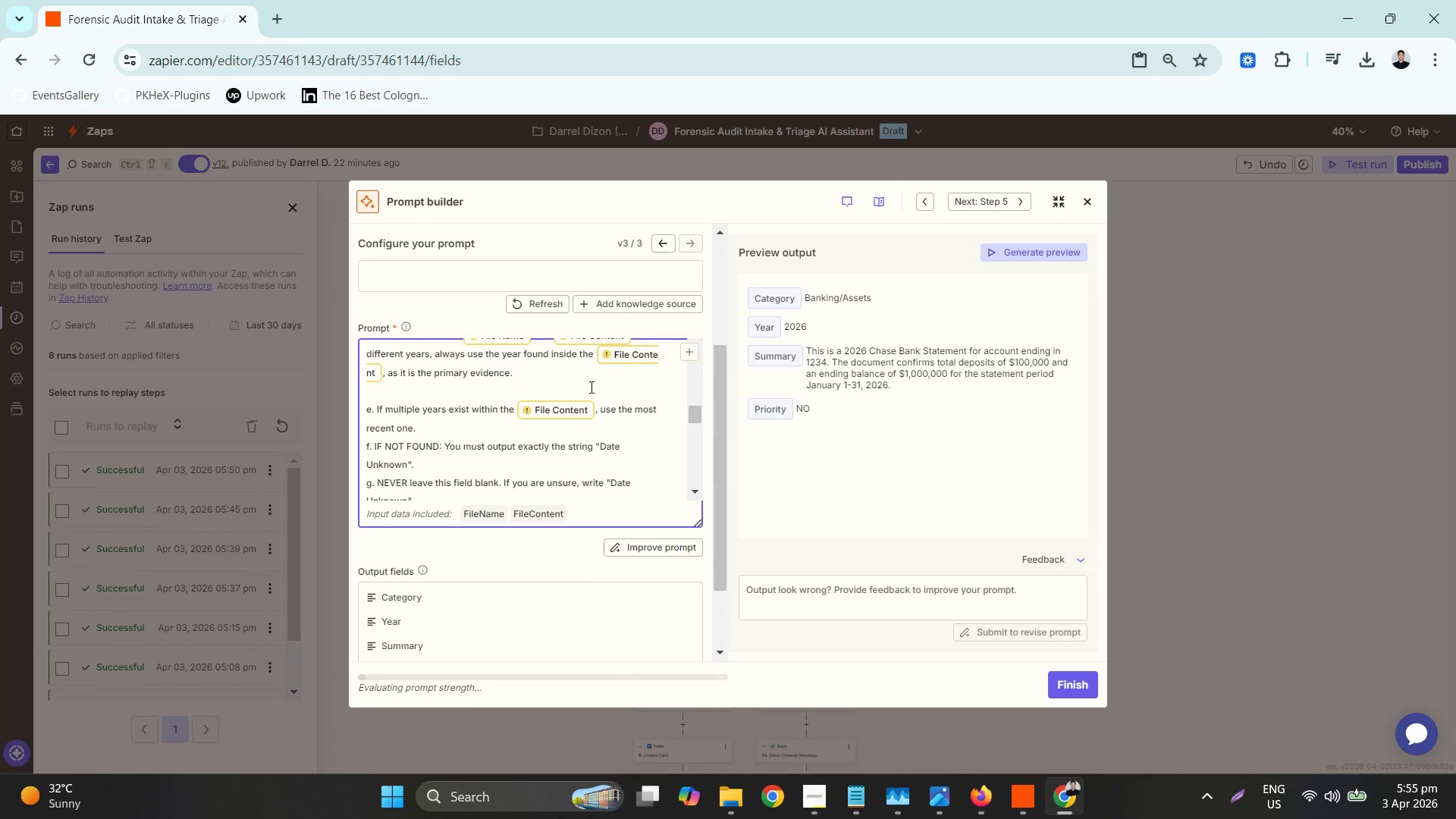 
wait(5.67)
 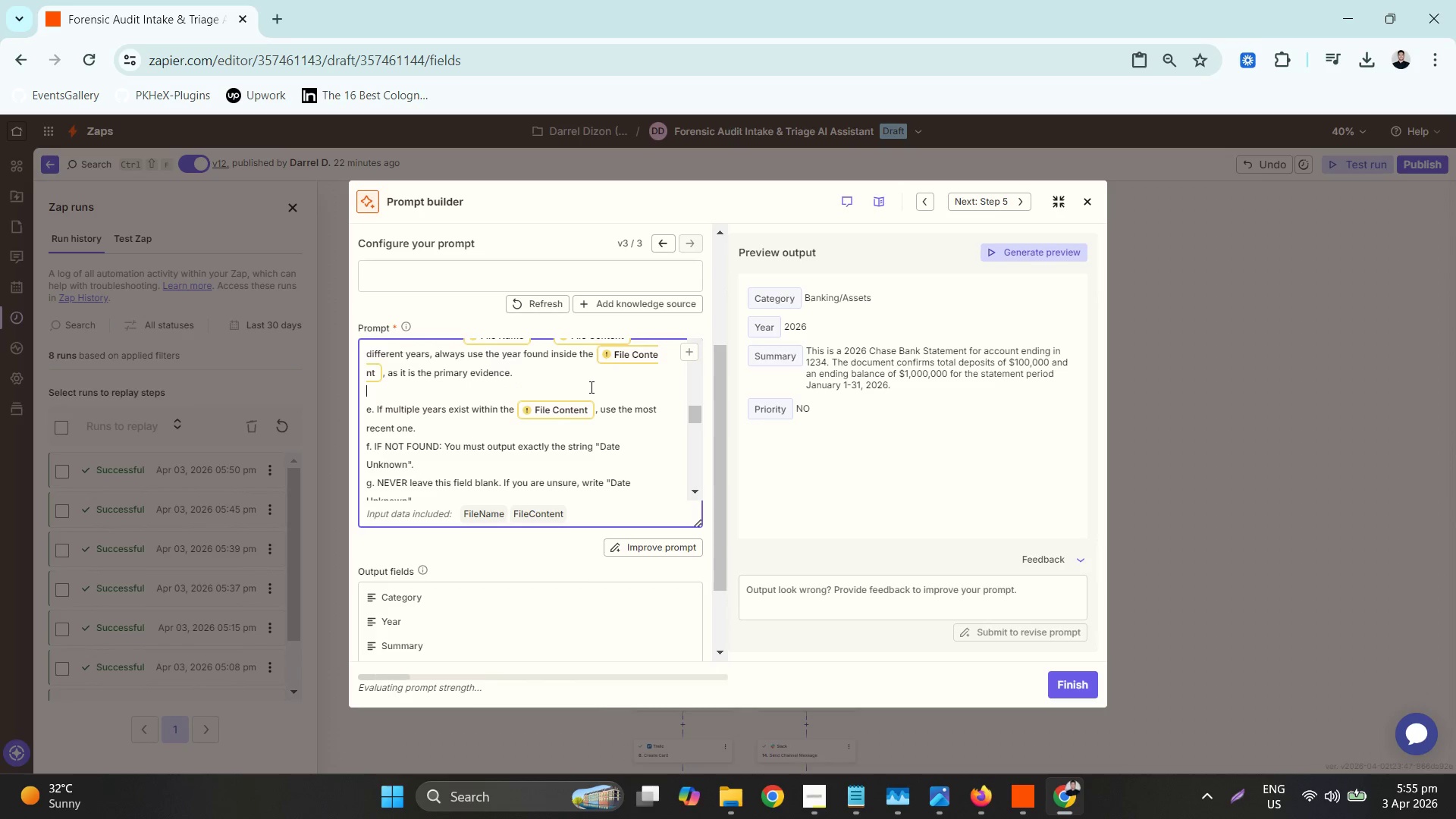 
key(Delete)
 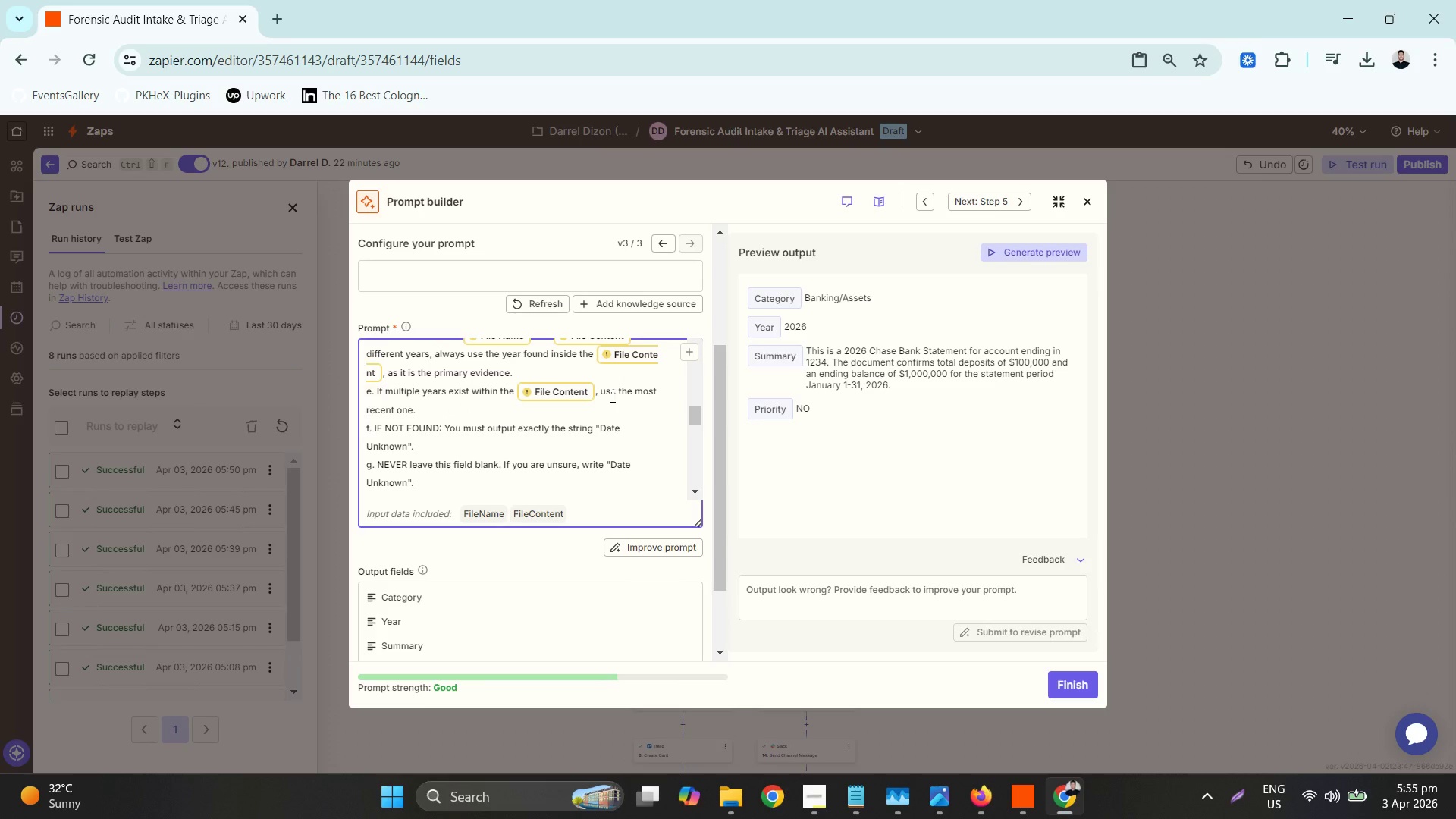 
left_click([381, 413])
 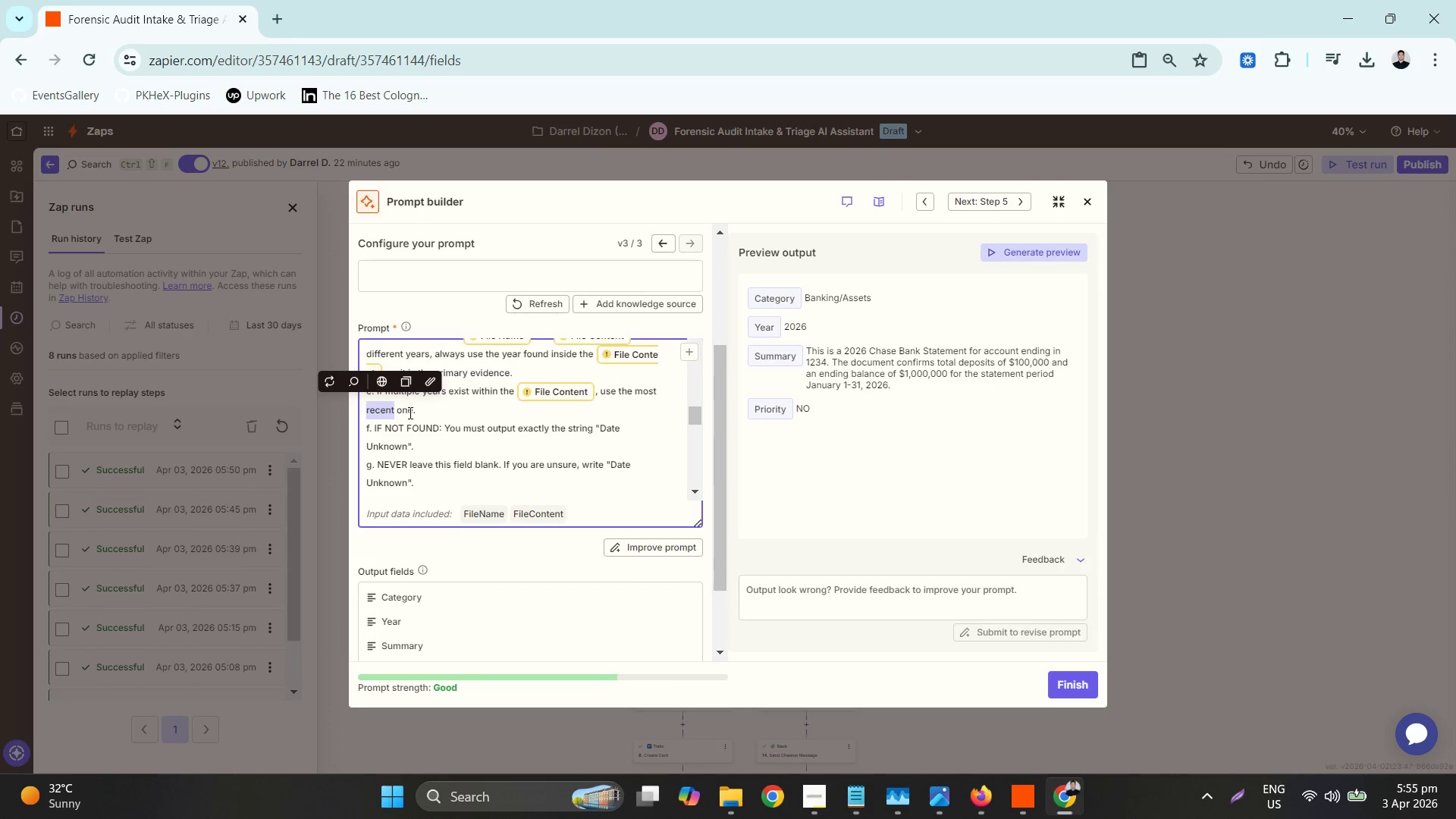 
left_click([409, 413])
 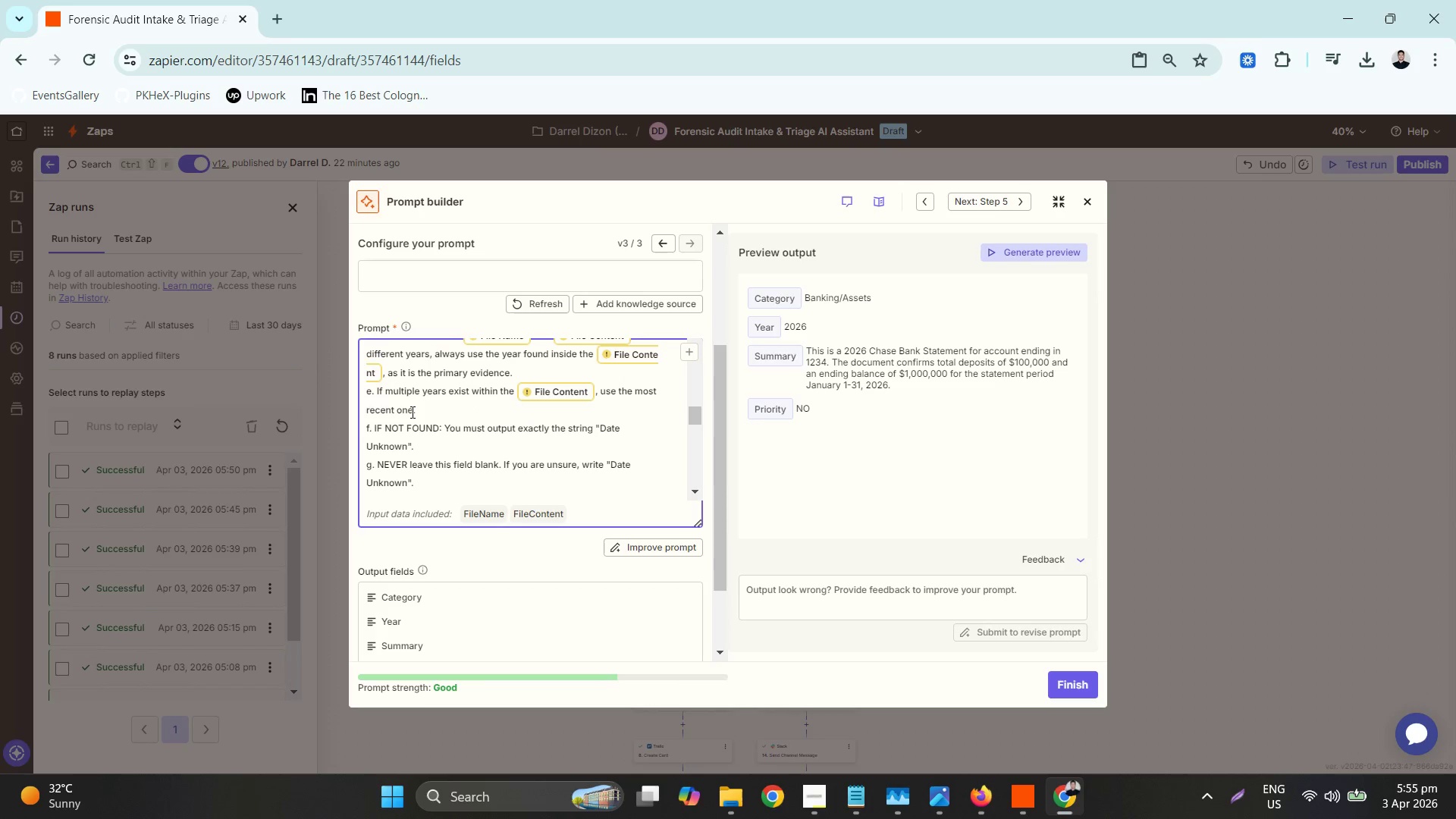 
left_click_drag(start_coordinate=[413, 410], to_coordinate=[601, 388])
 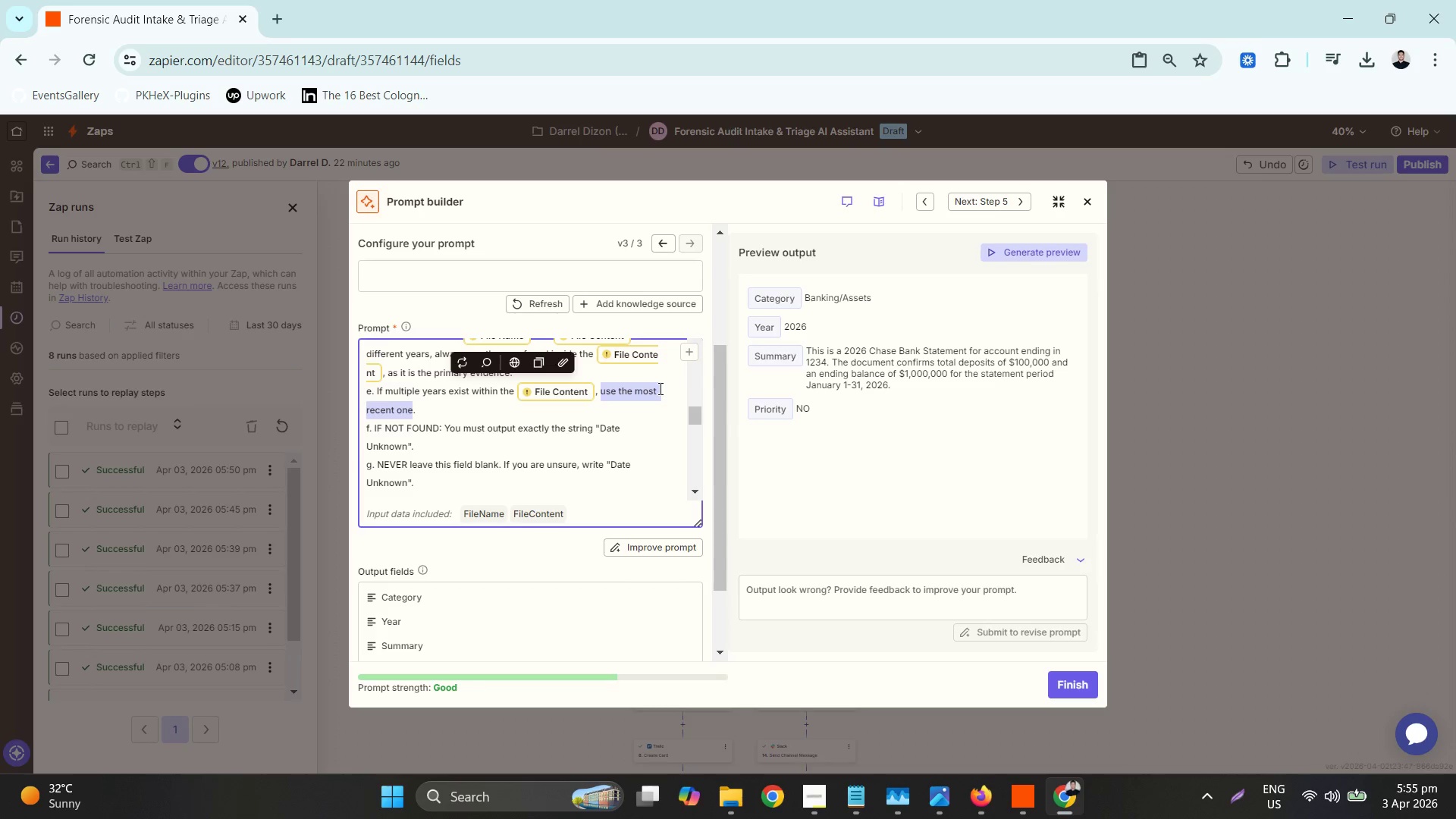 
type(alwas ue the earlier year repreenting the data period.)
 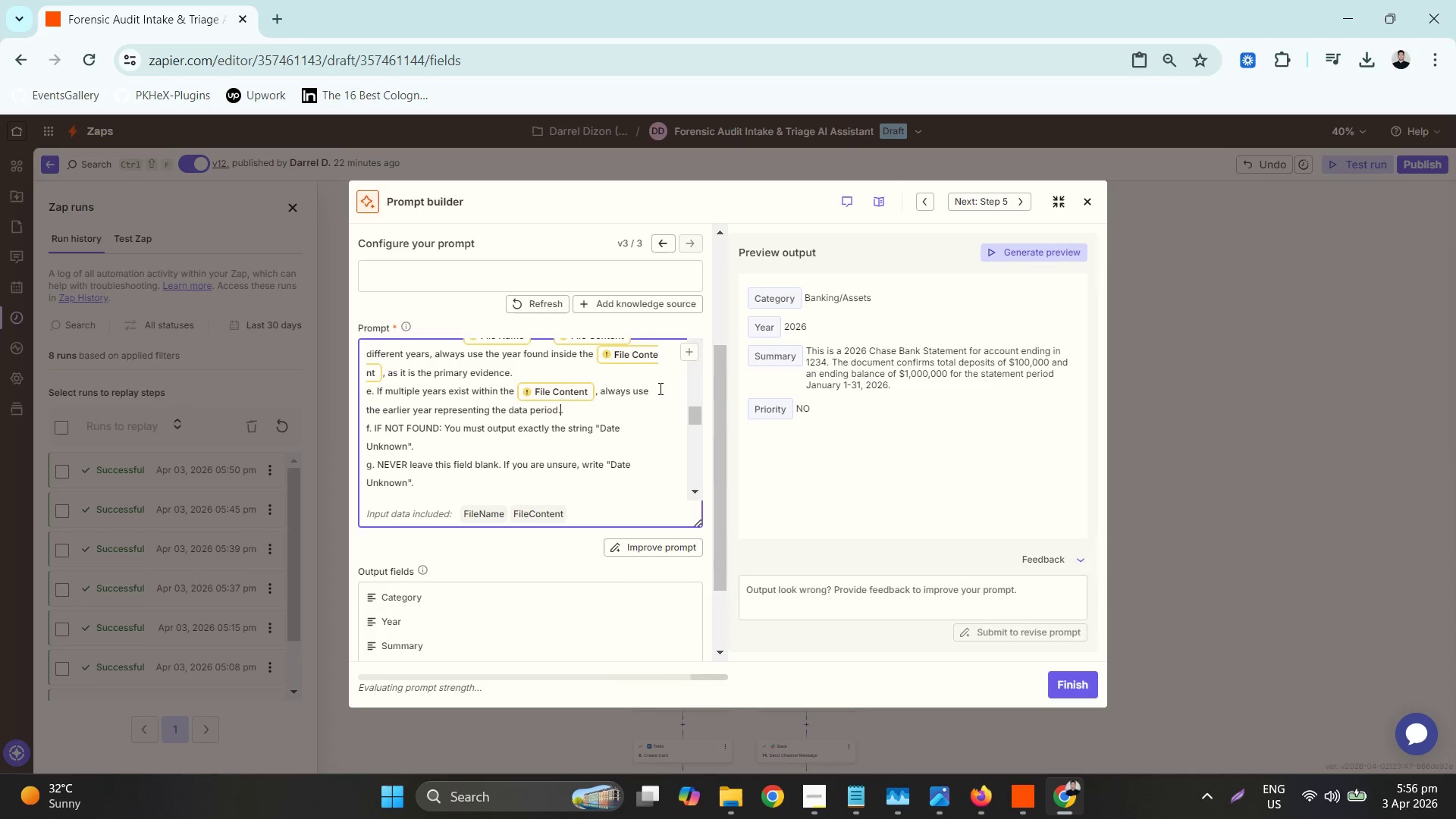 
wait(6.38)
 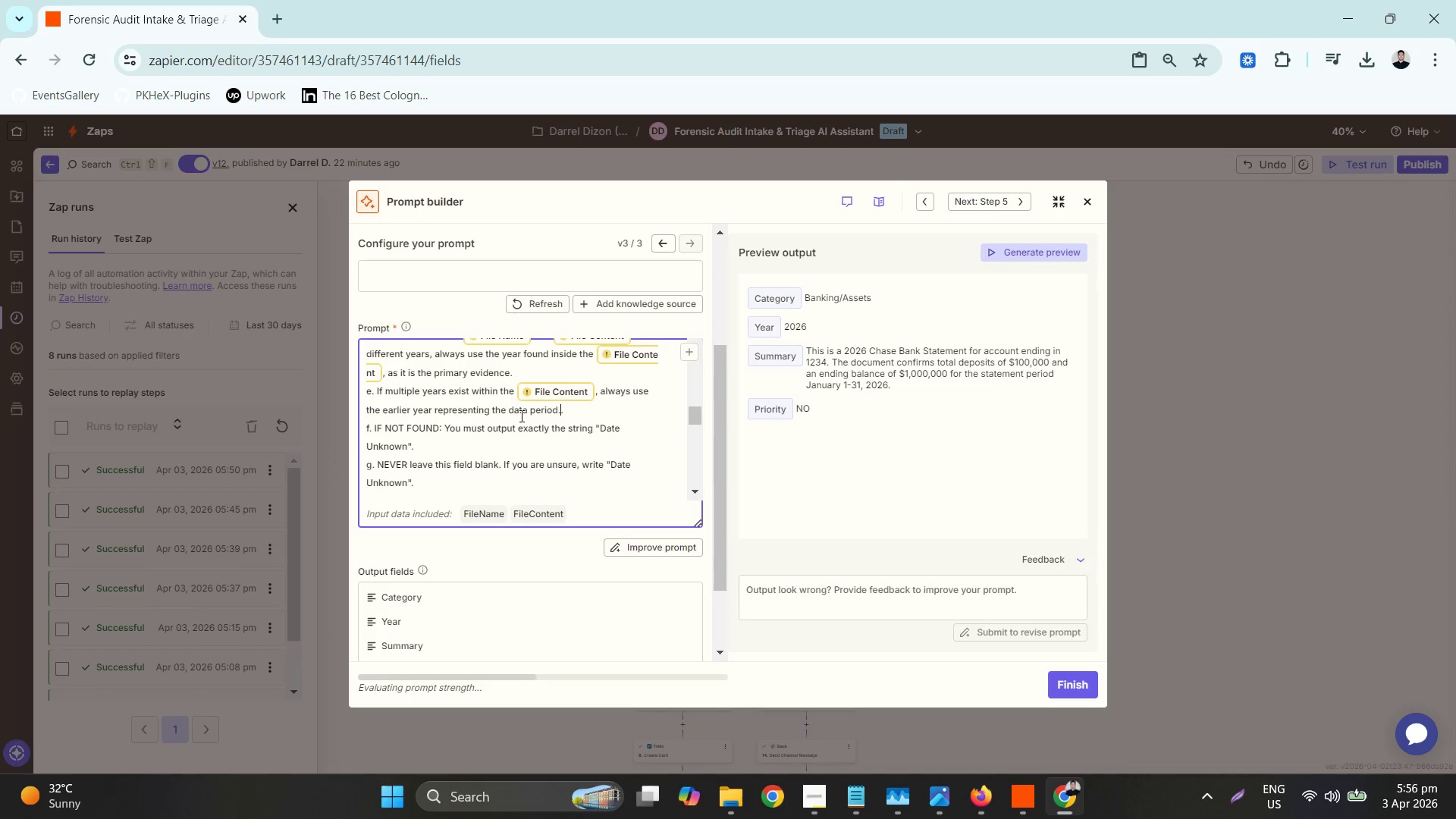 
left_click([525, 372])
 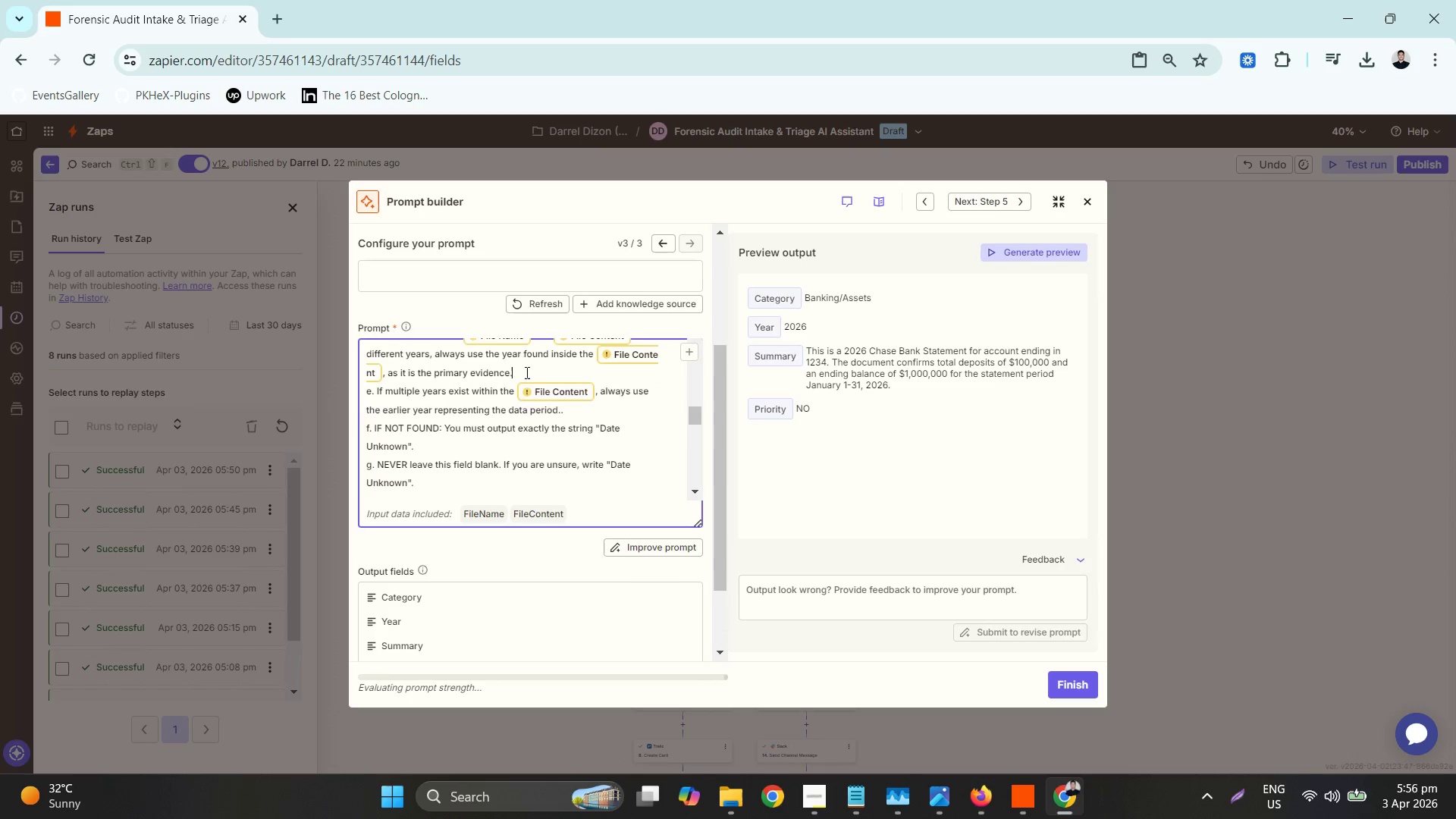 
scroll: coordinate [526, 372], scroll_direction: up, amount: 1.0
 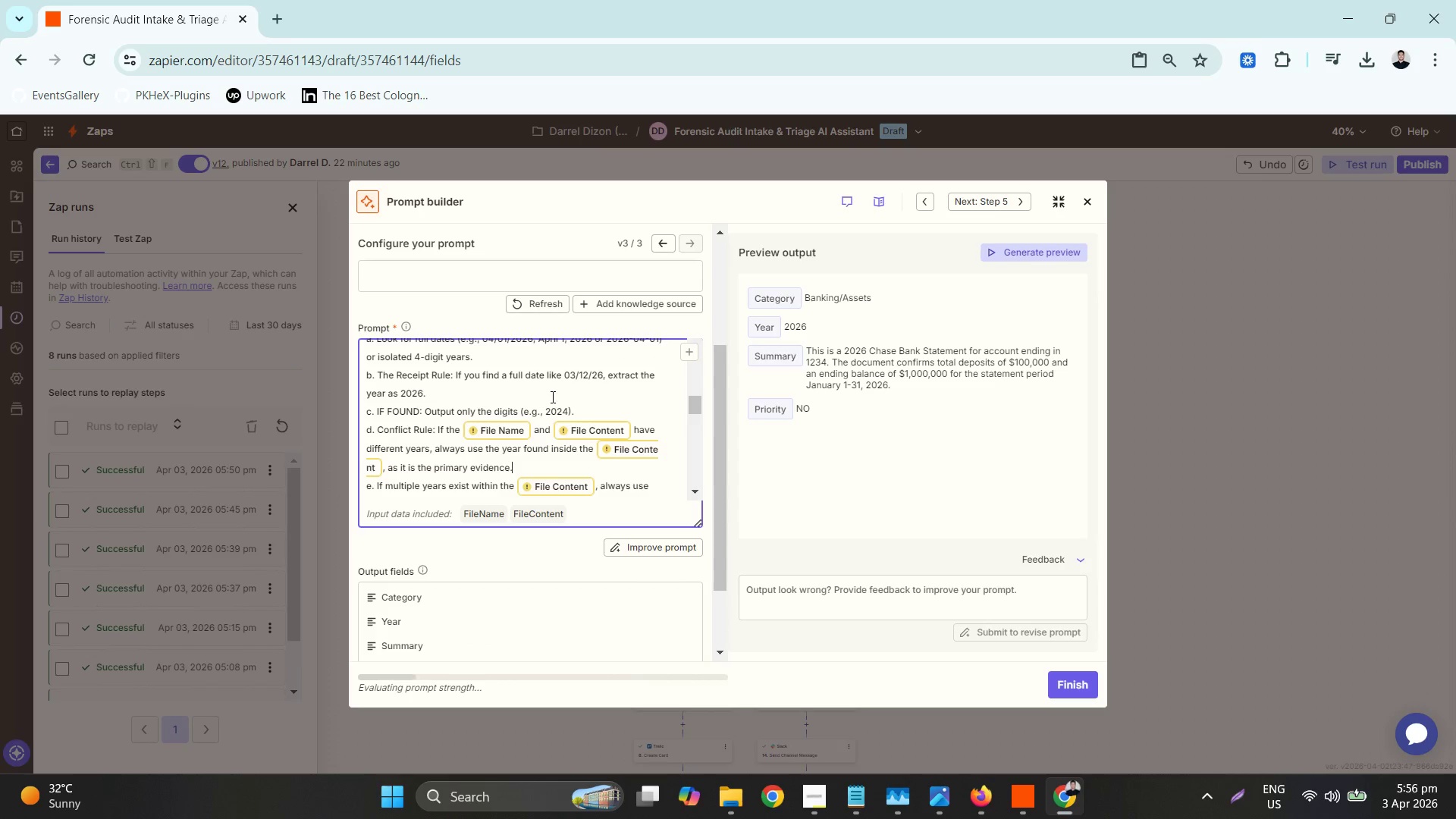 
left_click([458, 391])
 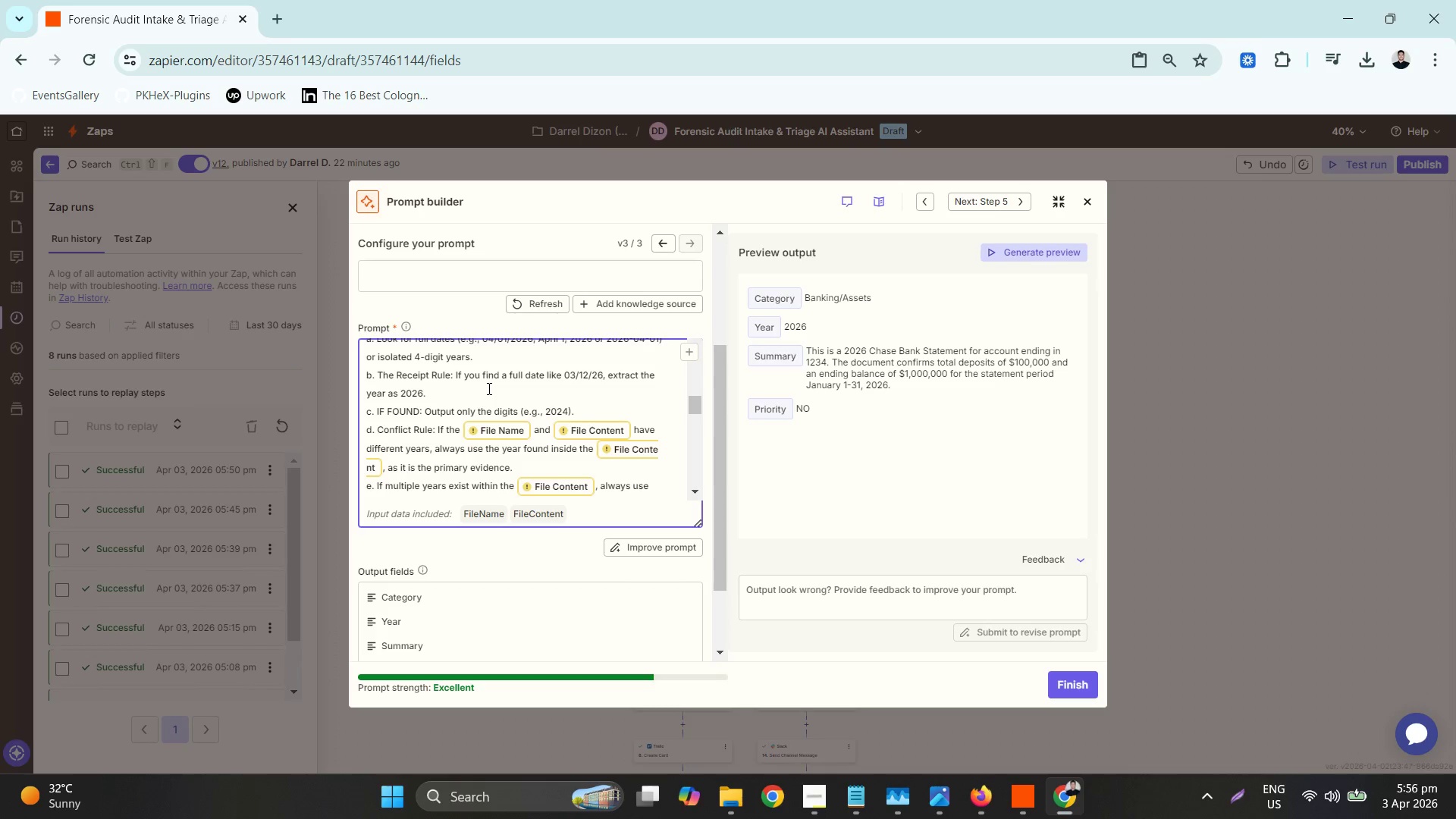 
wait(5.31)
 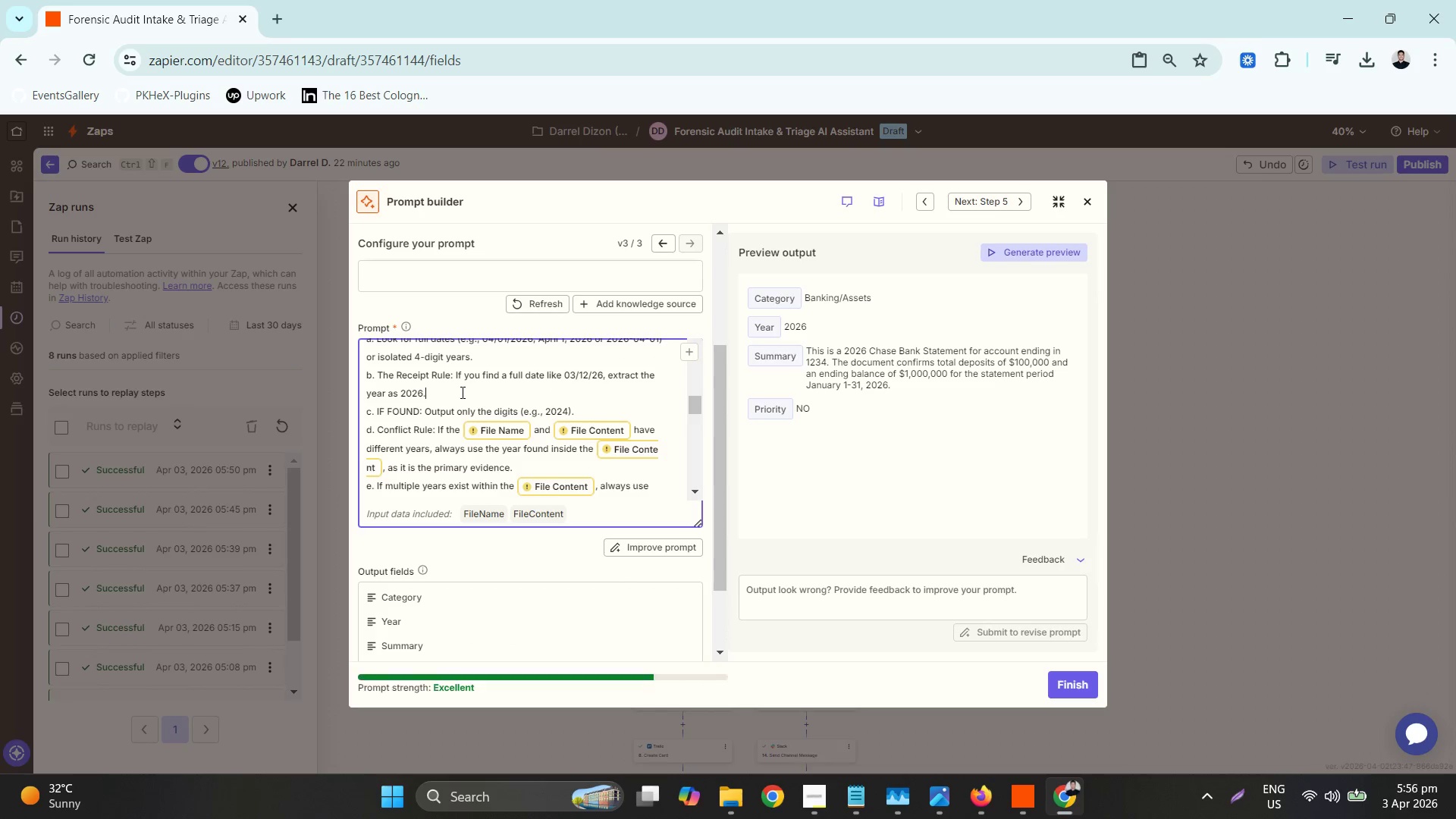 
key(Enter)
 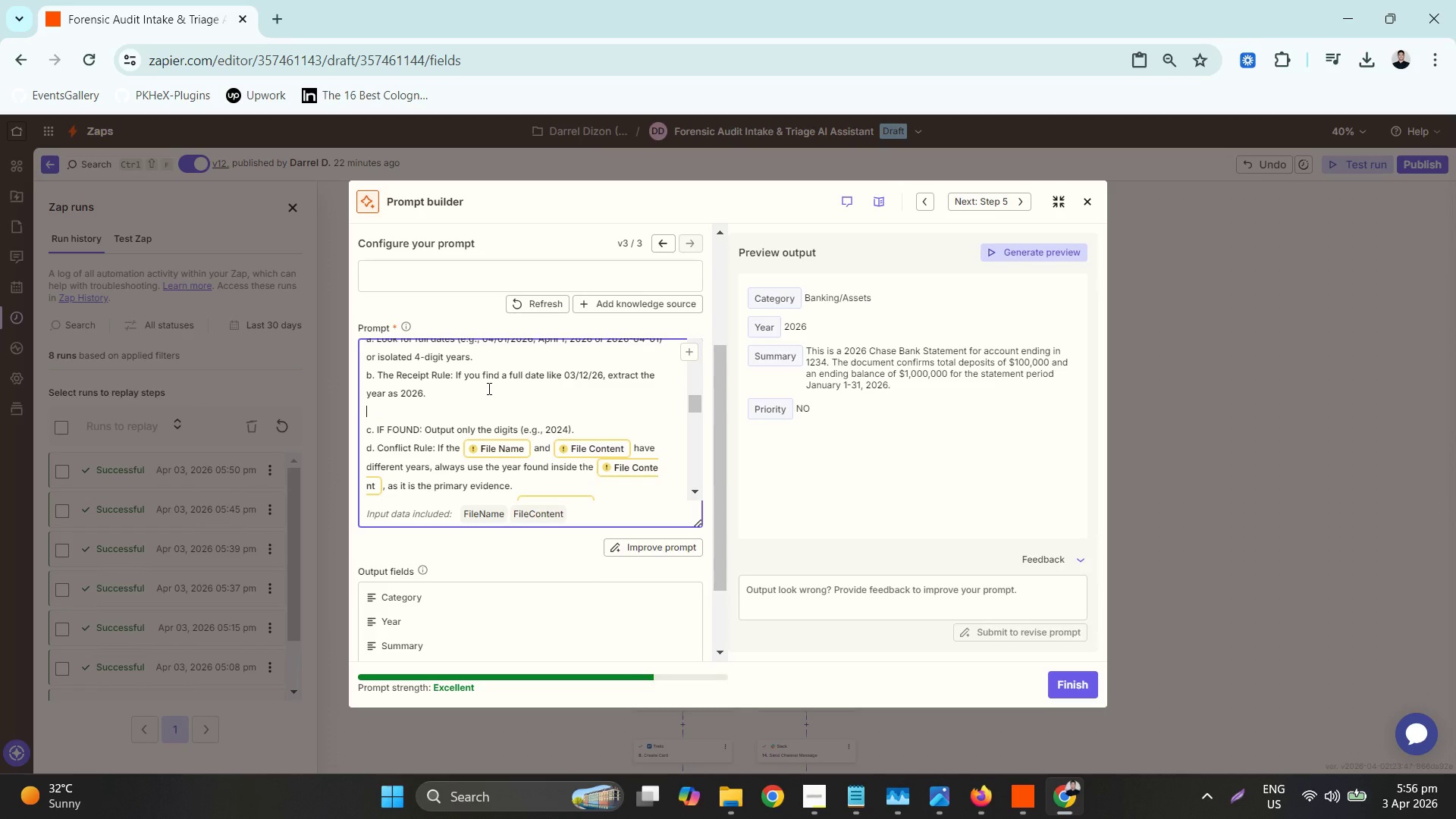 
type(c. PRIOritize 'Fiscal year", )
key(Backspace)
type( "Tax Year", or S)
key(Backspace)
type("STATme)
key(Backspace)
key(Backspace)
type(ement period" found in {F)
key(Backspace)
type({FileContent]])
 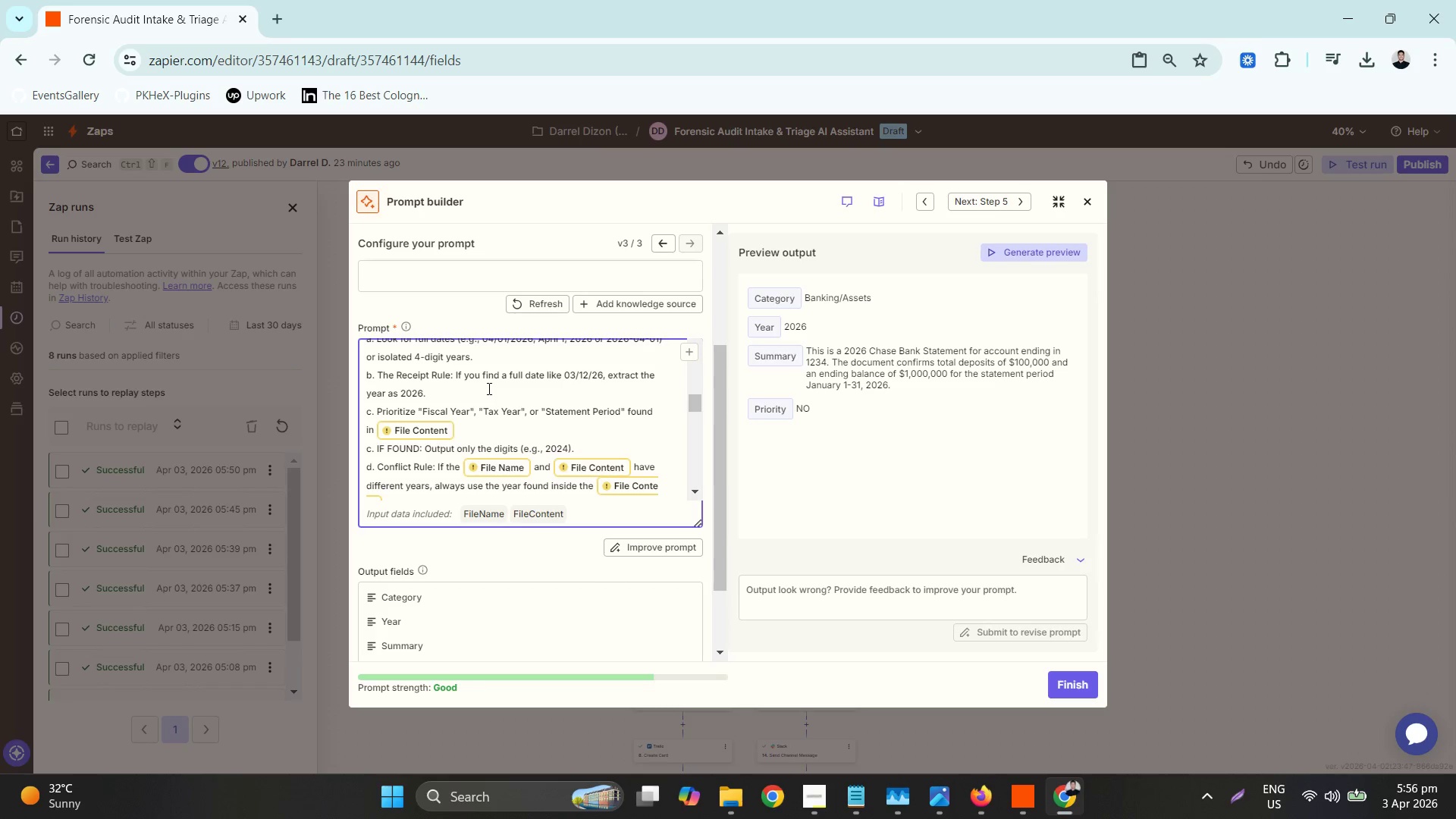 
scroll: coordinate [485, 440], scroll_direction: down, amount: 1.0
 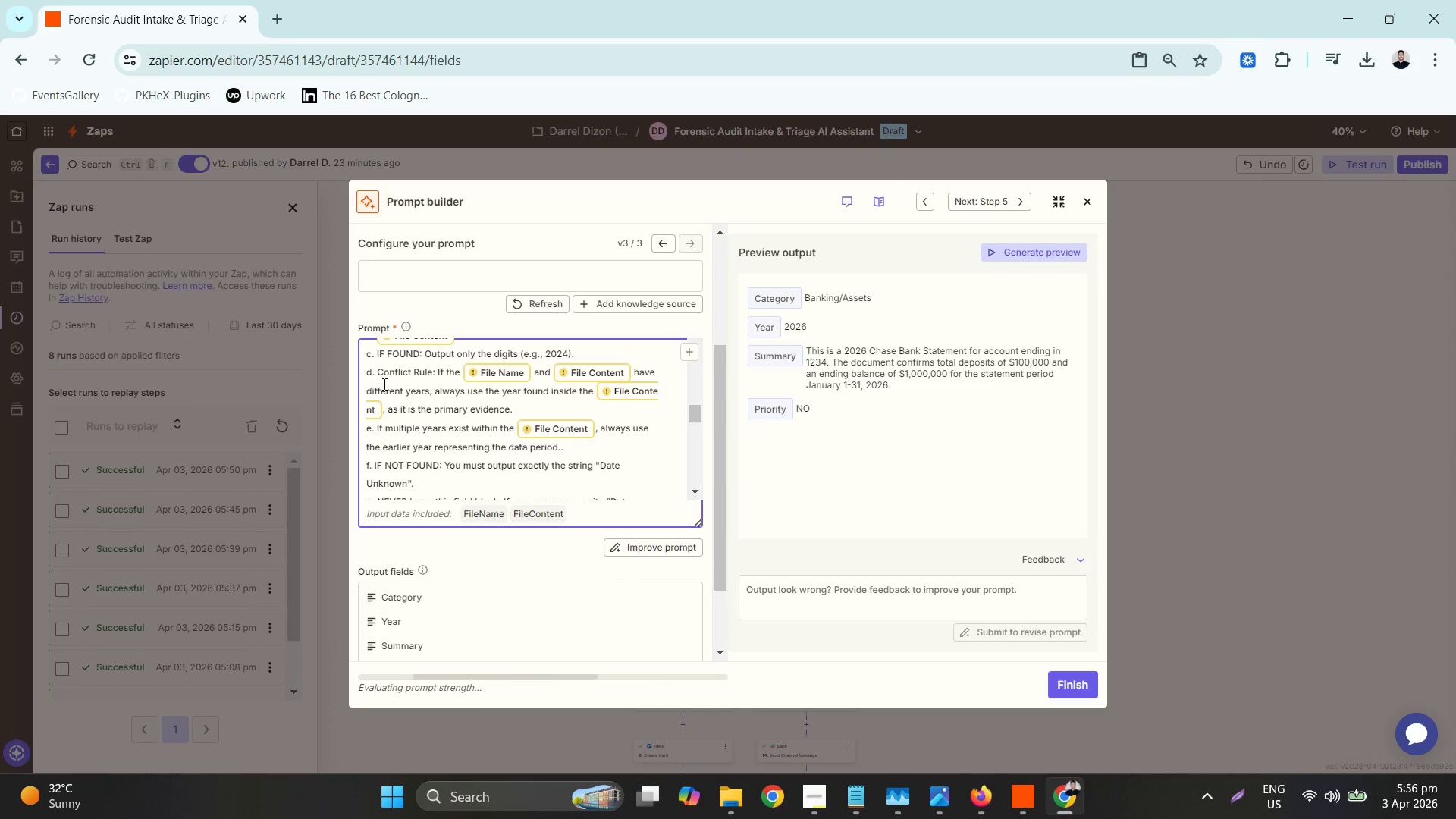 
scroll: coordinate [381, 380], scroll_direction: up, amount: 1.0
 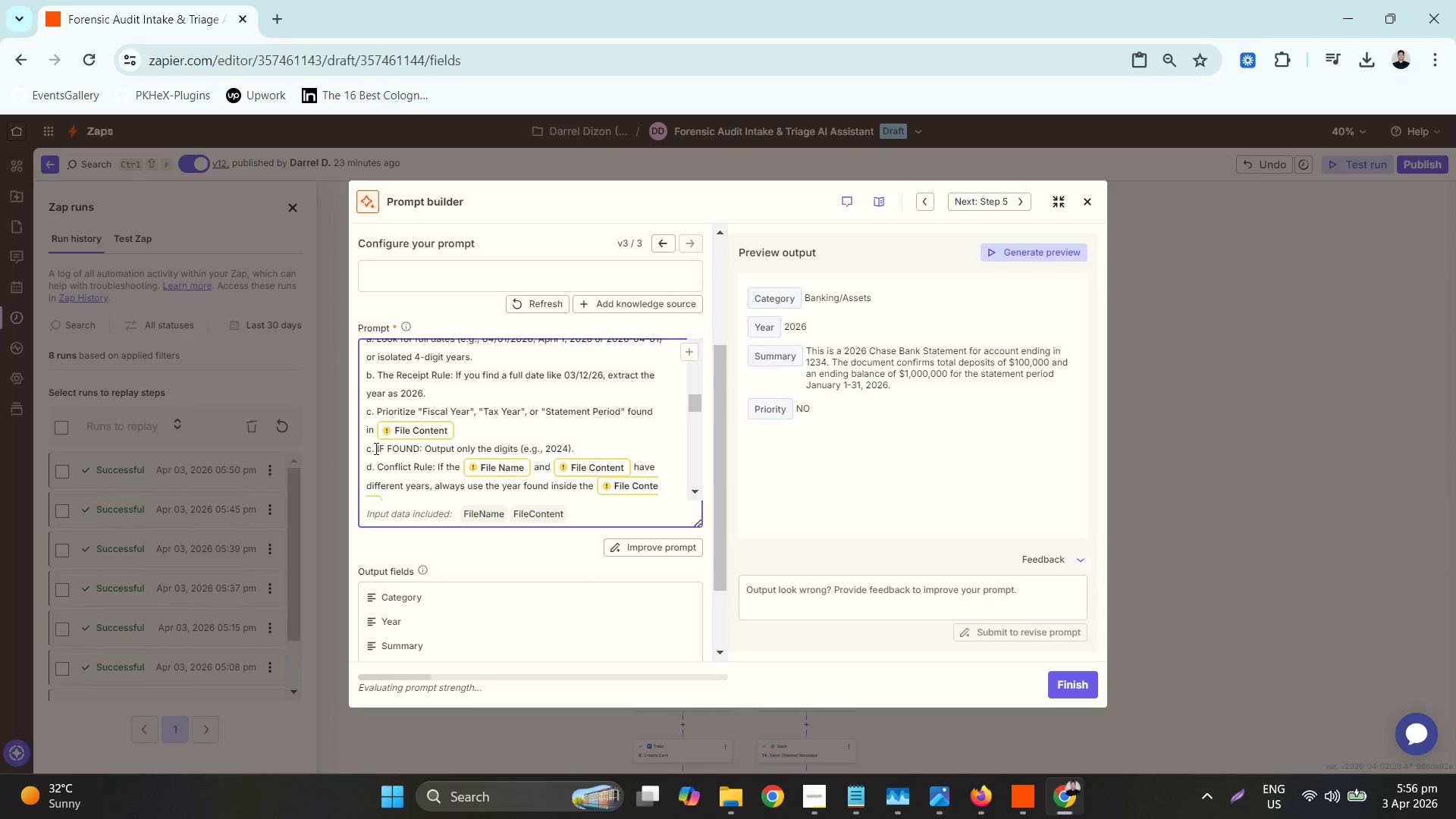 
left_click_drag(start_coordinate=[372, 448], to_coordinate=[357, 447])
 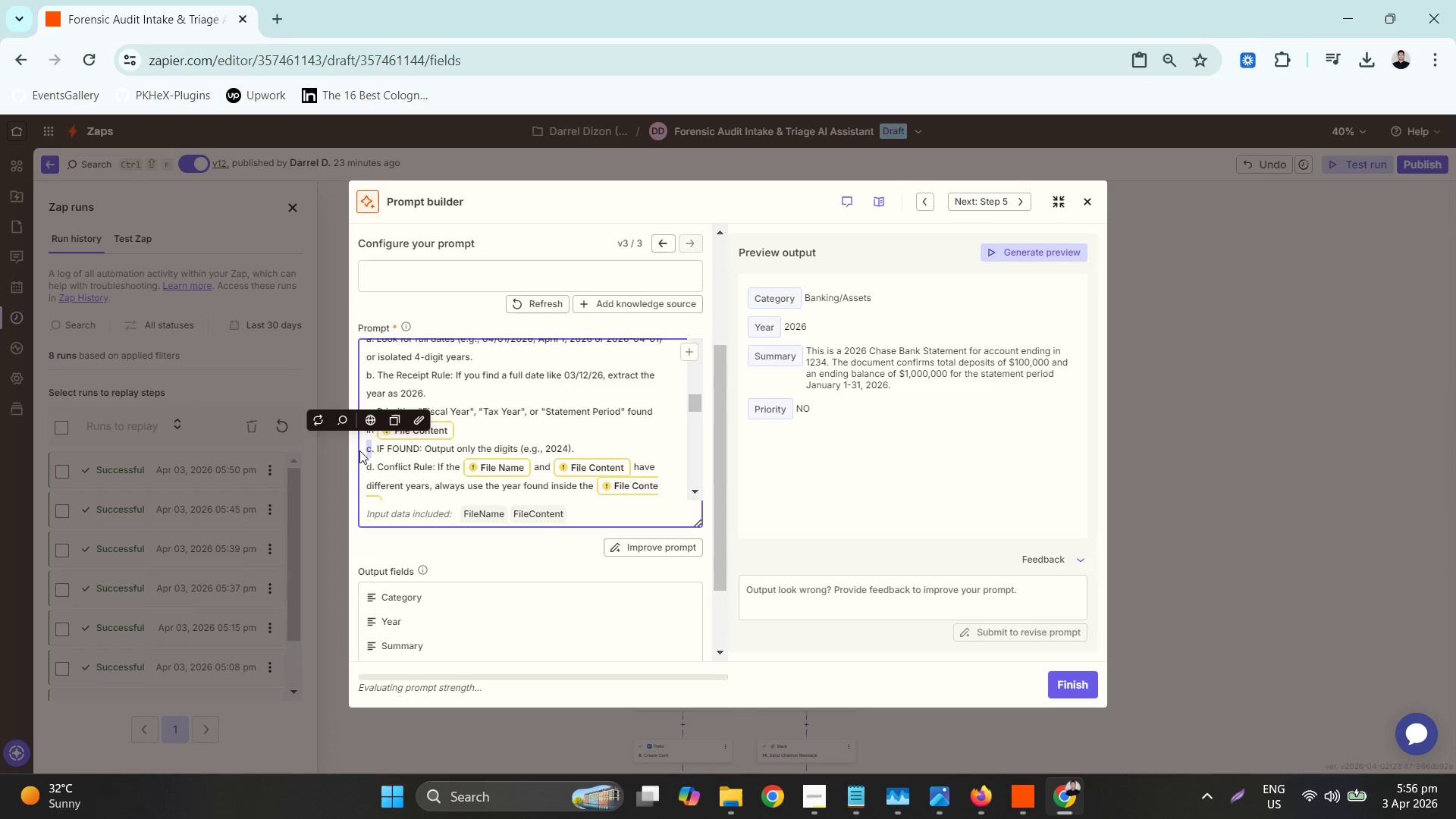 
key(D)
 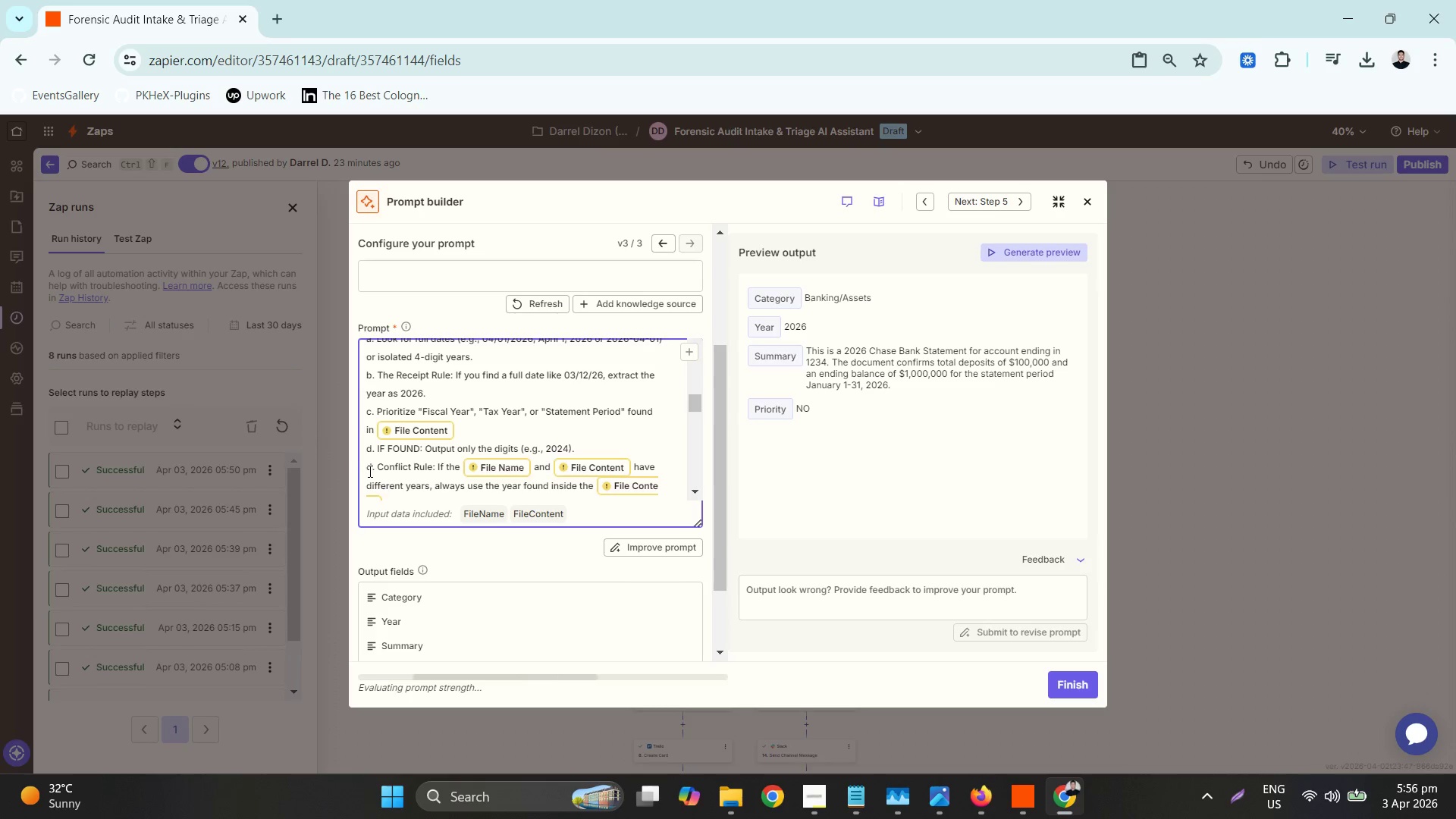 
left_click_drag(start_coordinate=[371, 465], to_coordinate=[359, 464])
 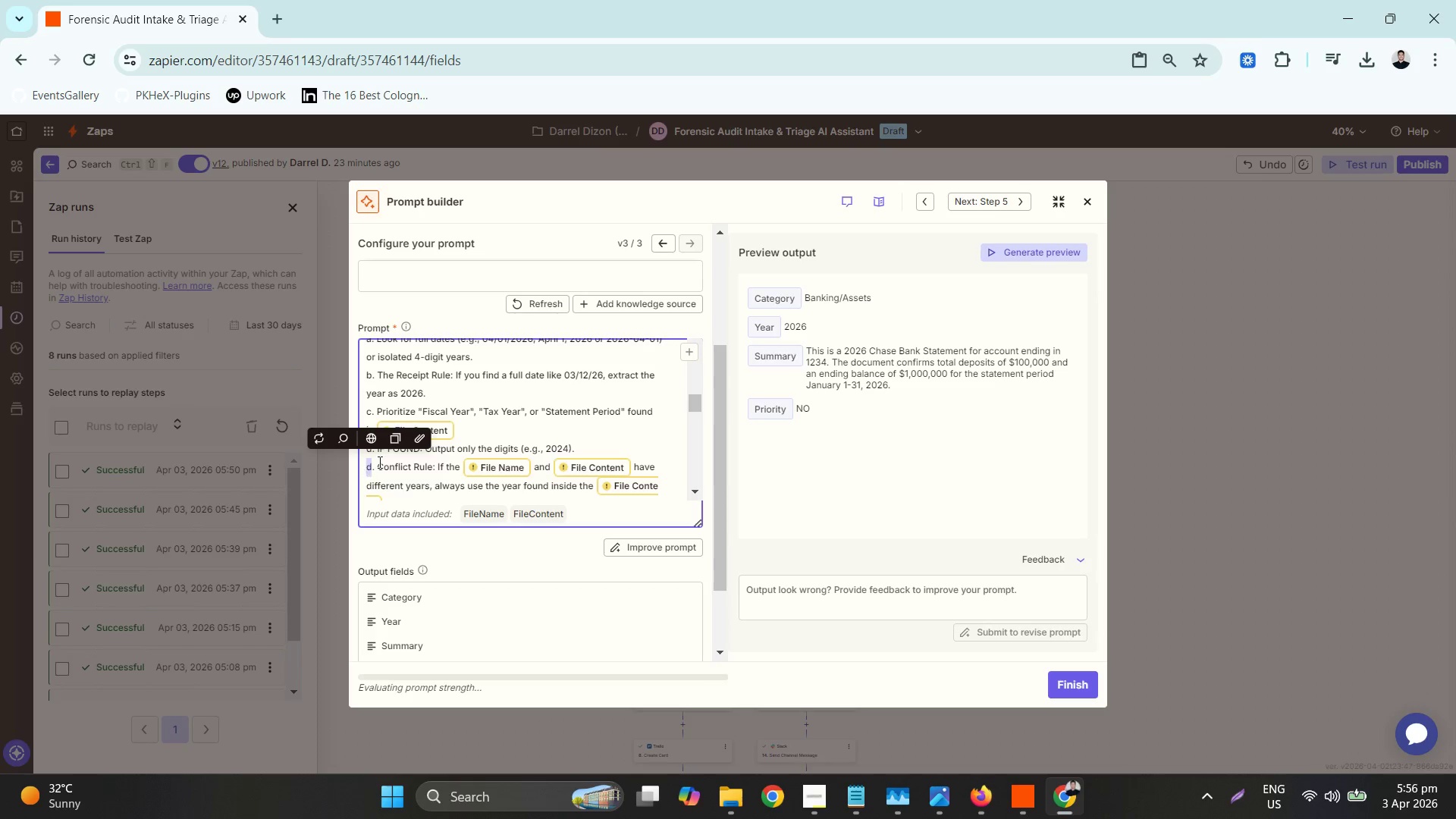 
key(E)
 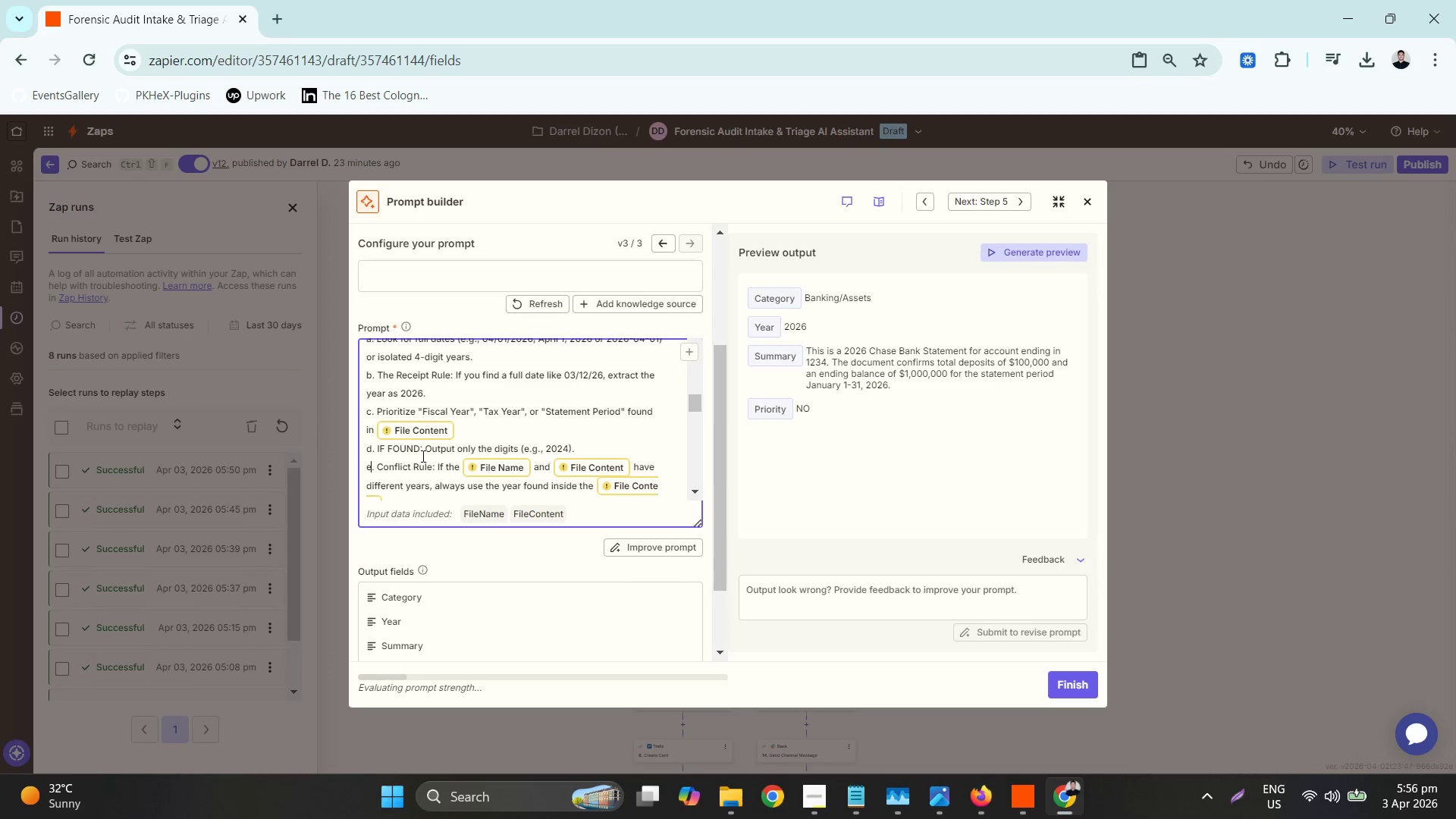 
scroll: coordinate [422, 456], scroll_direction: down, amount: 1.0
 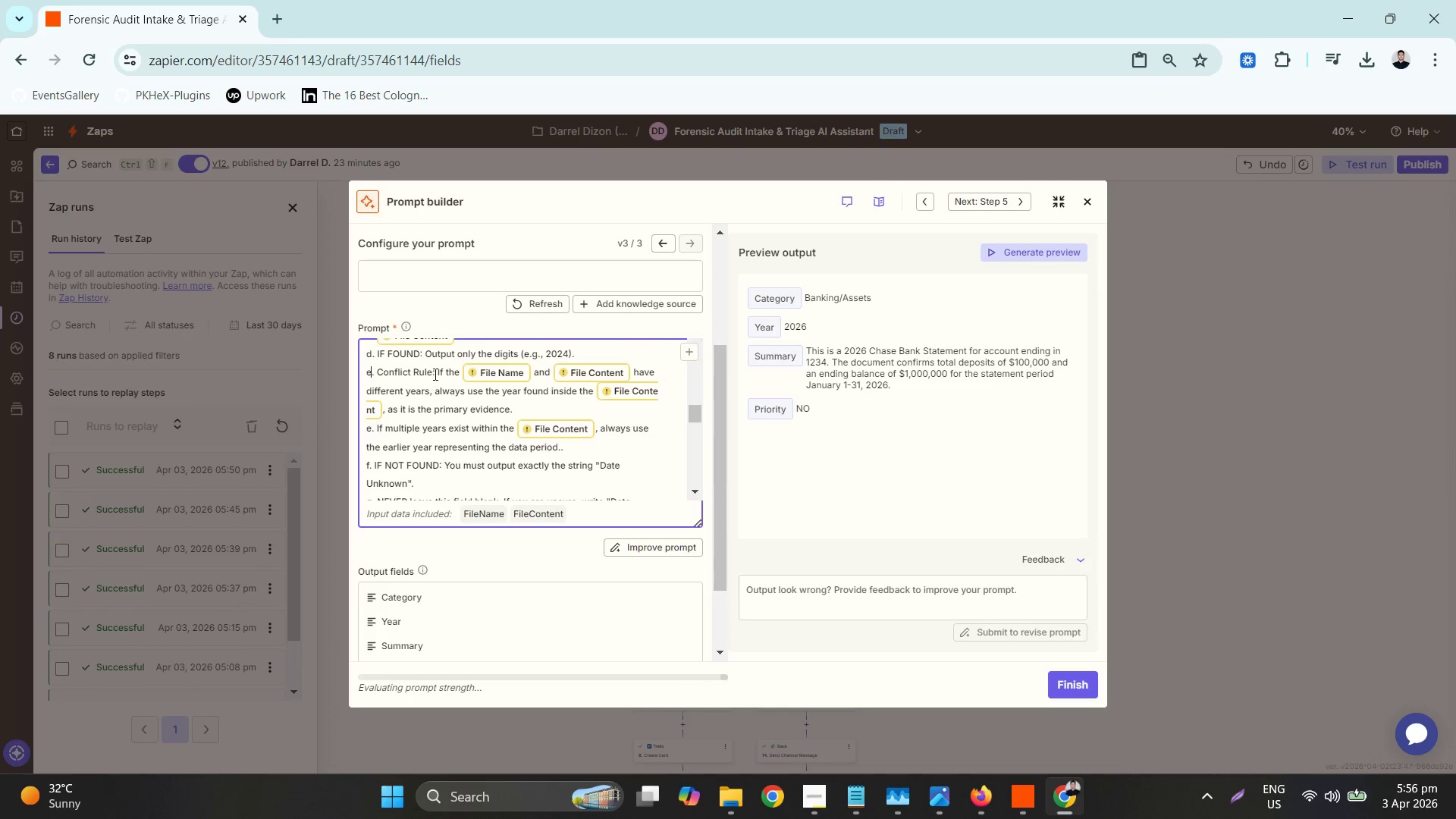 
left_click_drag(start_coordinate=[438, 371], to_coordinate=[378, 378])
 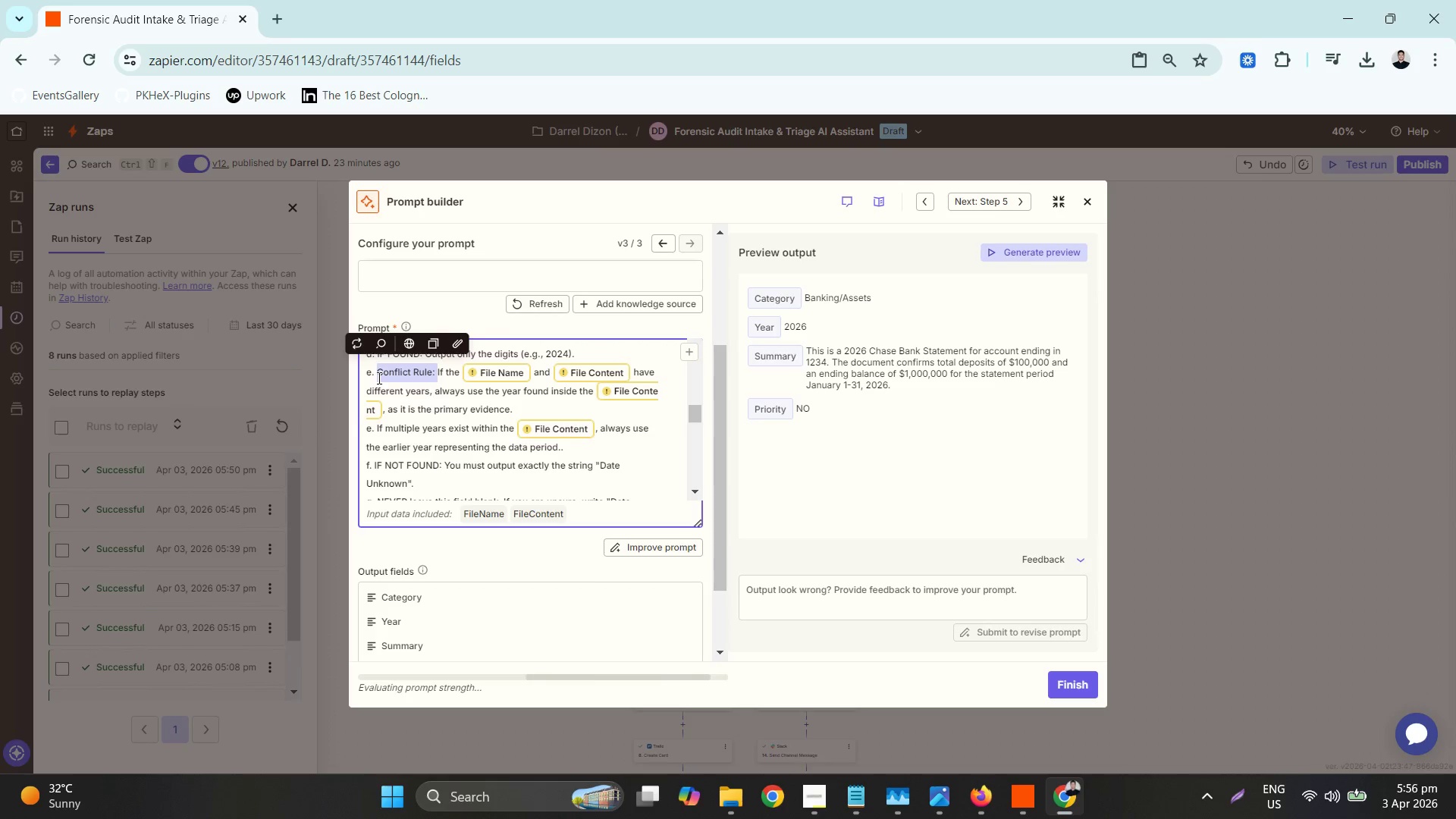 
key(Backspace)
 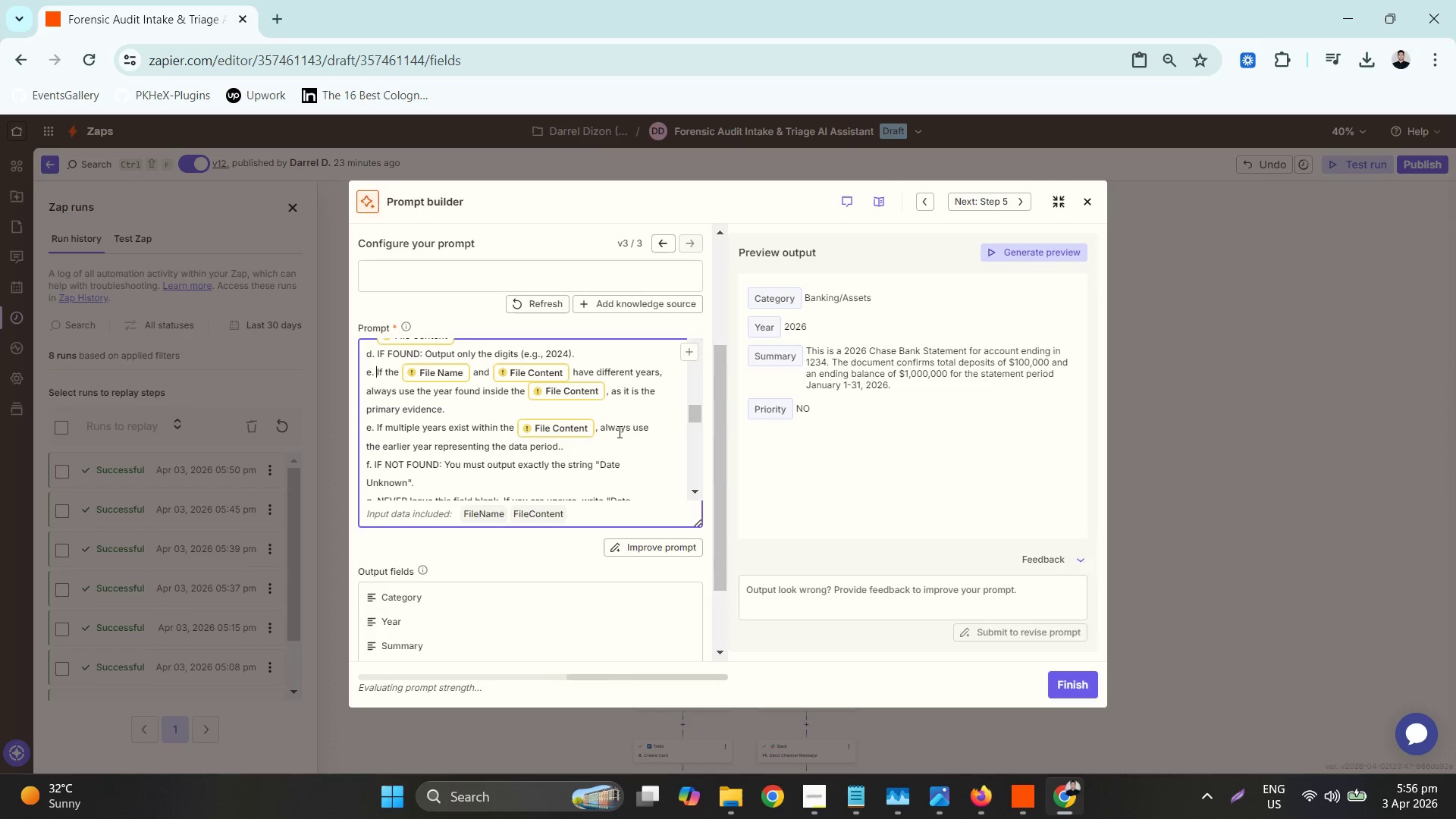 
wait(9.45)
 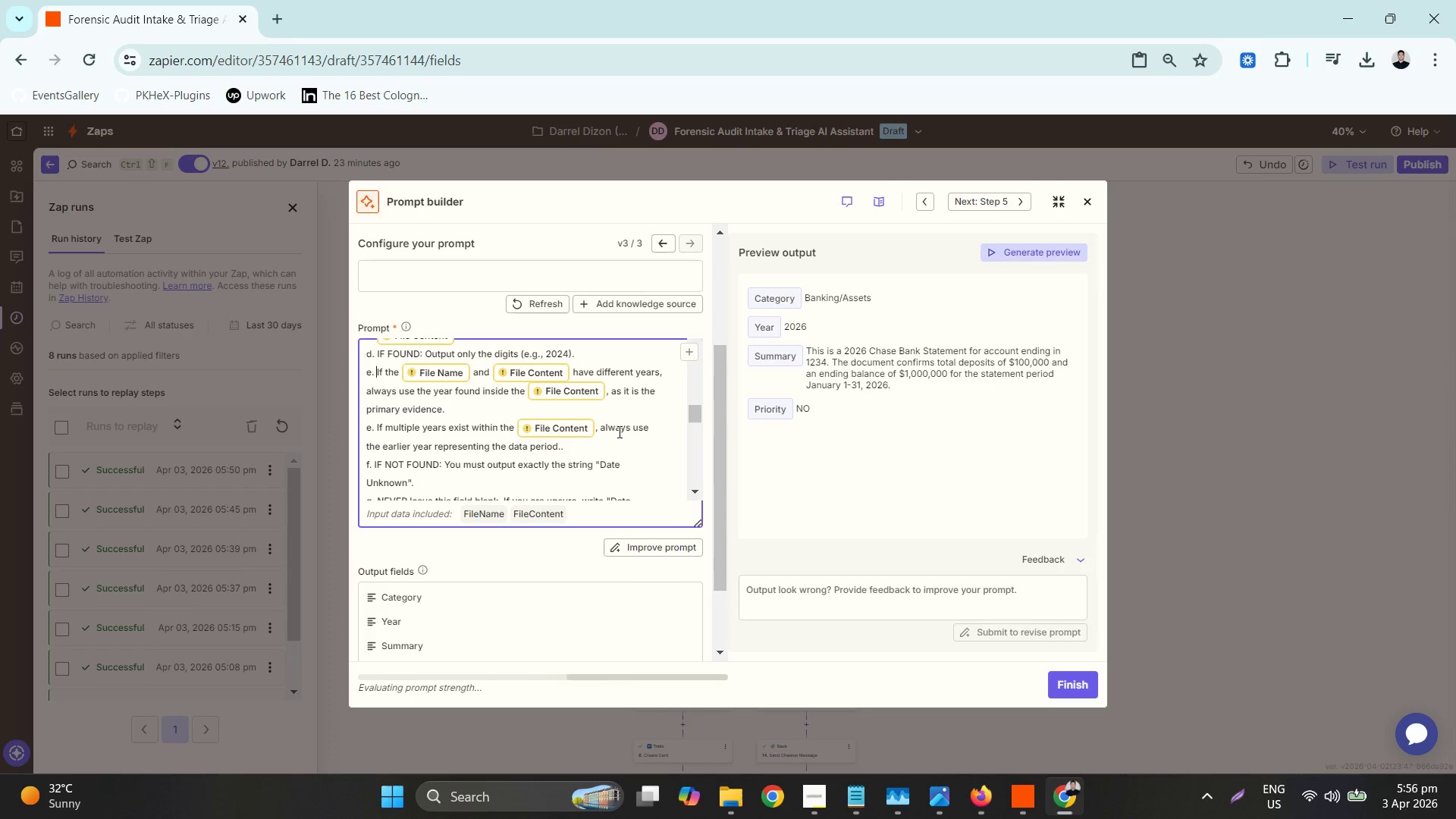 
left_click_drag(start_coordinate=[370, 431], to_coordinate=[366, 431])
 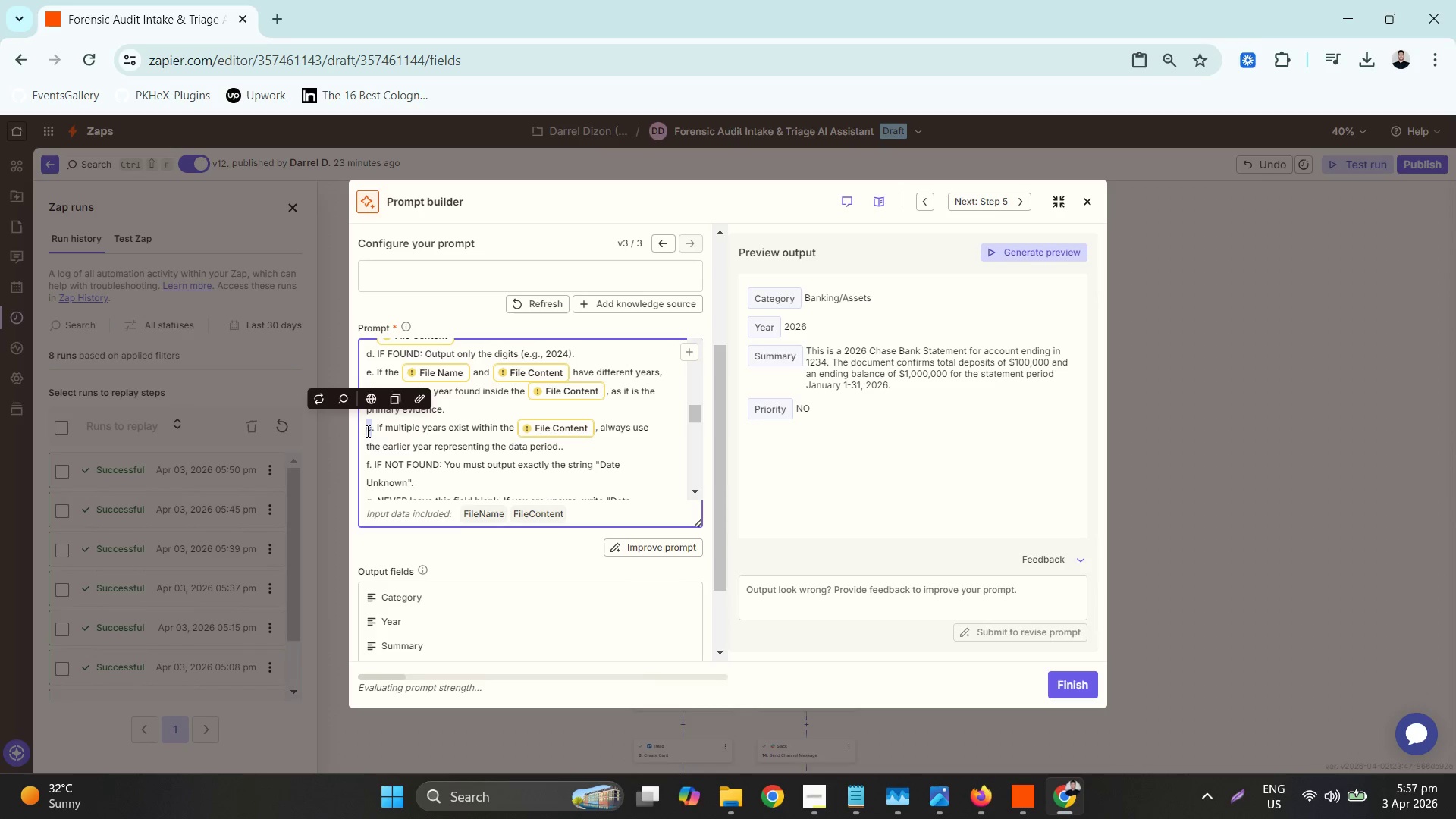 
key(F)
 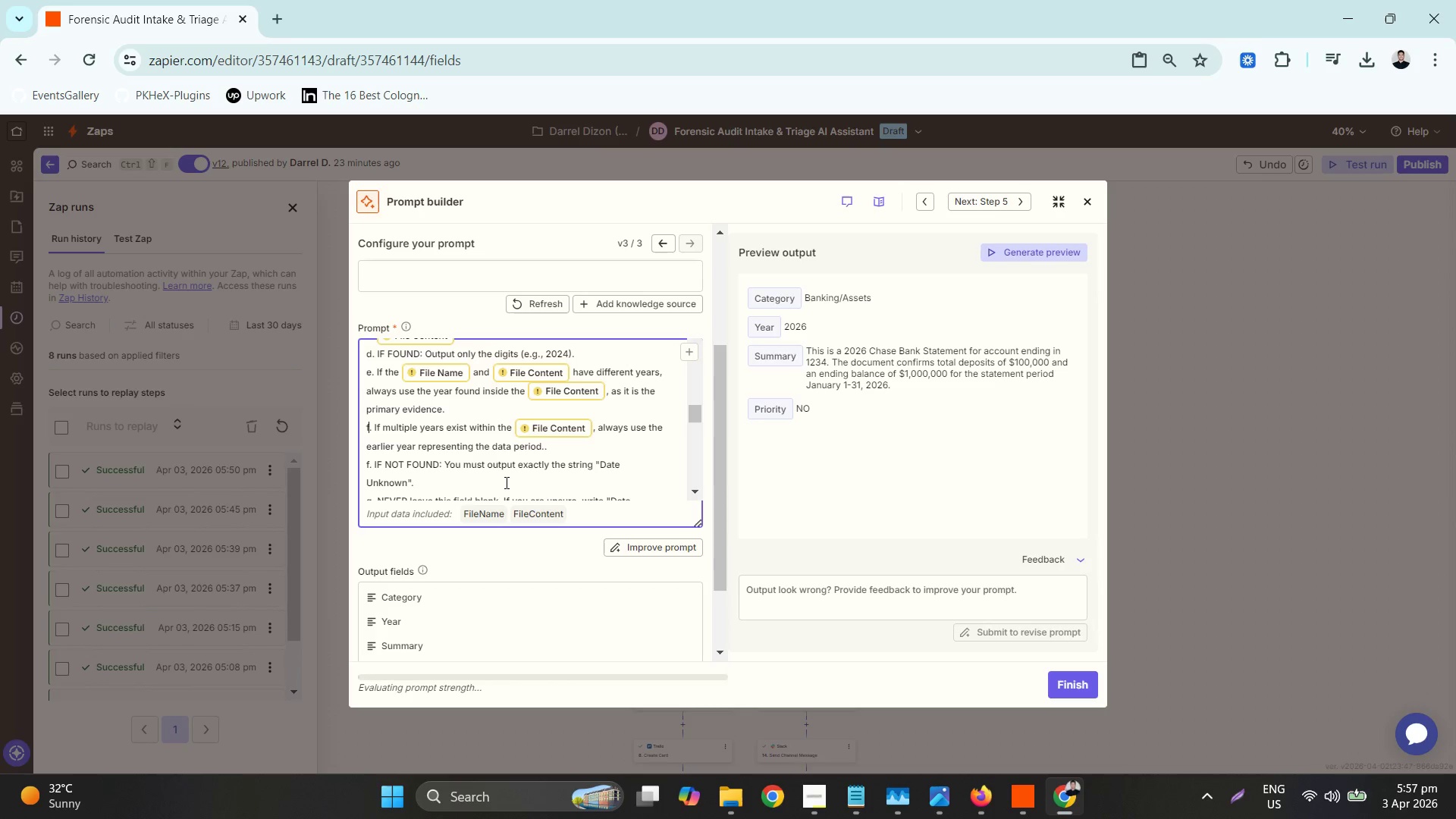 
scroll: coordinate [482, 469], scroll_direction: down, amount: 1.0
 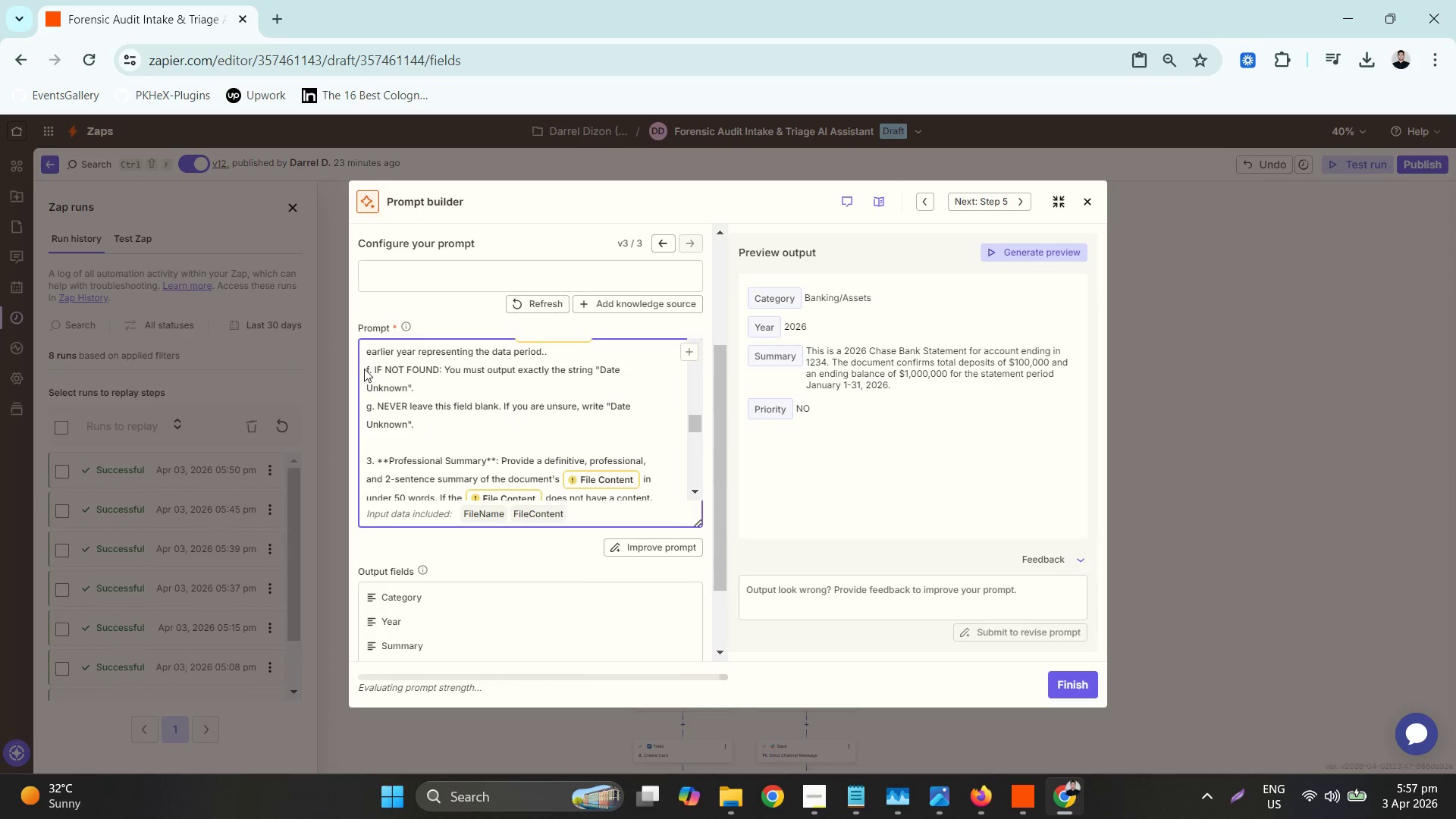 
left_click_drag(start_coordinate=[368, 367], to_coordinate=[360, 367])
 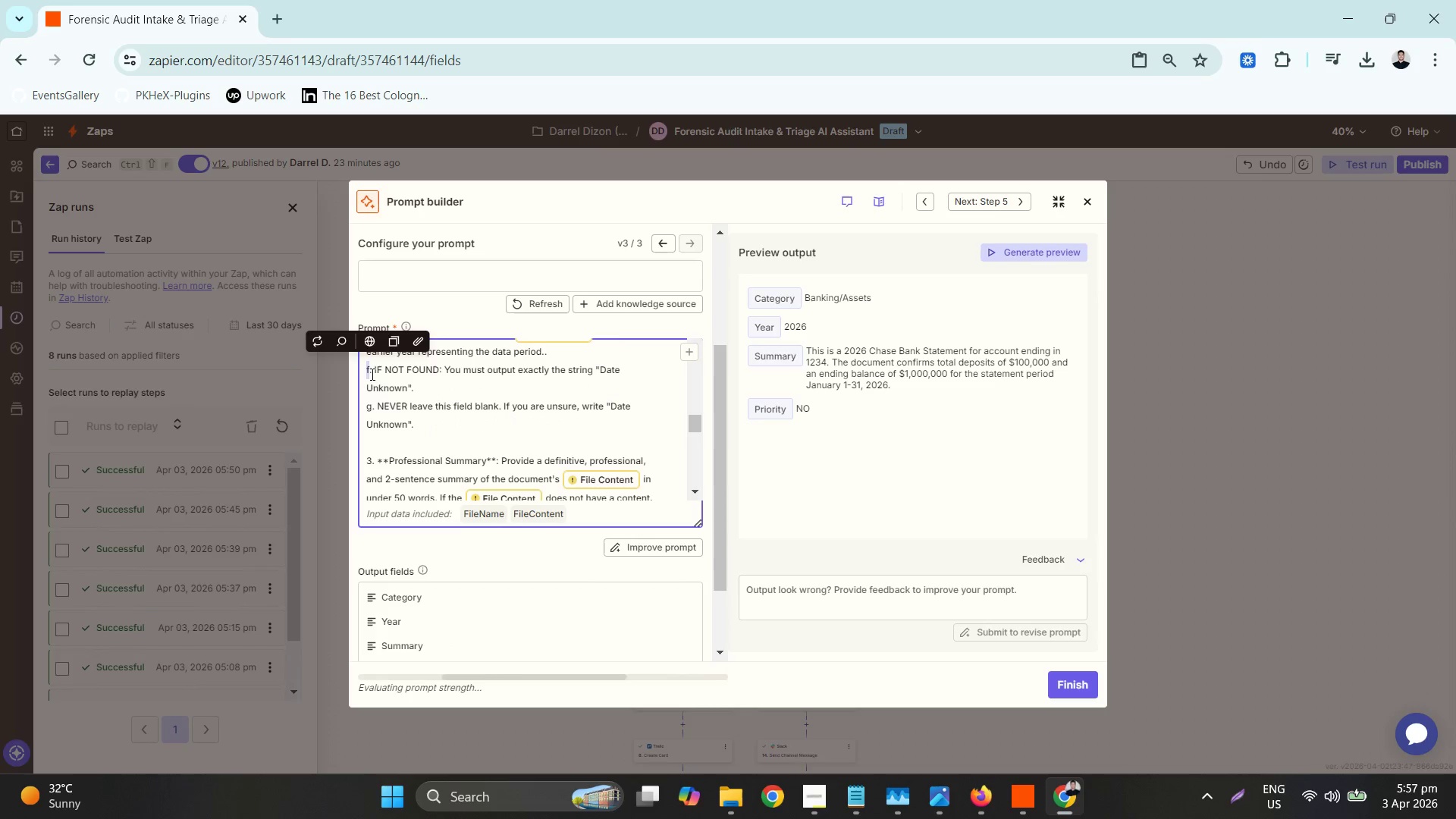 
key(G)
 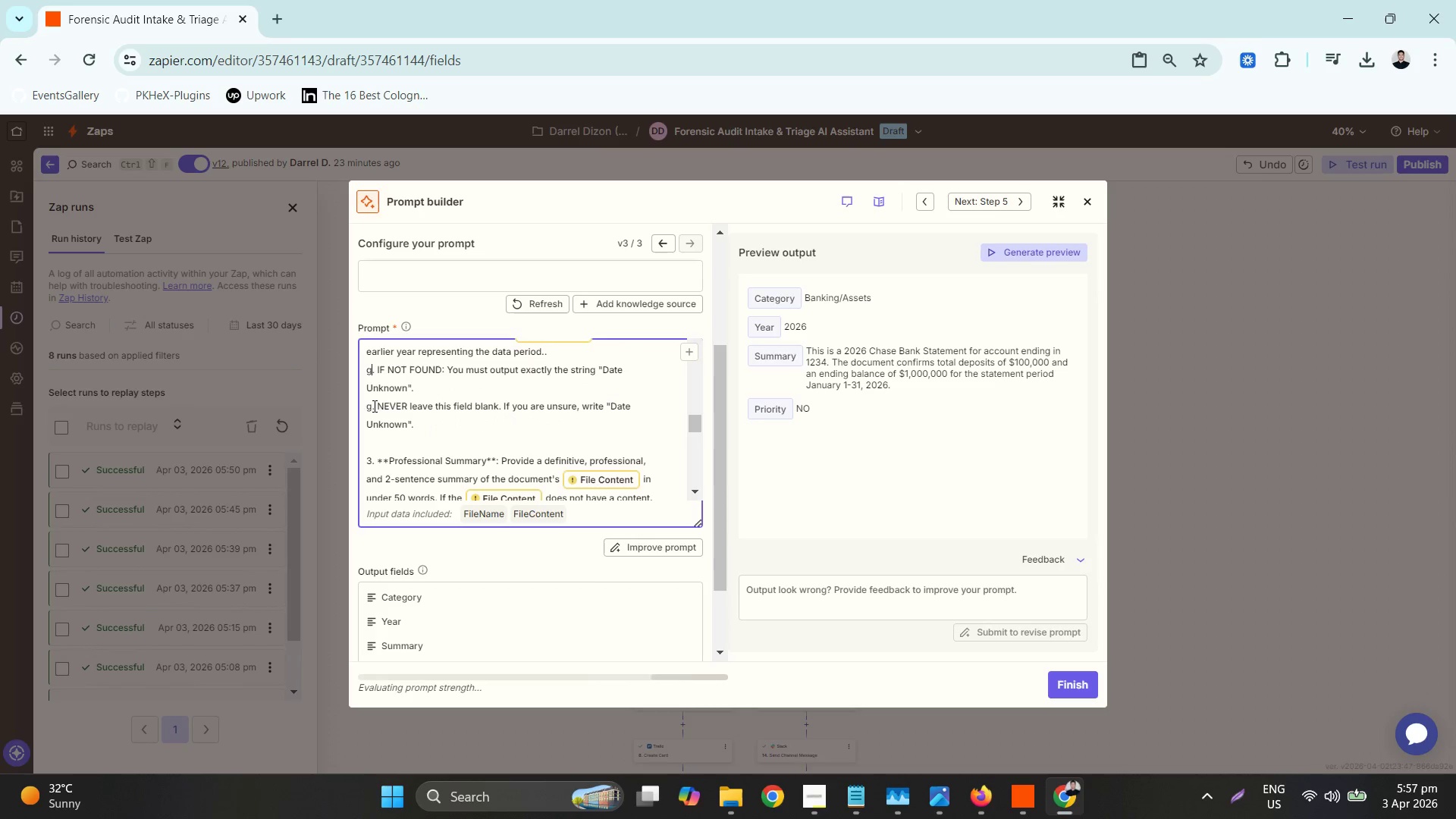 
left_click_drag(start_coordinate=[371, 406], to_coordinate=[364, 406])
 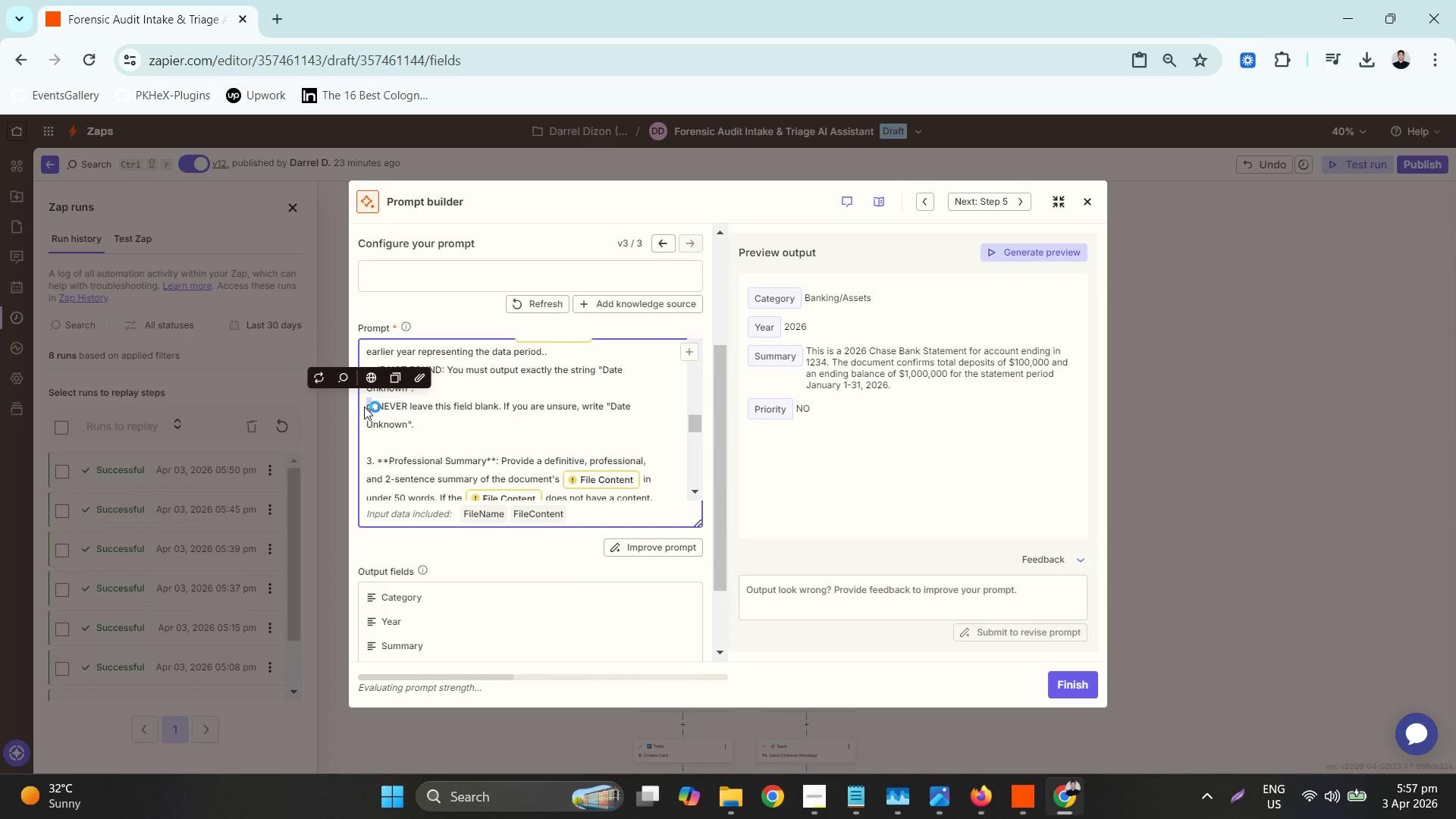 
key(H)
 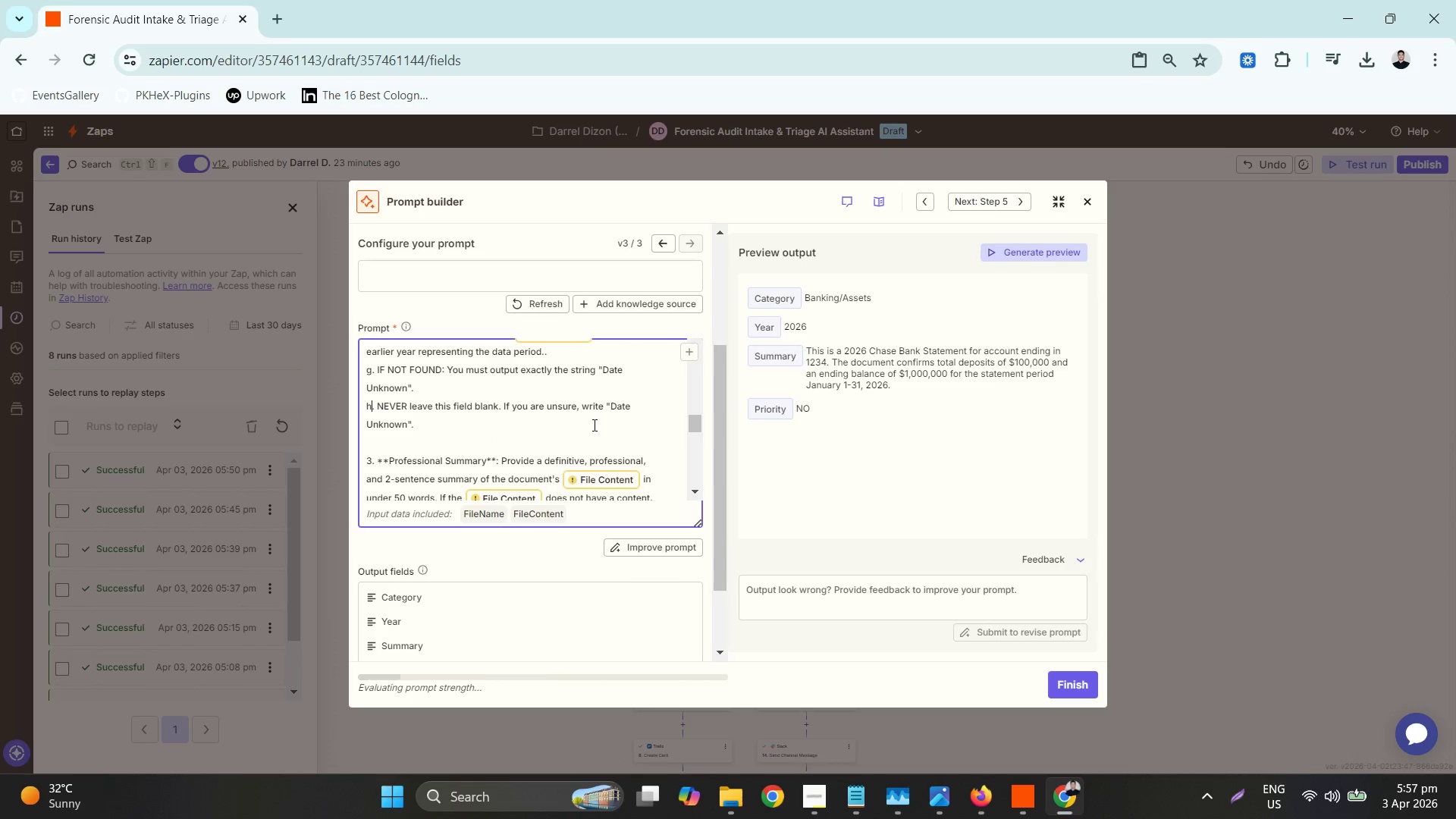 
scroll: coordinate [495, 423], scroll_direction: up, amount: 1.0
 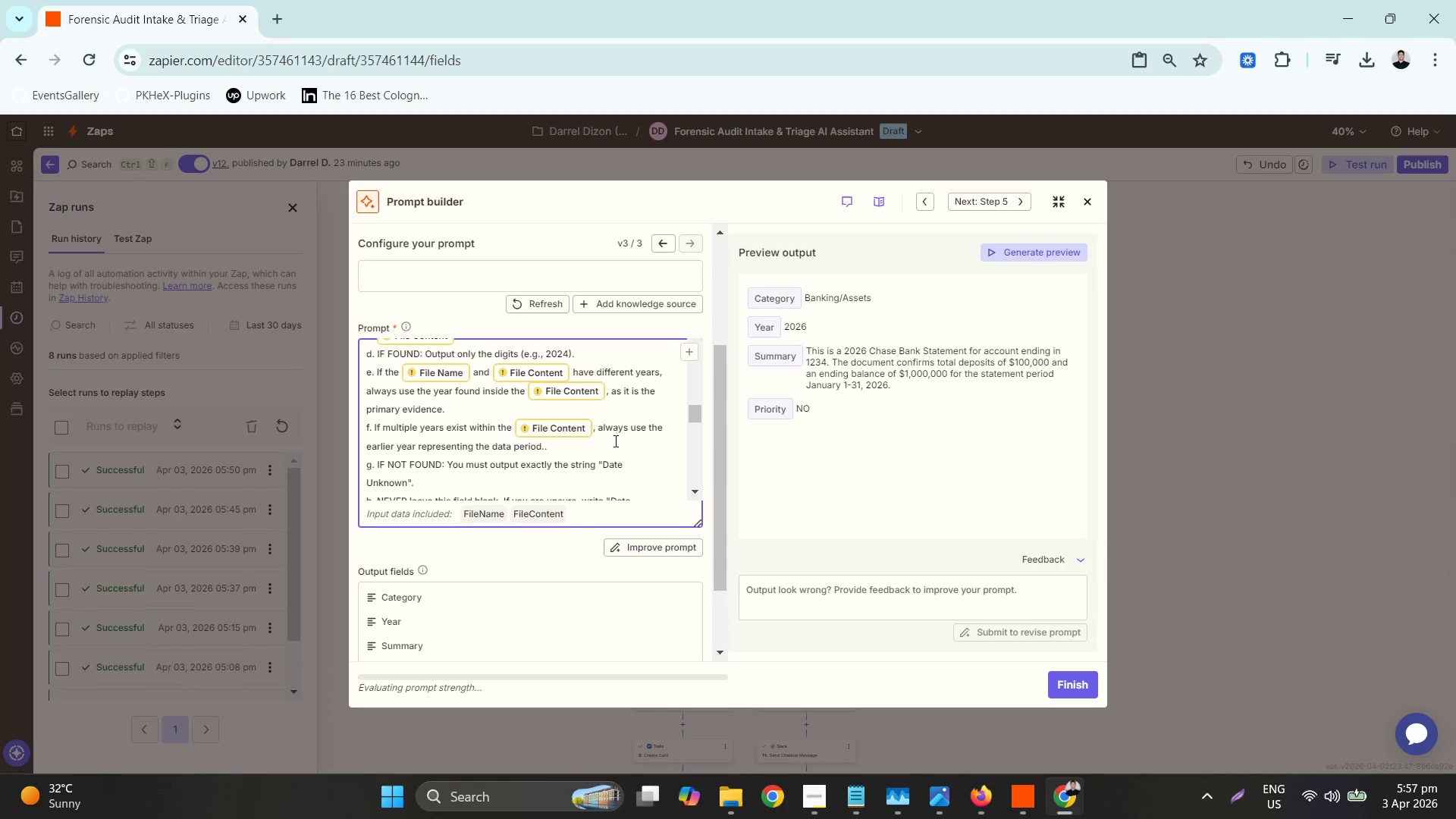 
key(Backspace)
 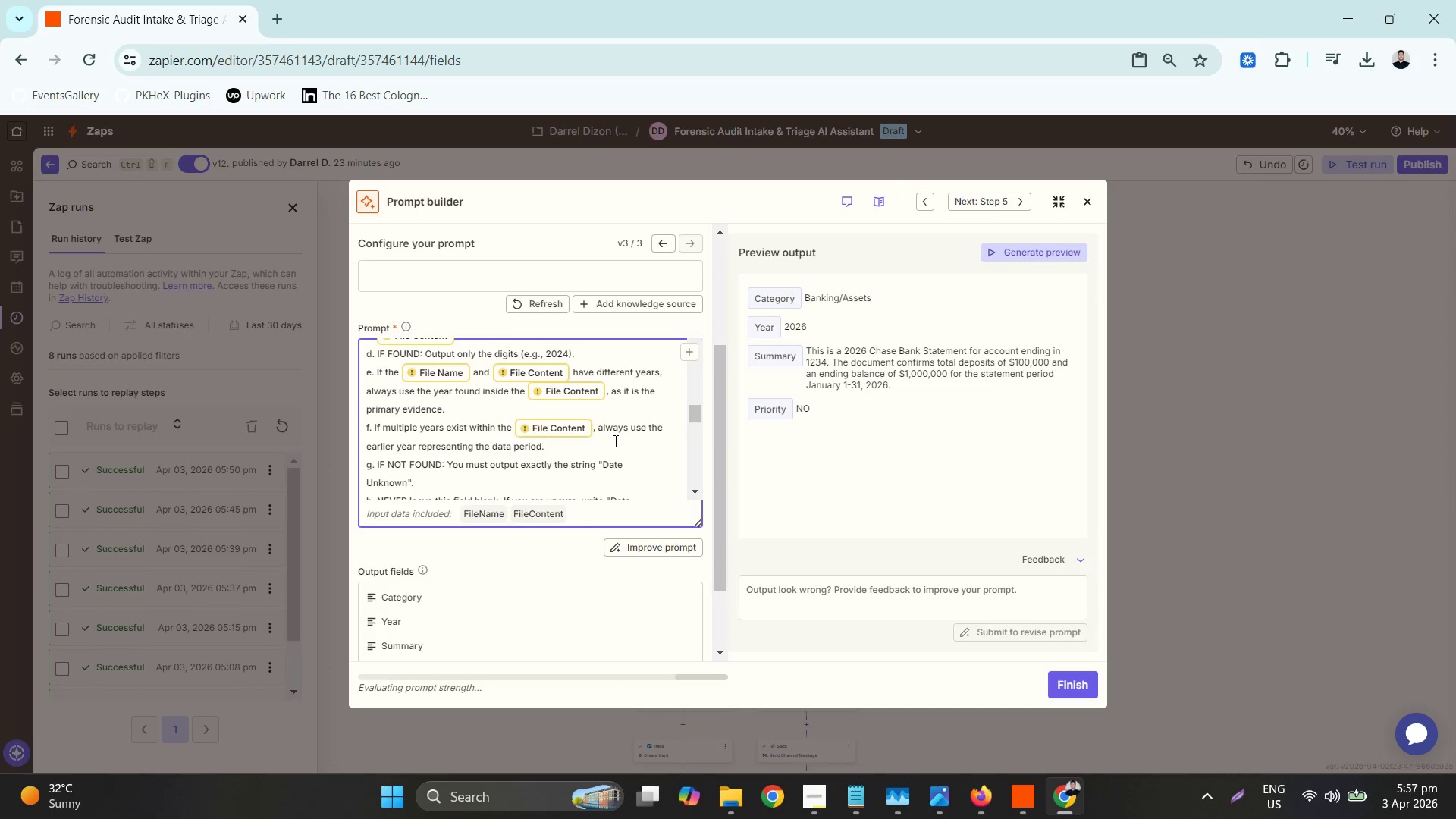 
key(Enter)
 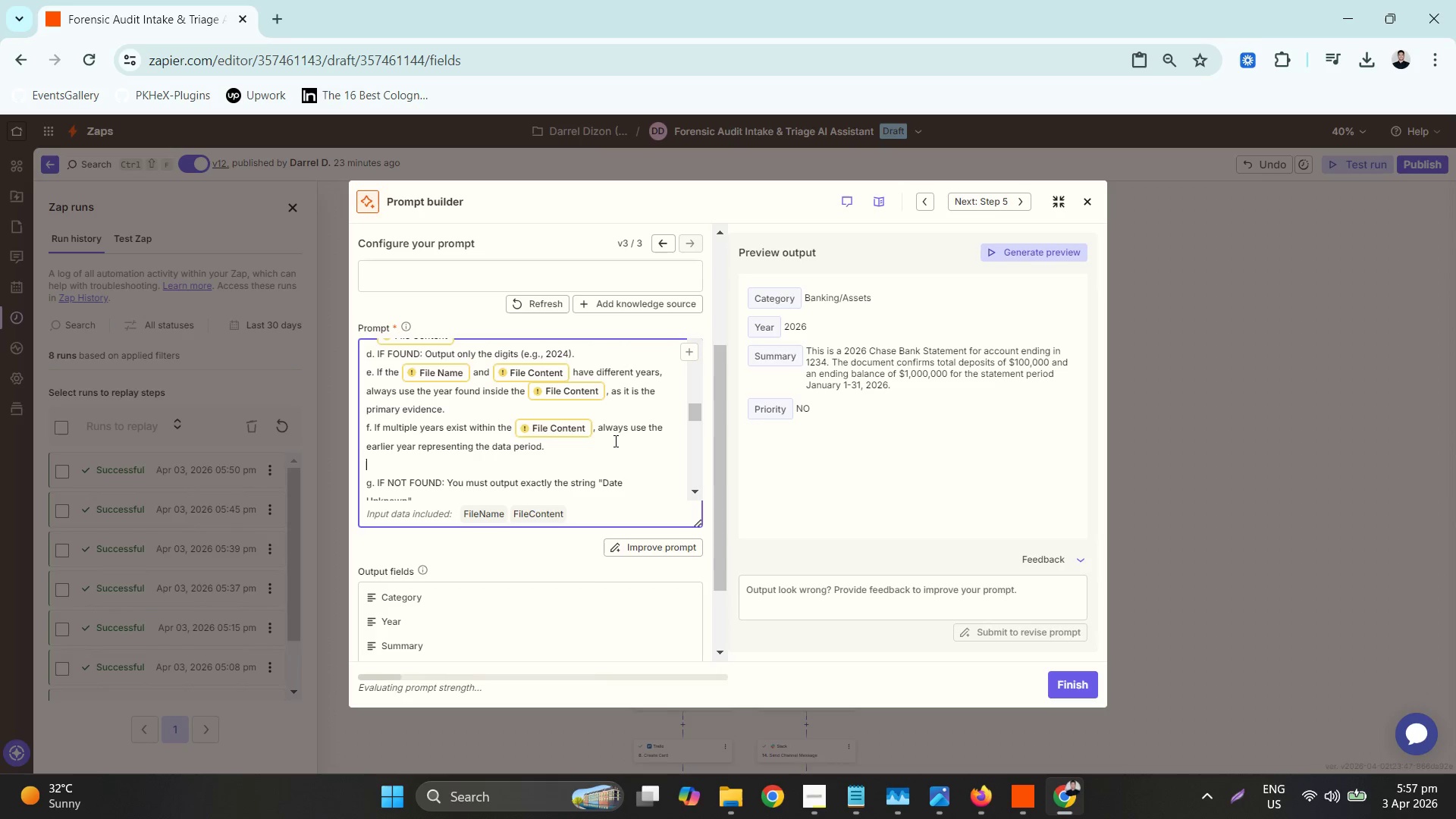 
type(g. If {{FikeC)
key(Backspace)
key(Backspace)
key(Backspace)
type(leContent)) i)
key(Backspace)
key(Backspace)
key(Backspace)
key(Backspace)
type(}} is bnk or gibberish. use the 4-digit ea)
key(Backspace)
key(Backspace)
type(year)
key(Backspace)
key(Backspace)
key(Backspace)
type(ear i [[fik)
key(Backspace)
type(le)
key(Backspace)
key(Backspace)
key(Backspace)
type(leName]])
 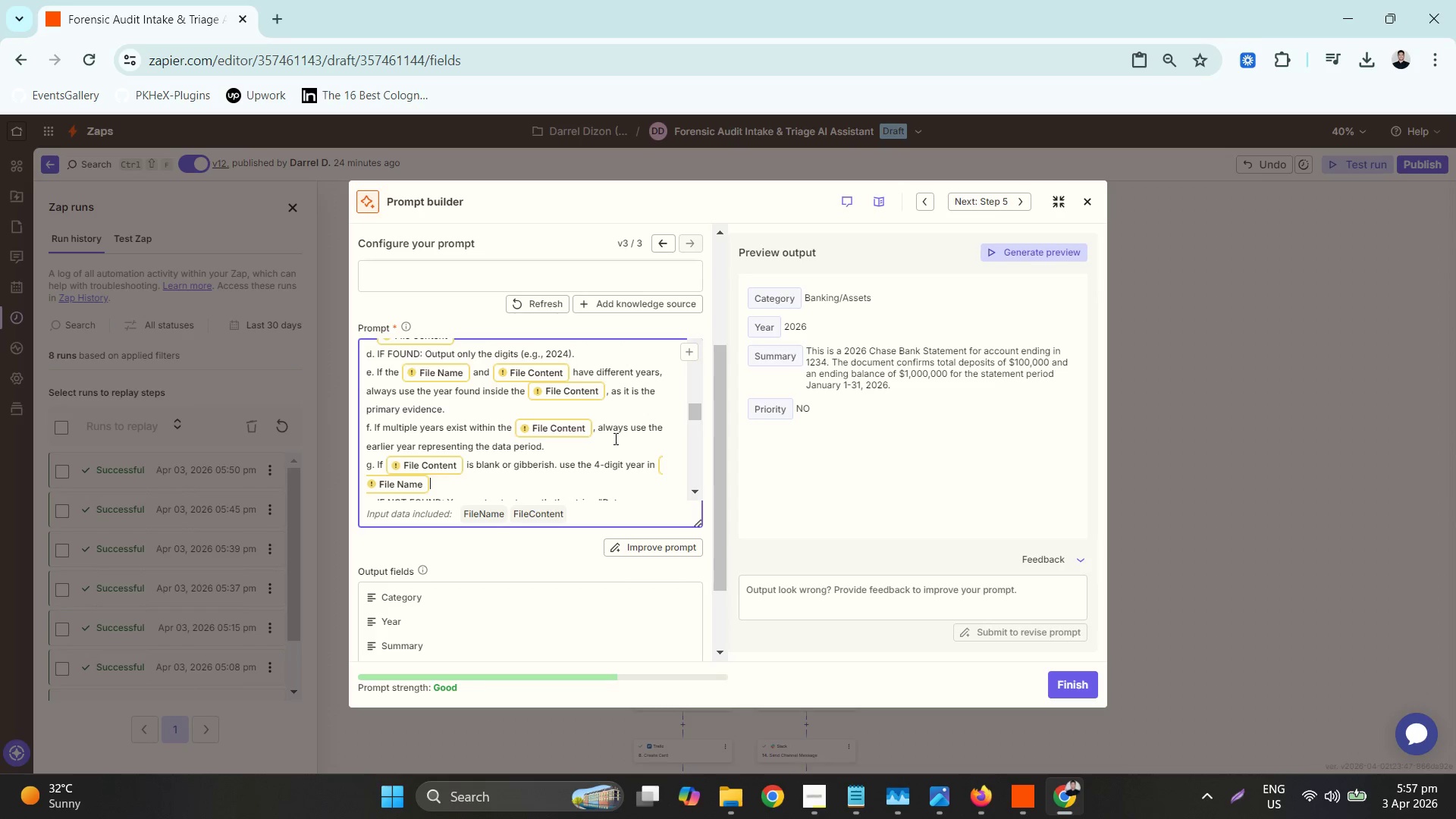 
key(Period)
 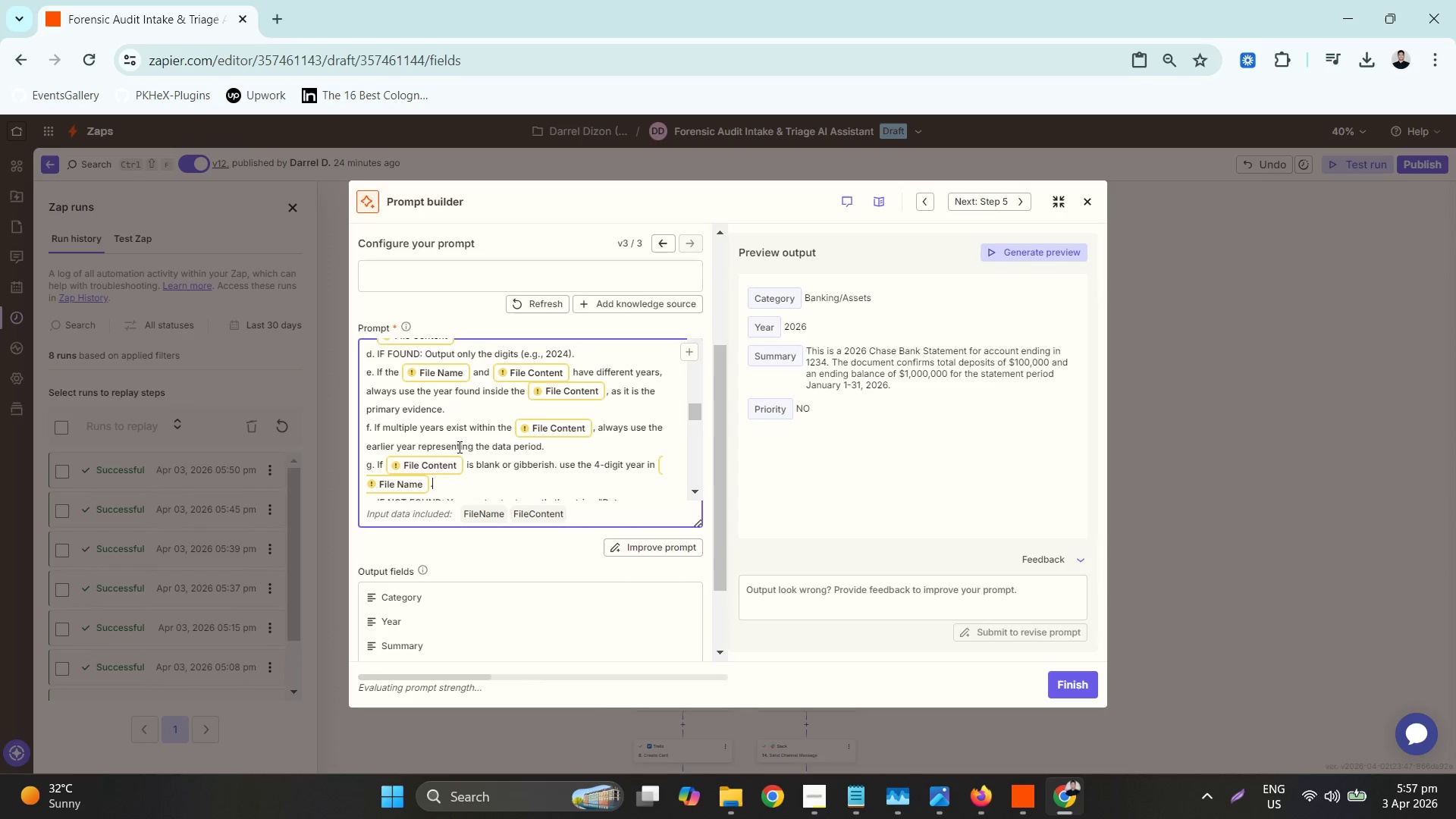 
scroll: coordinate [457, 445], scroll_direction: down, amount: 1.0
 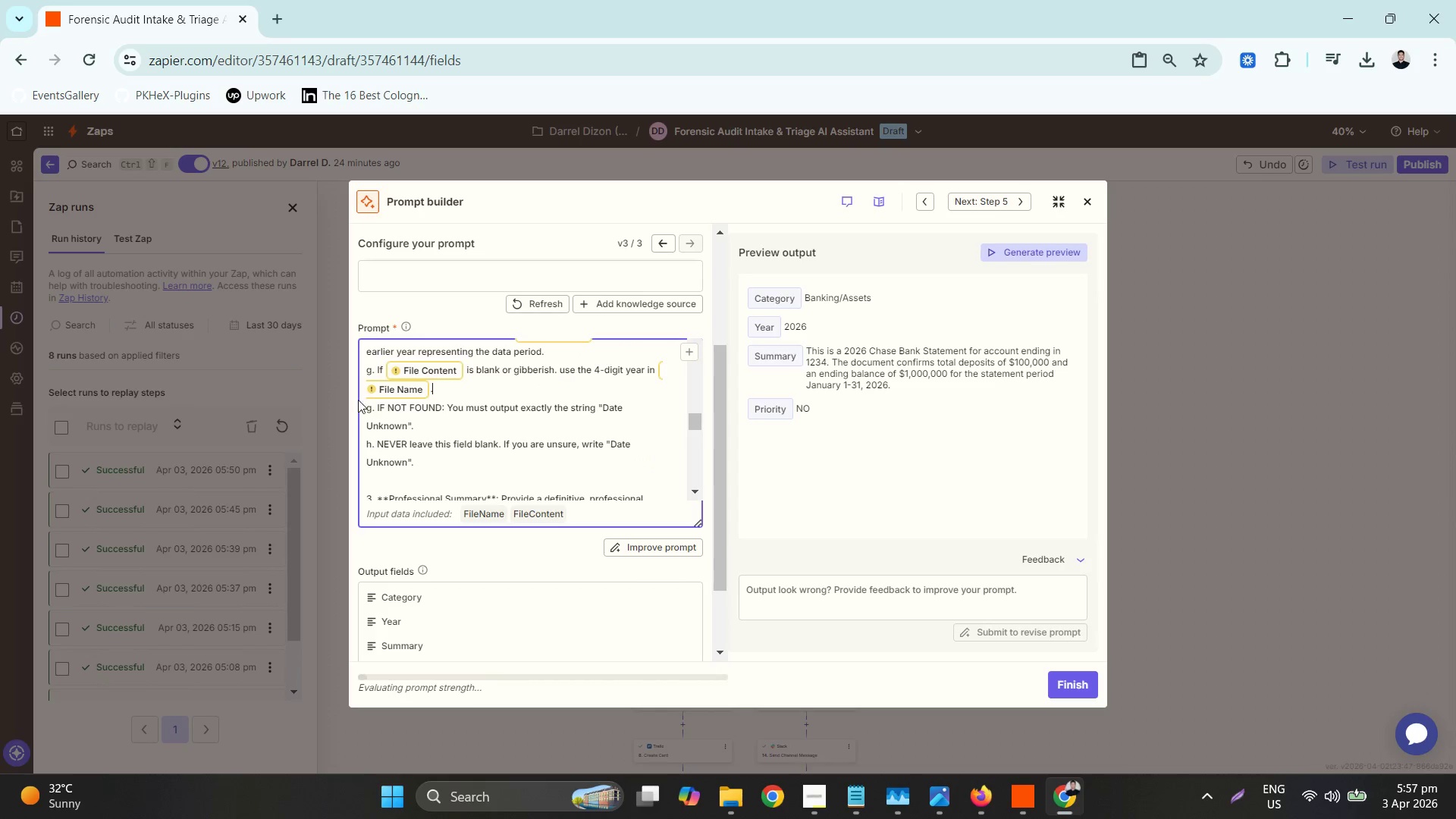 
left_click_drag(start_coordinate=[369, 403], to_coordinate=[369, 406])
 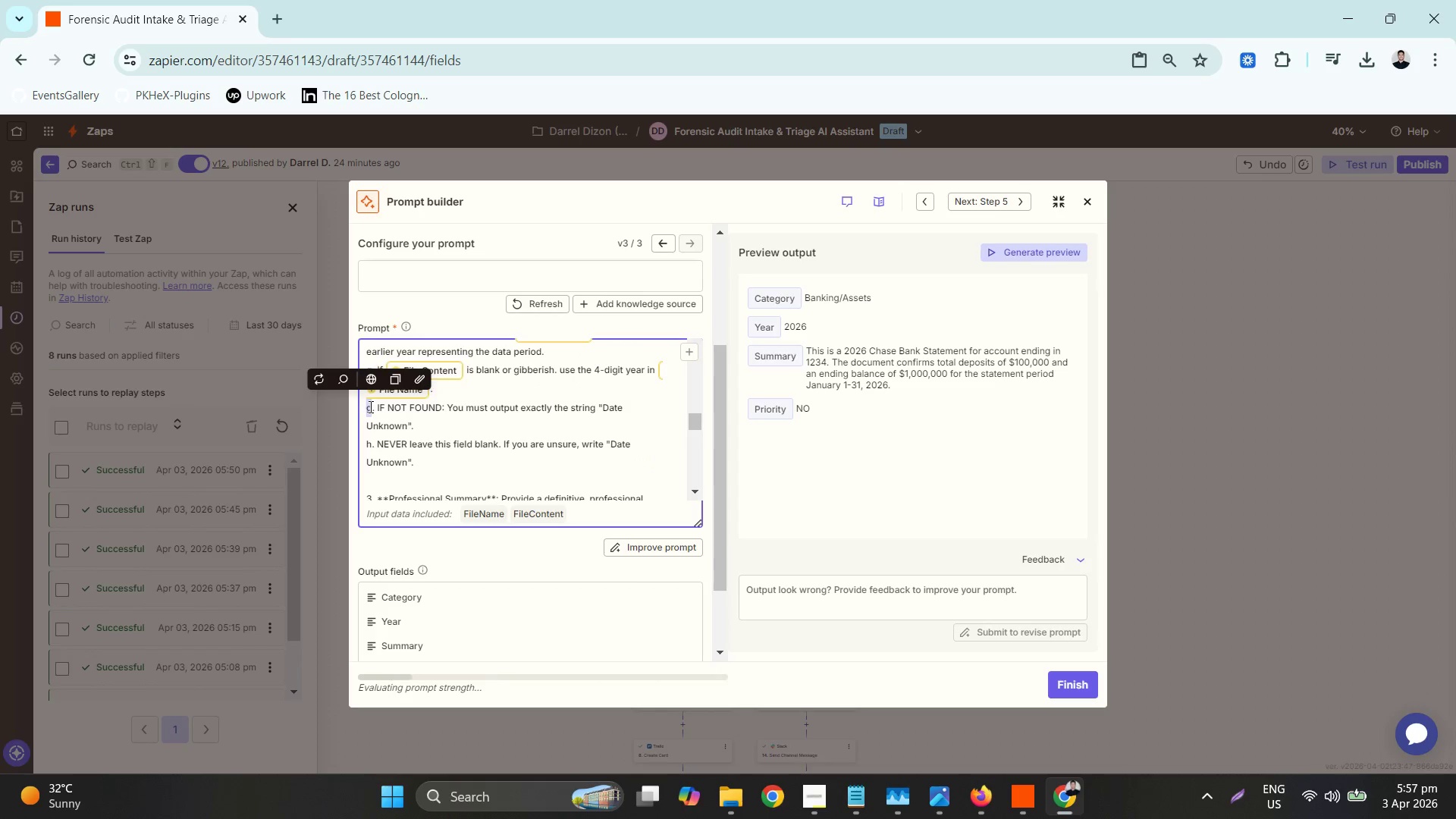 
key(H)
 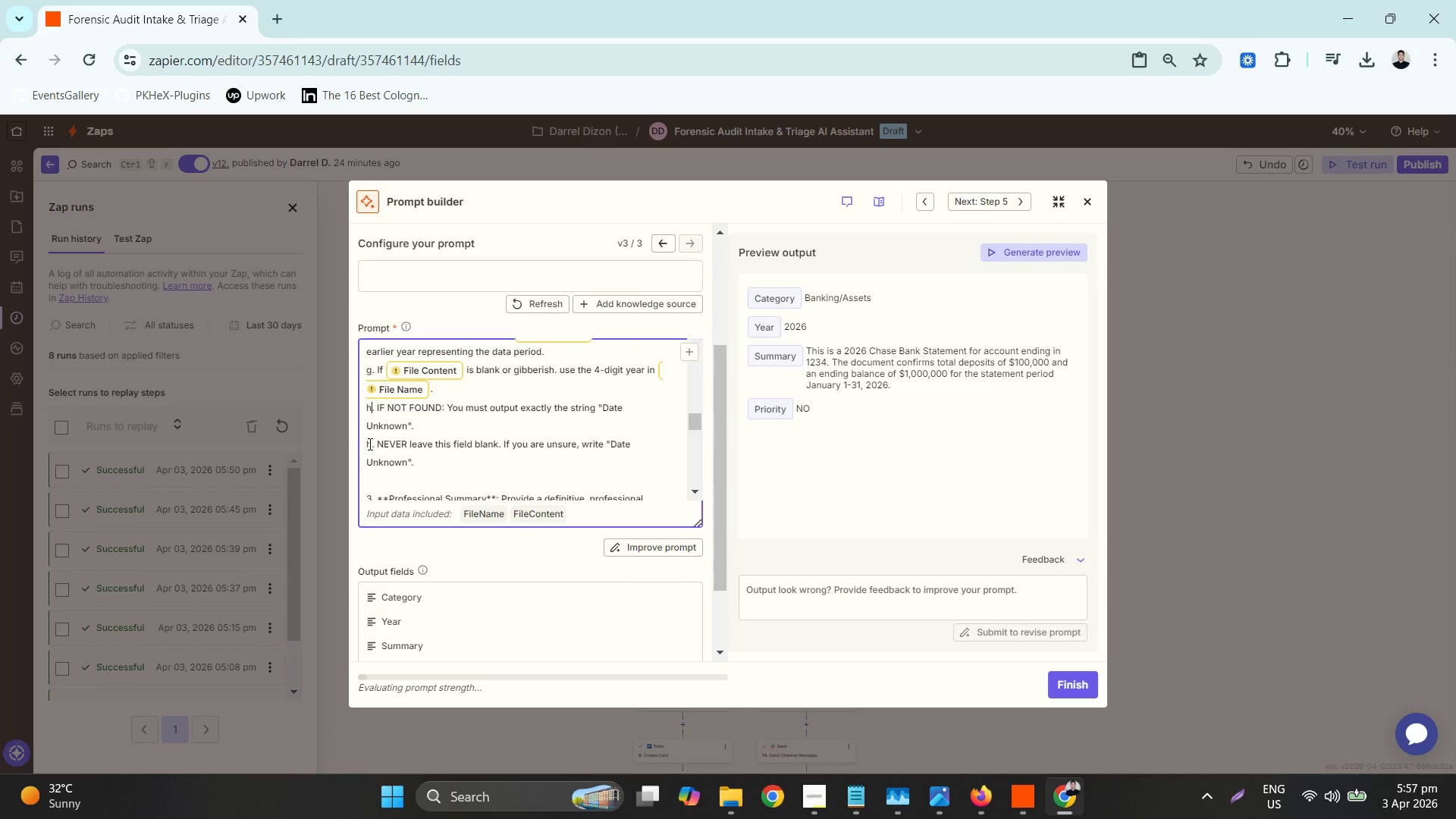 
left_click_drag(start_coordinate=[370, 442], to_coordinate=[366, 442])
 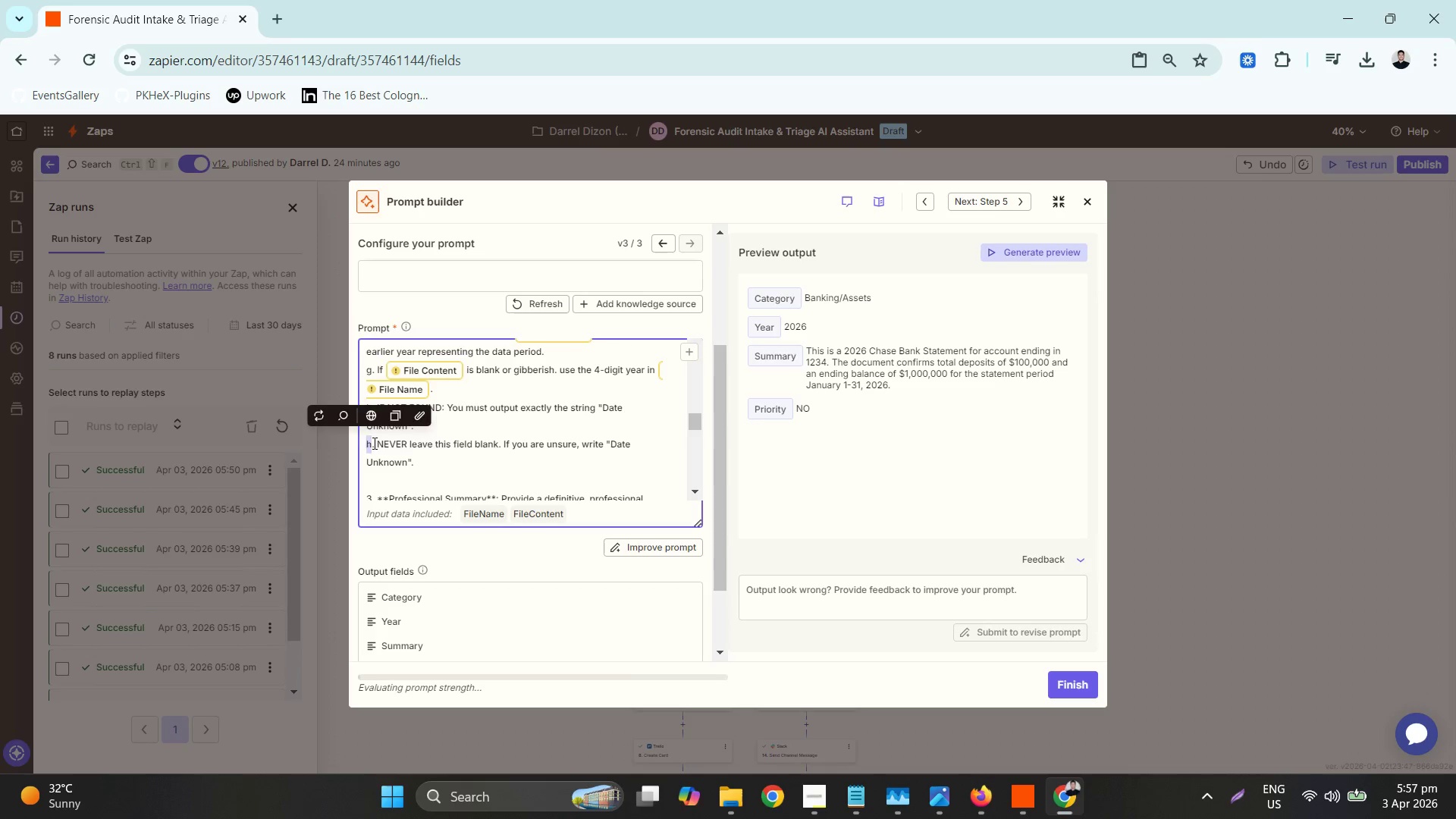 
key(I)
 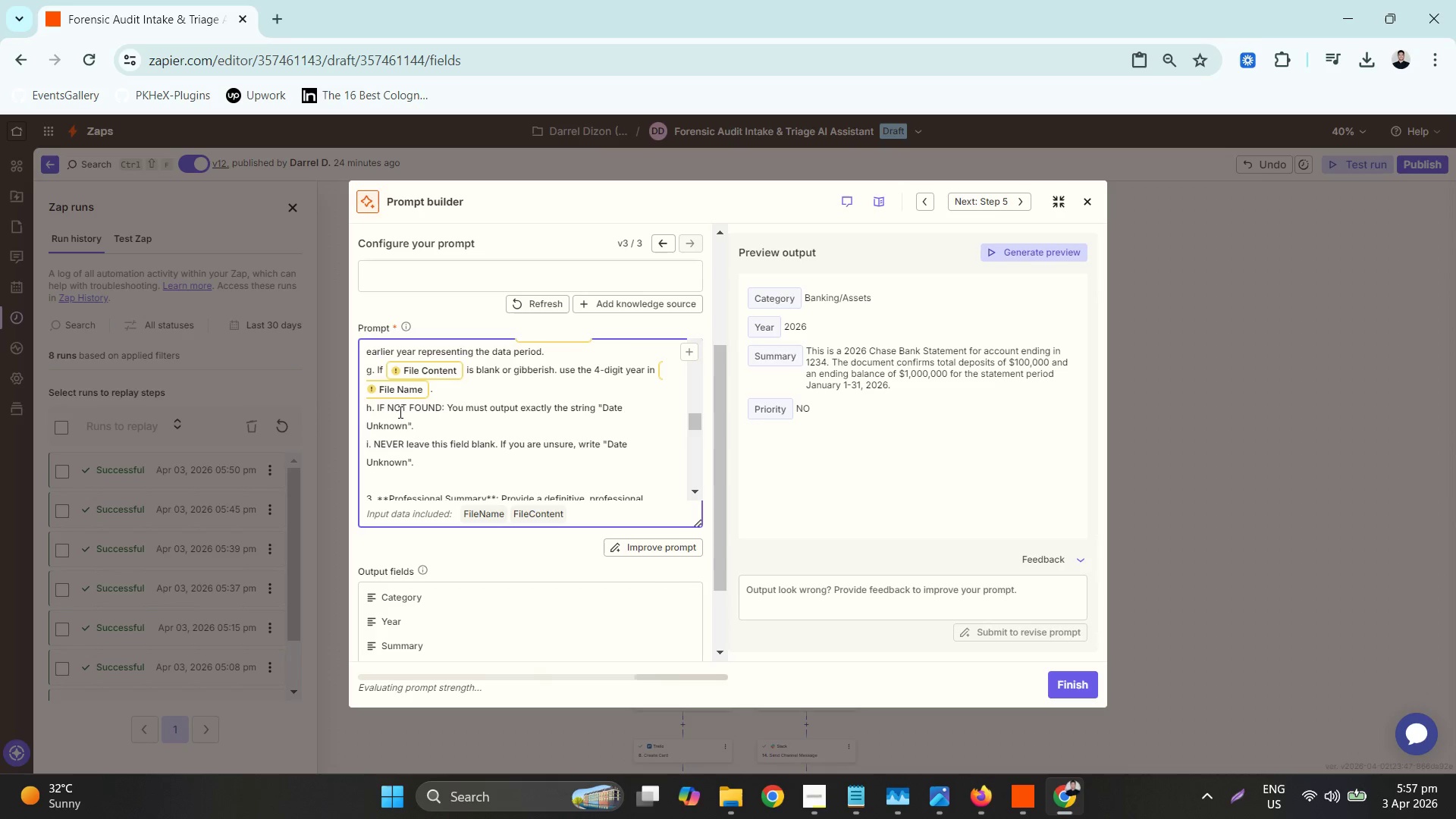 
left_click([384, 410])
 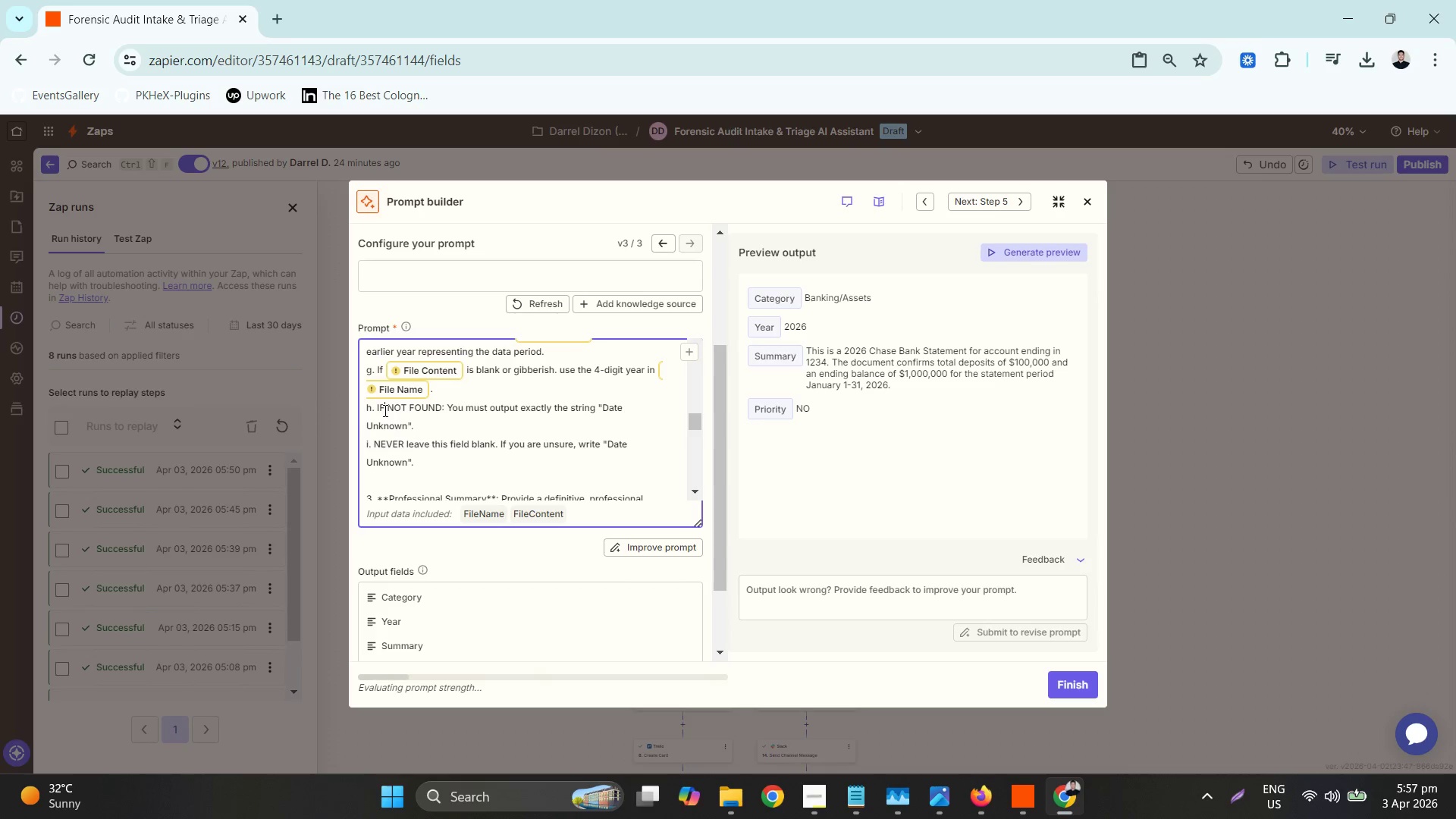 
left_click([388, 410])
 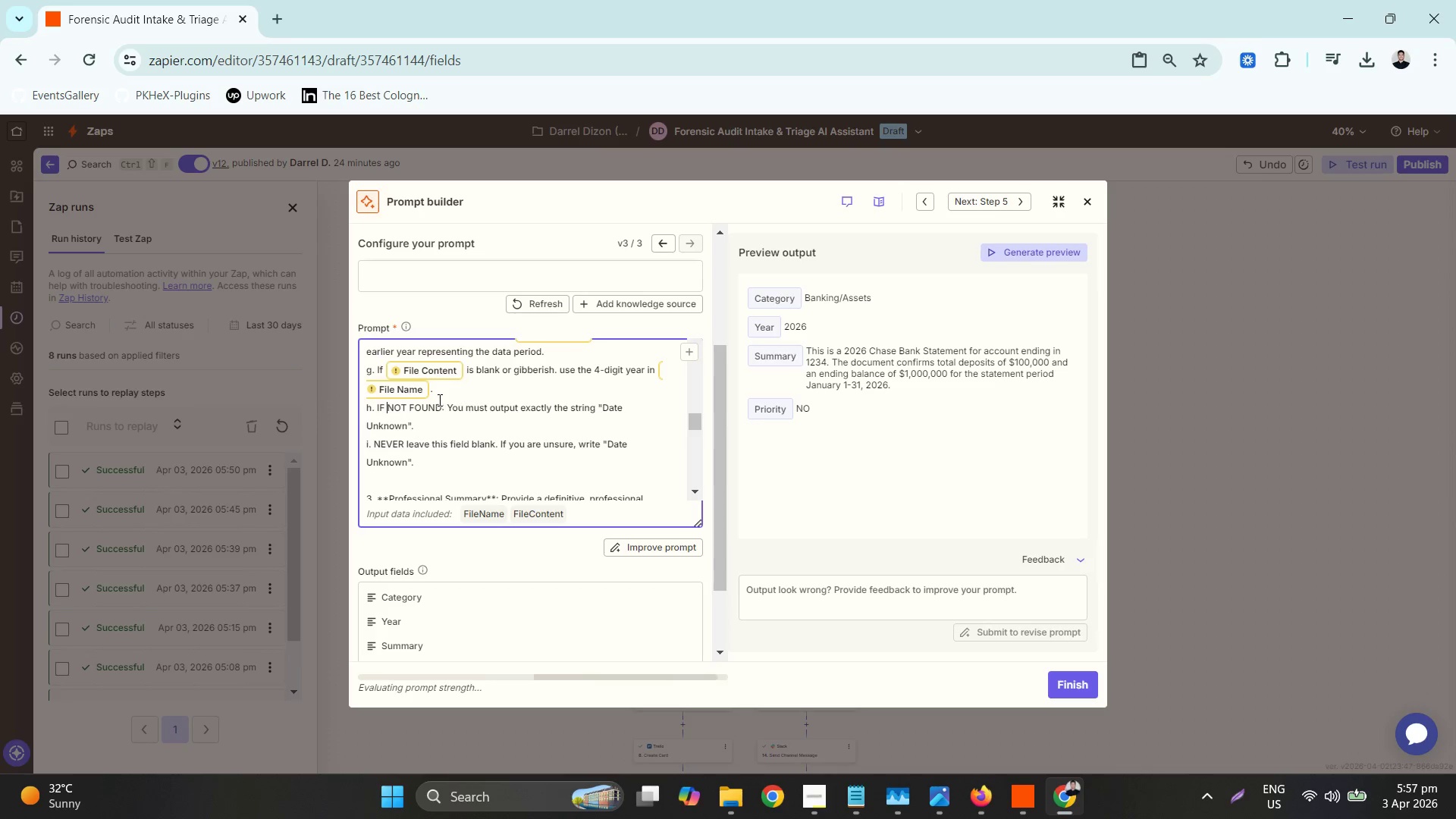 
type(YEARI)
key(Backspace)
type( IS )
 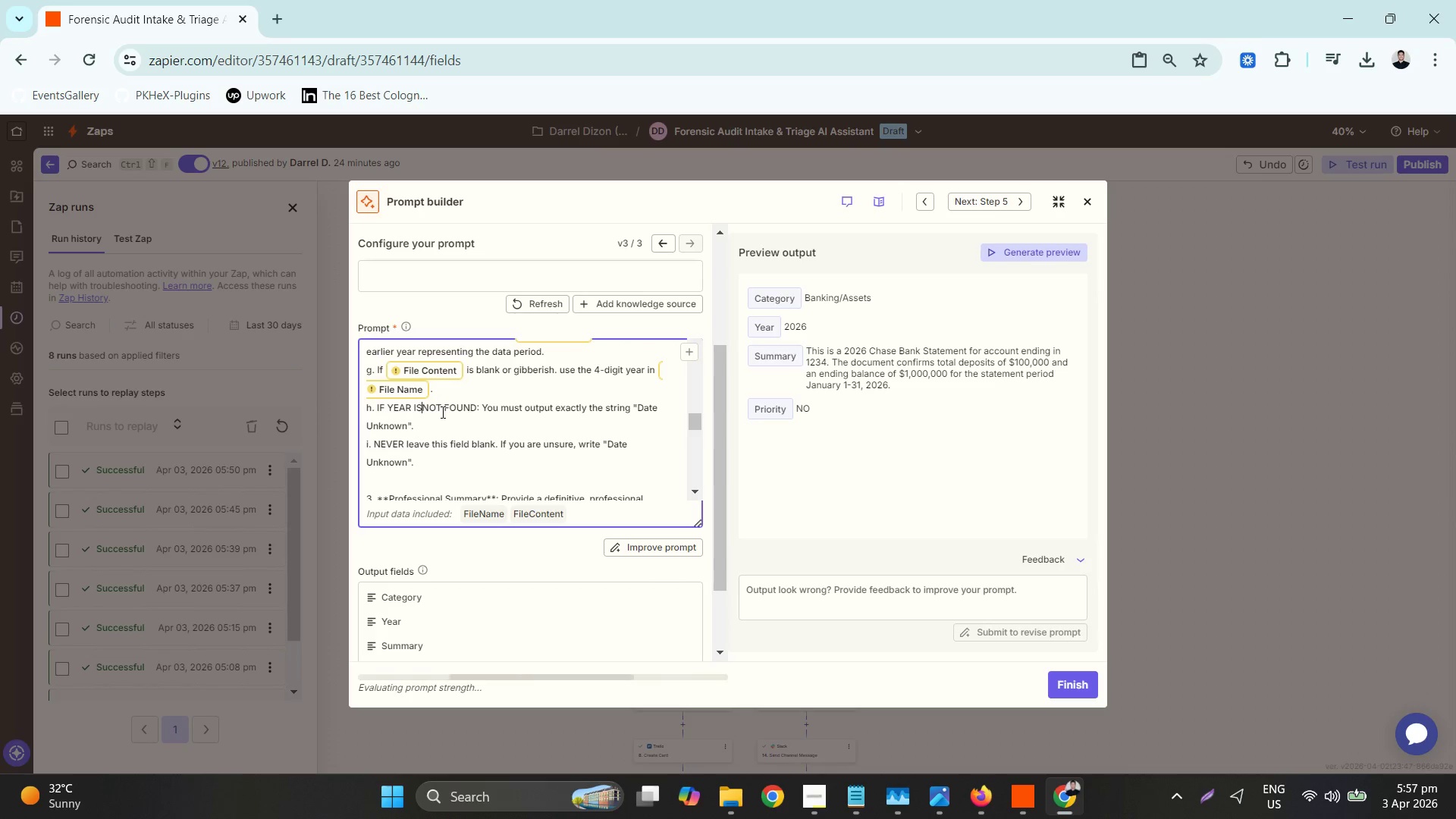 
key(Space)
 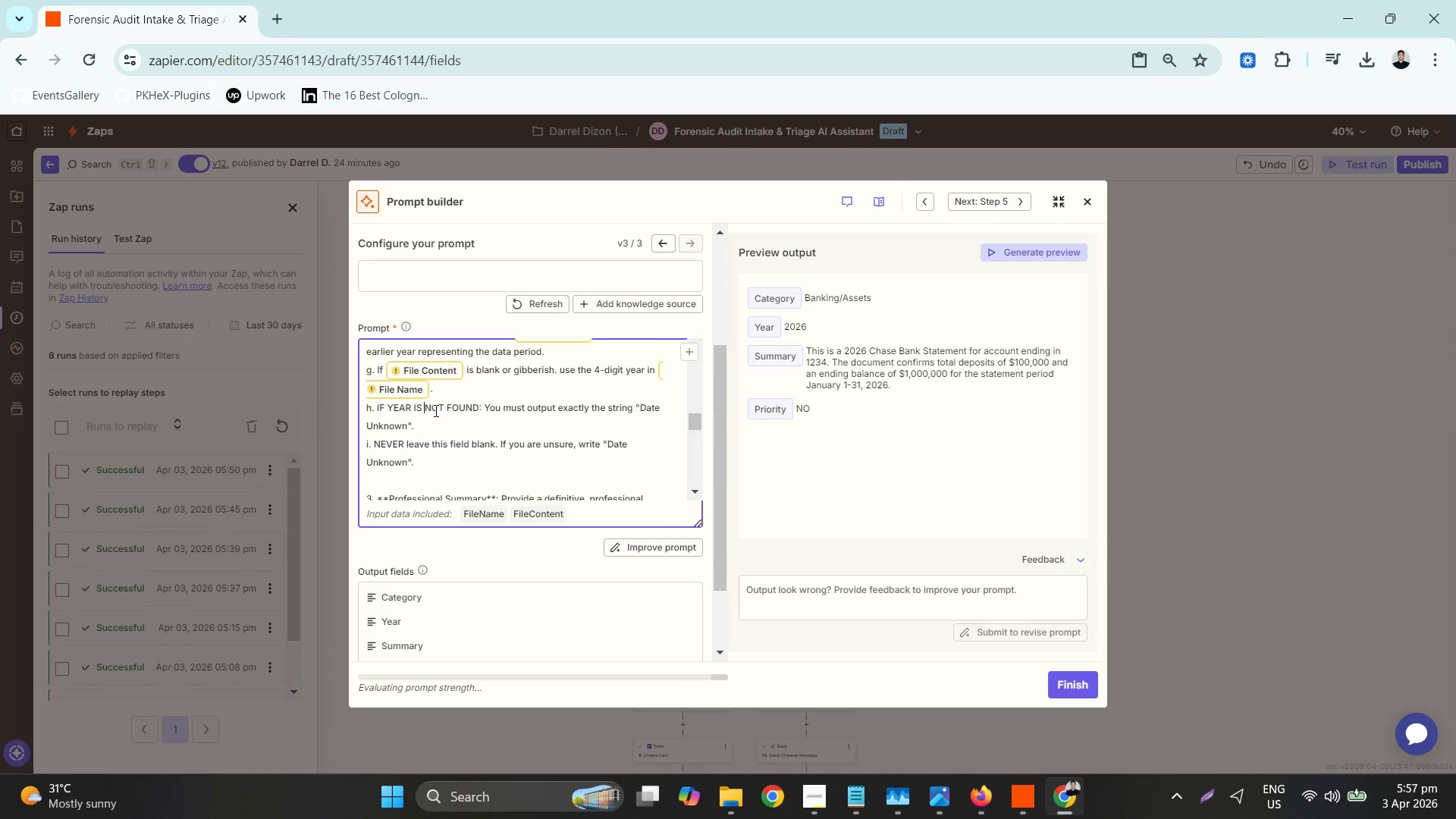 
scroll: coordinate [443, 414], scroll_direction: up, amount: 3.0
 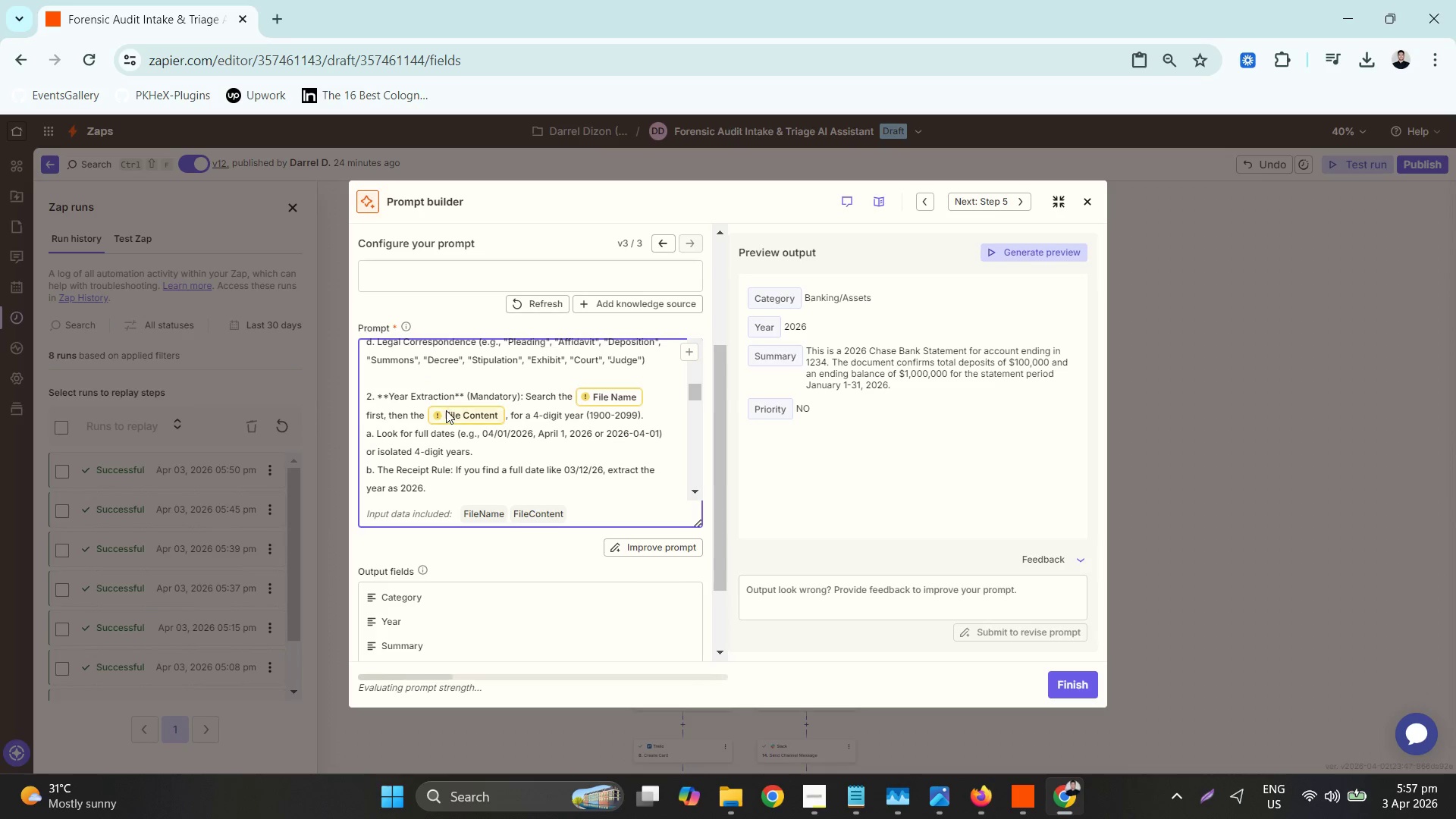 
scroll: coordinate [445, 415], scroll_direction: down, amount: 1.0
 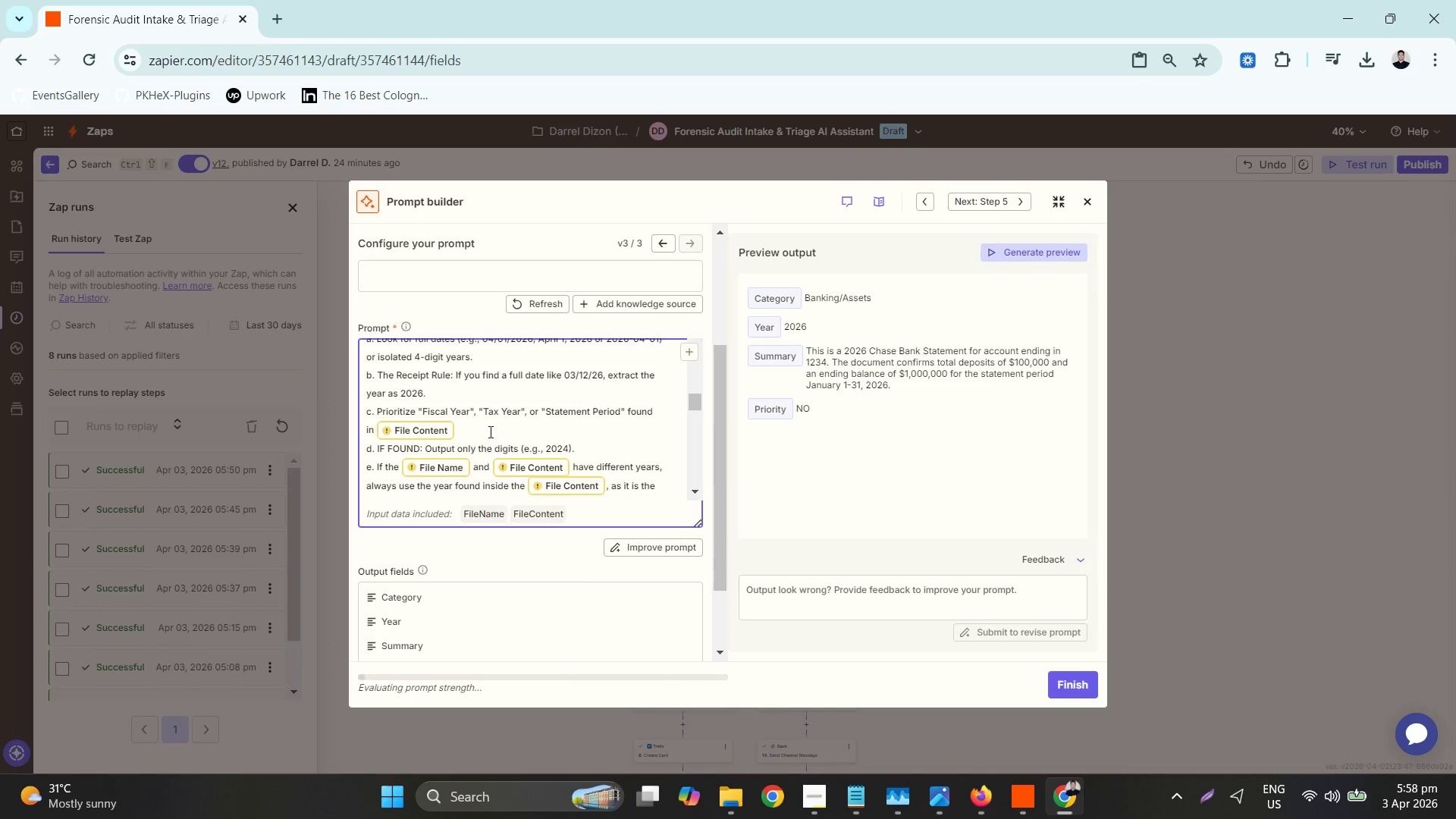 
scroll: coordinate [489, 431], scroll_direction: up, amount: 1.0
 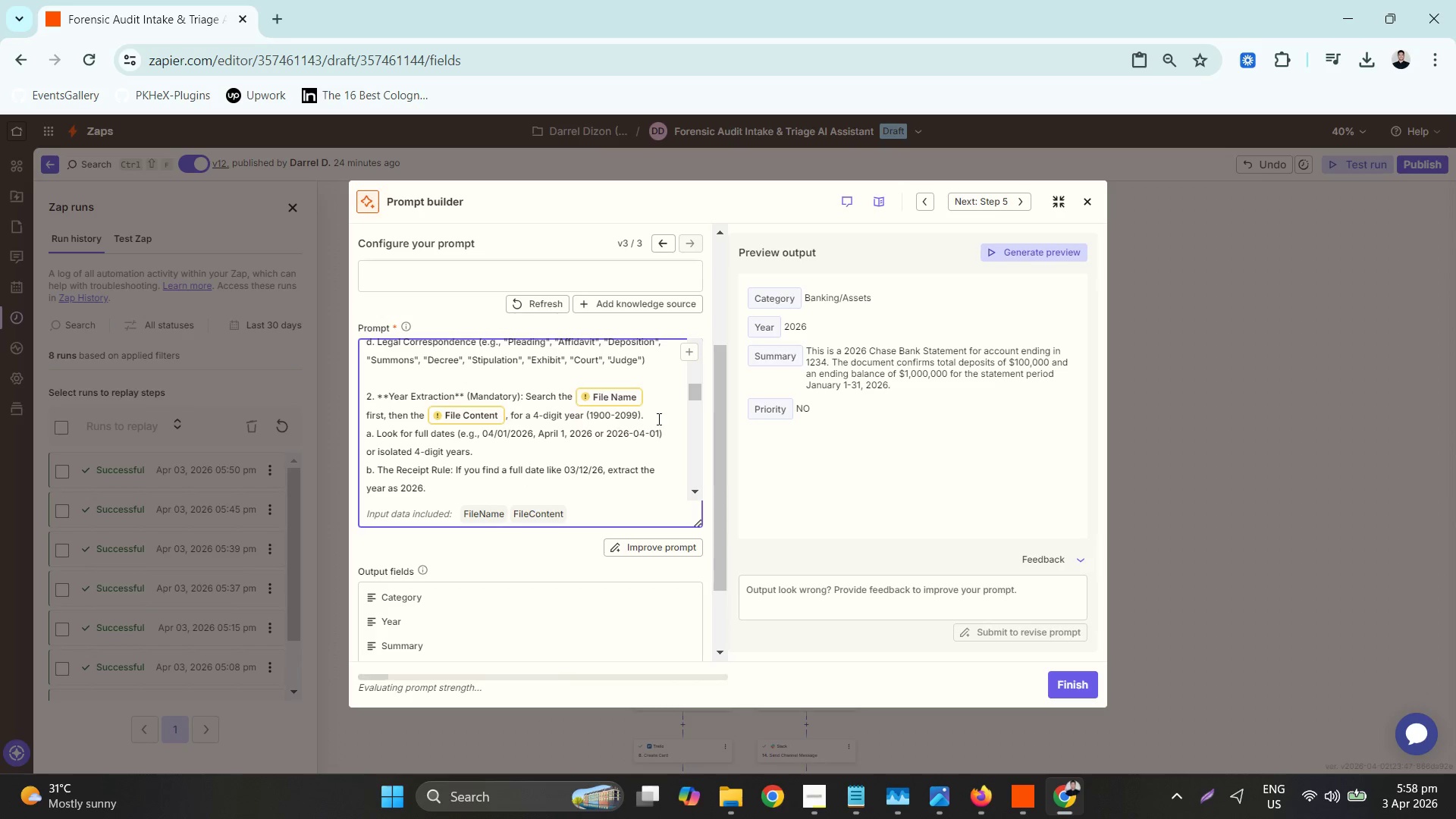 
left_click([657, 416])
 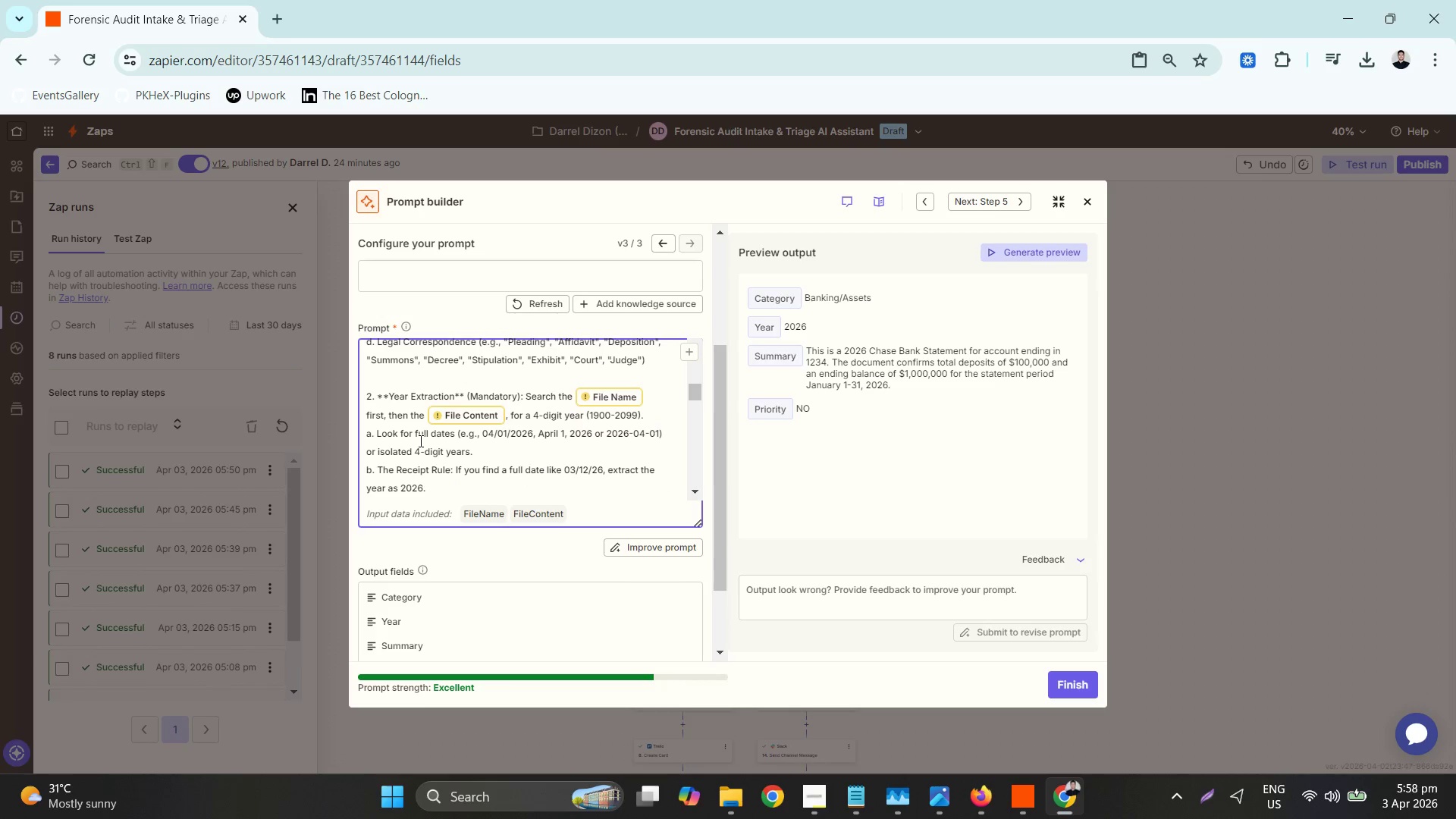 
wait(6.3)
 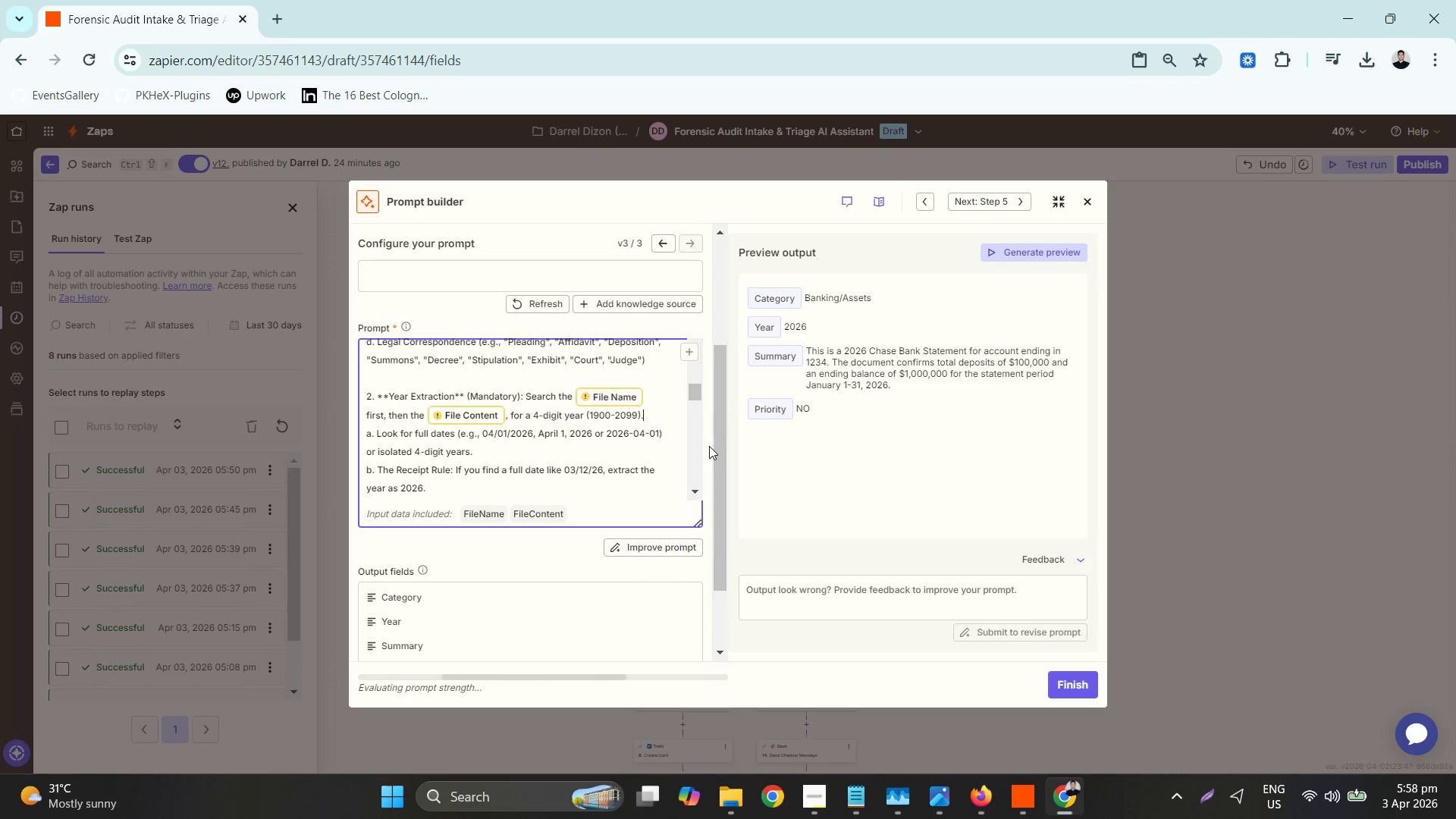 
scroll: coordinate [455, 475], scroll_direction: down, amount: 1.0
 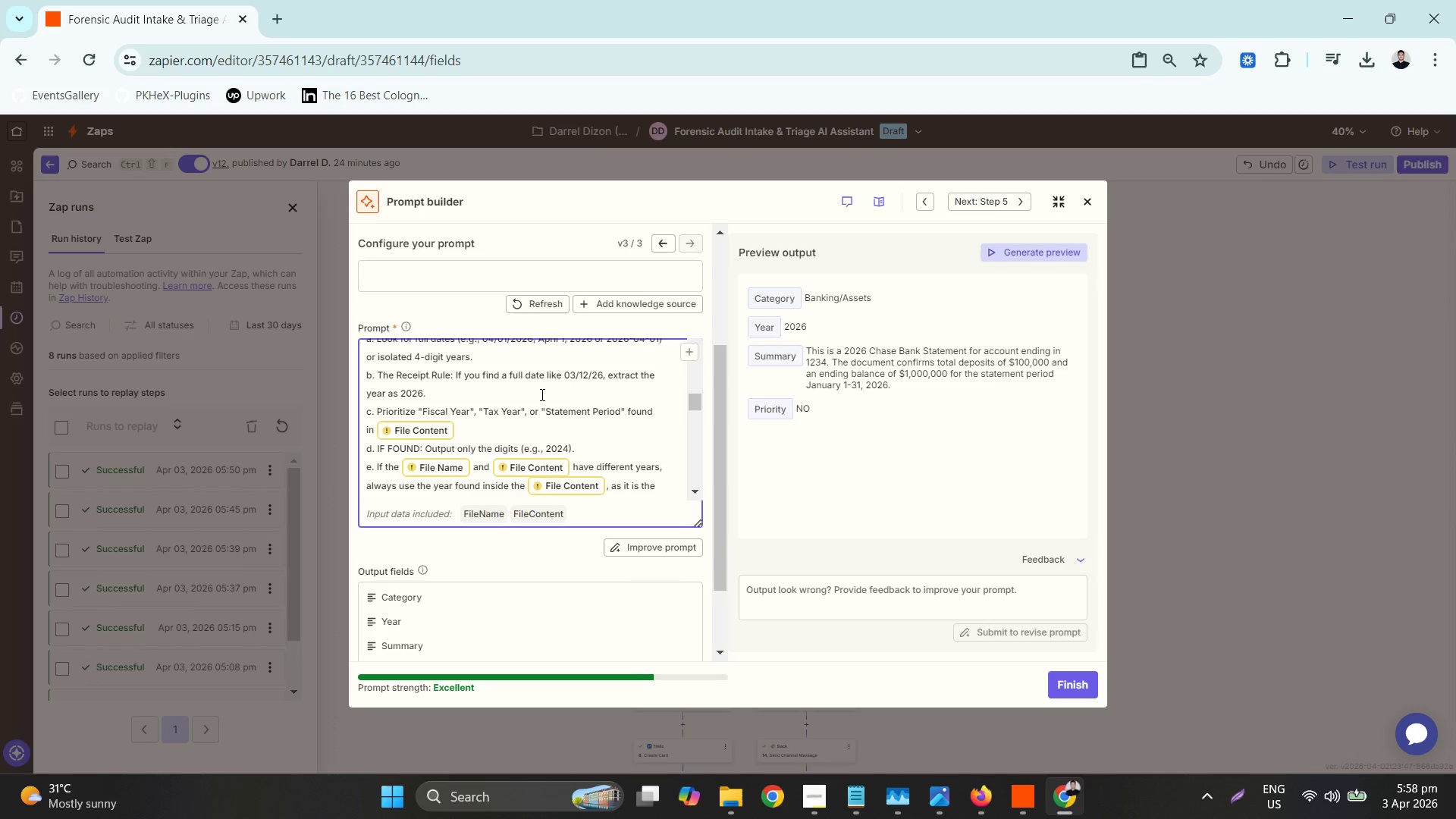 
wait(6.04)
 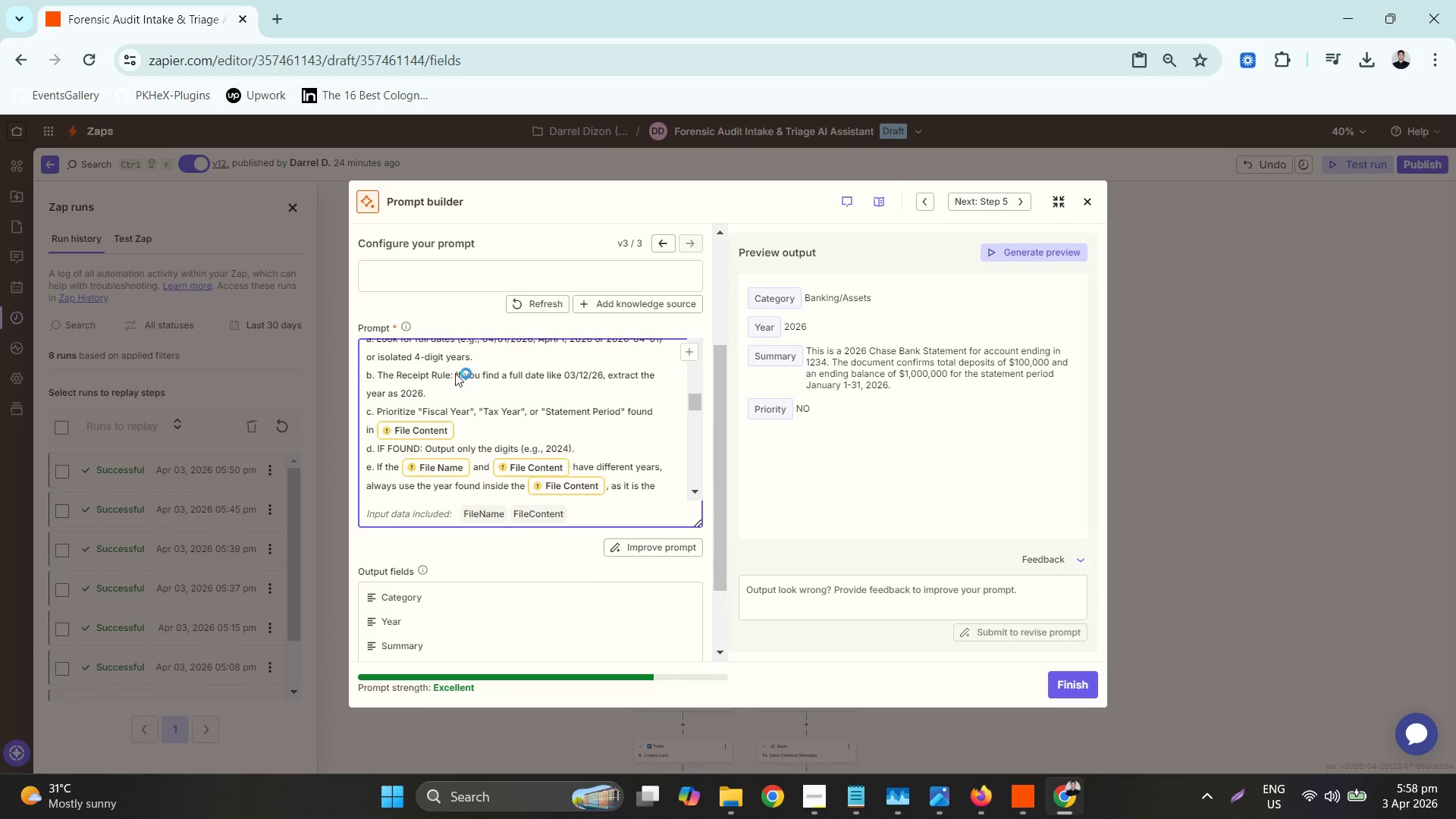 
left_click_drag(start_coordinate=[602, 374], to_coordinate=[488, 452])
 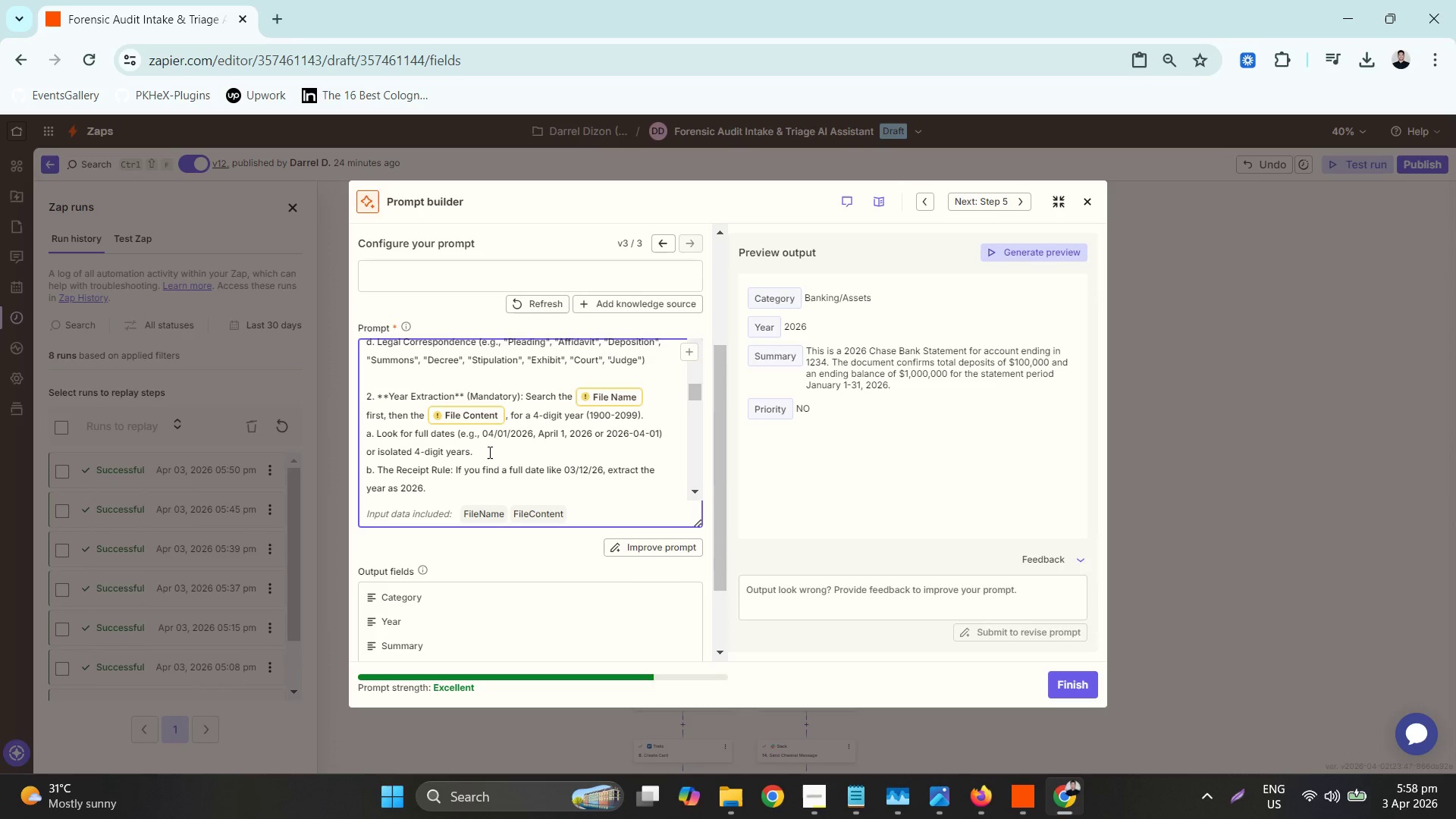 
scroll: coordinate [652, 428], scroll_direction: up, amount: 1.0
 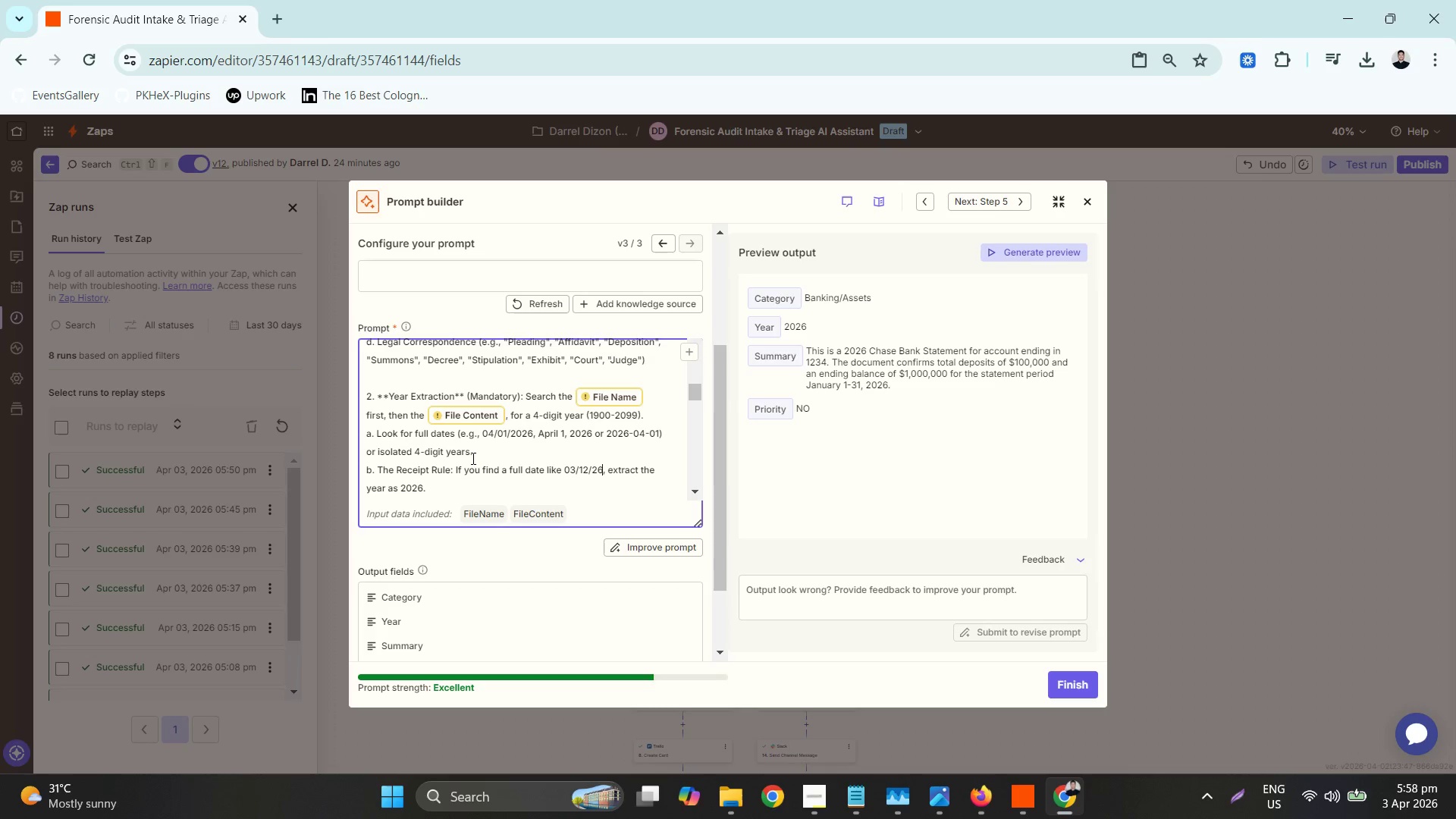 
left_click([488, 452])
 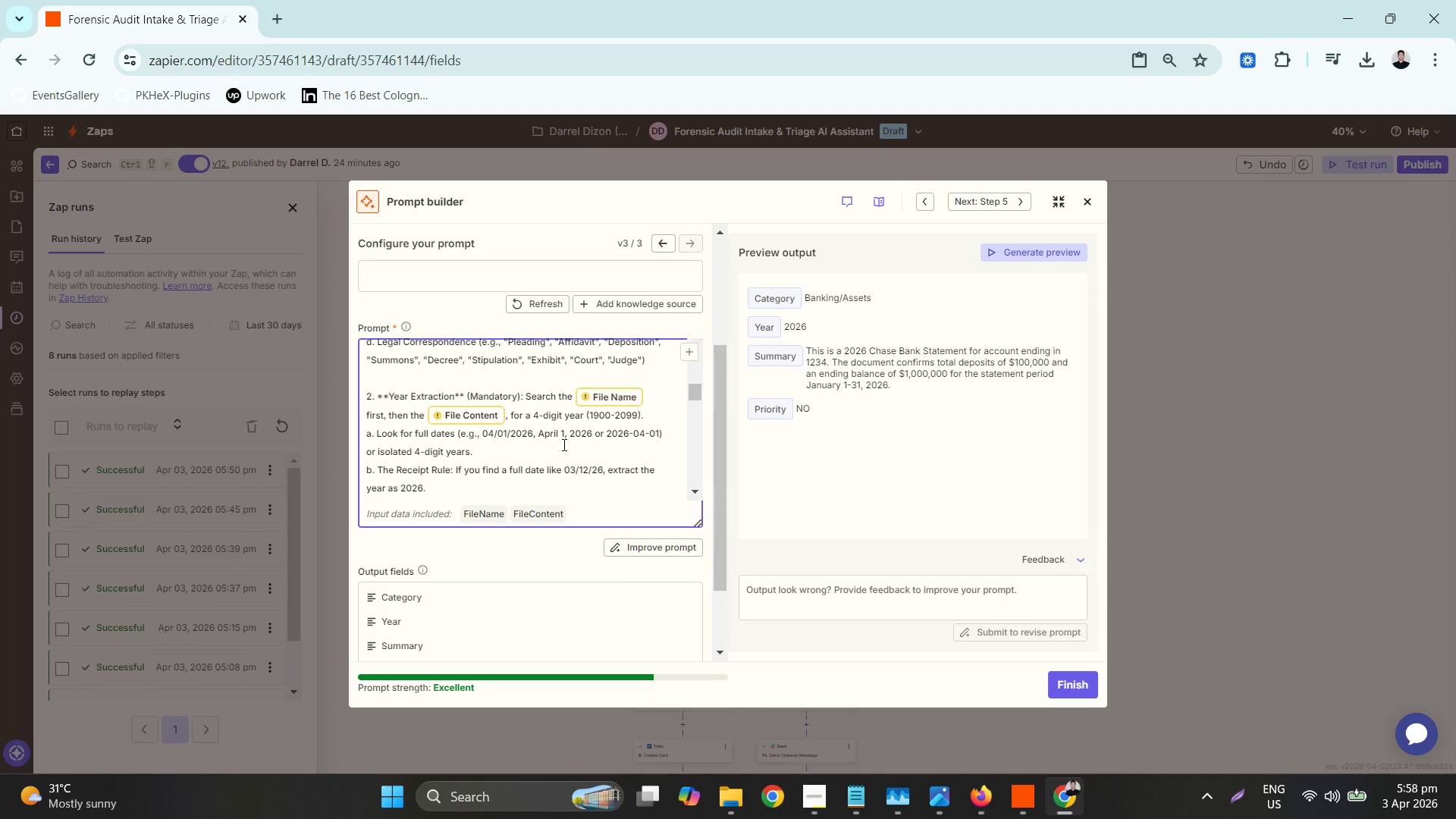 
key(ArrowLeft)
 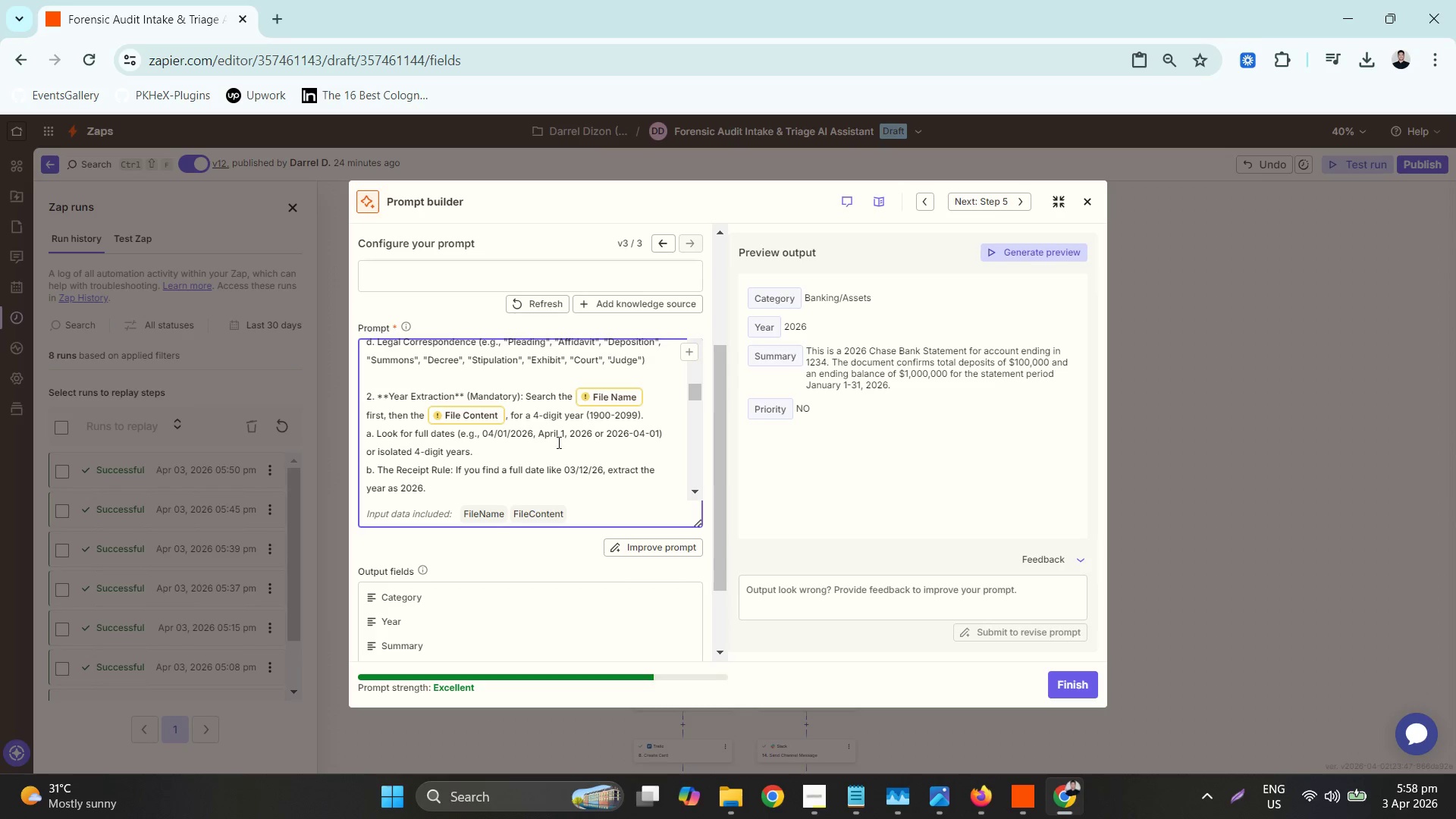 
scroll: coordinate [558, 441], scroll_direction: down, amount: 1.0
 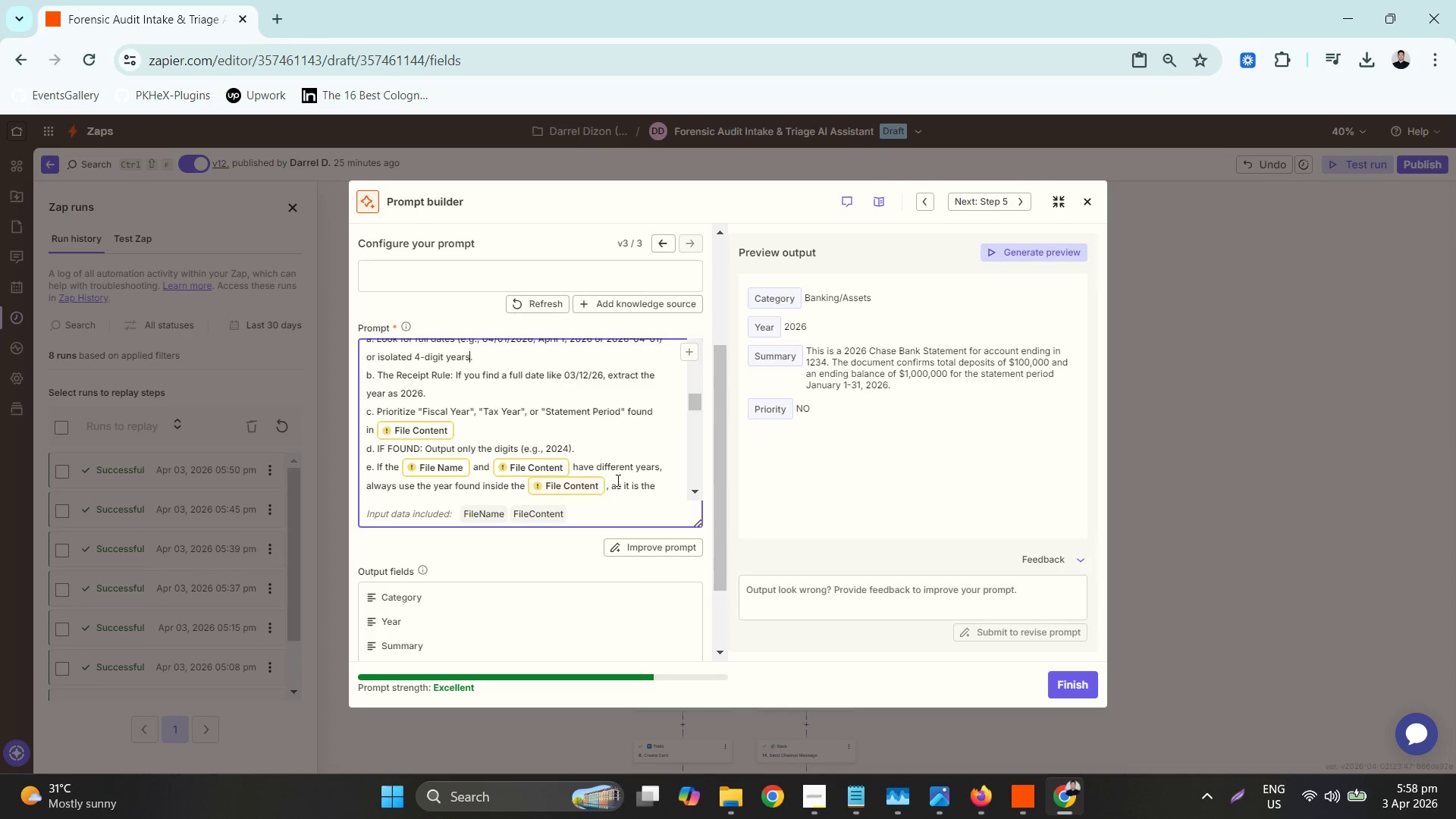 
wait(5.26)
 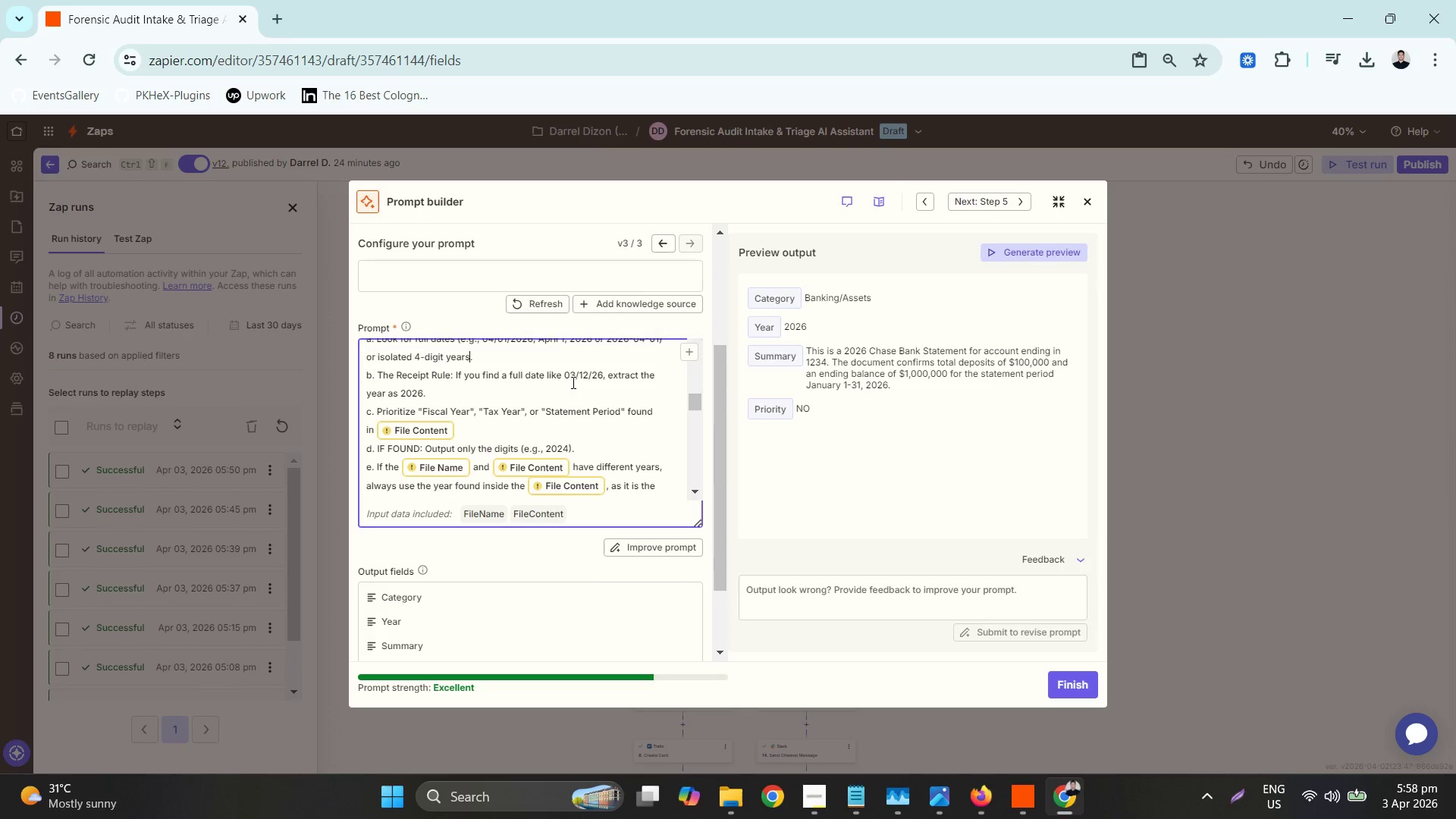 
scroll: coordinate [550, 485], scroll_direction: down, amount: 2.0
 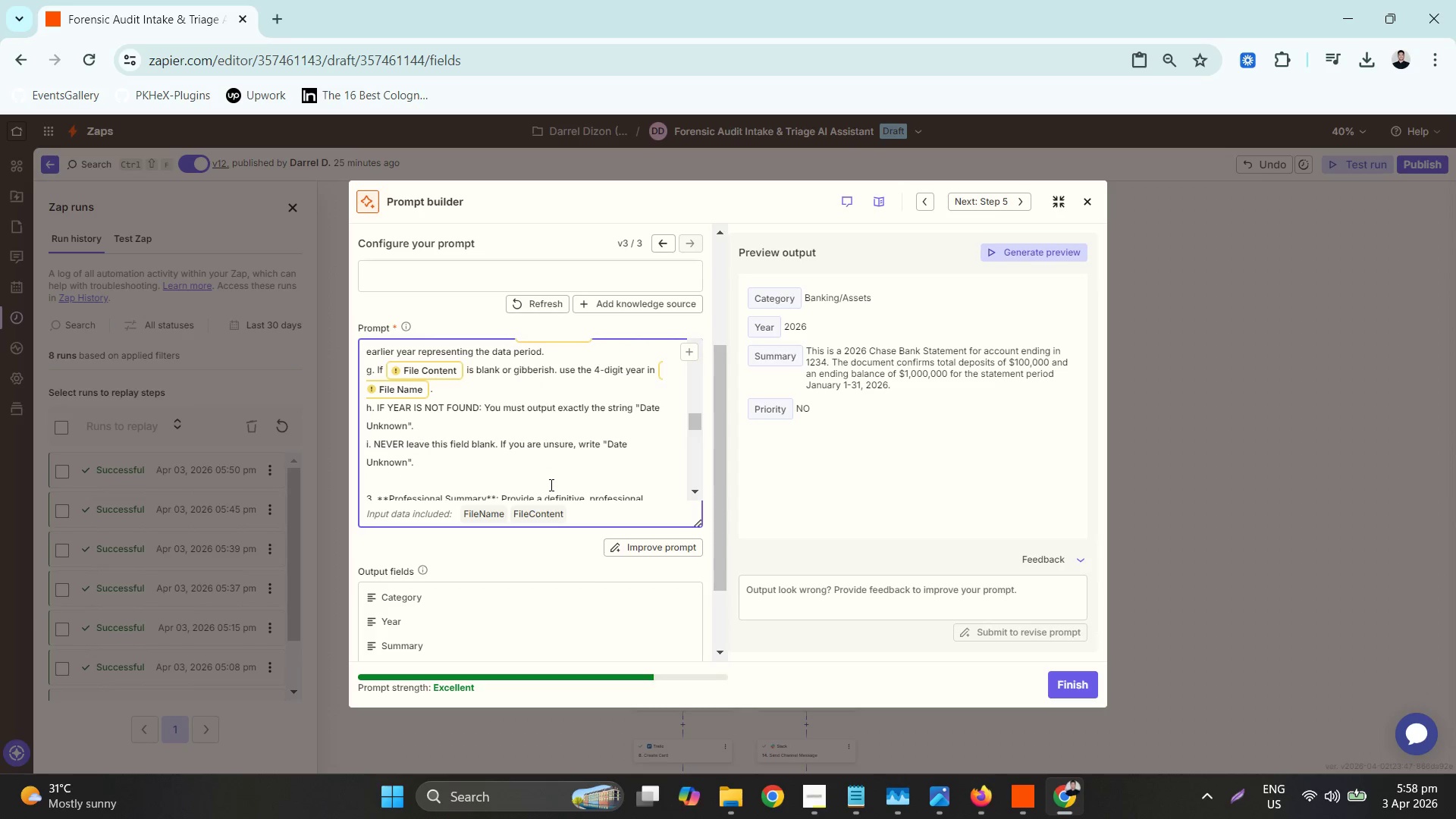 
scroll: coordinate [484, 432], scroll_direction: up, amount: 2.0
 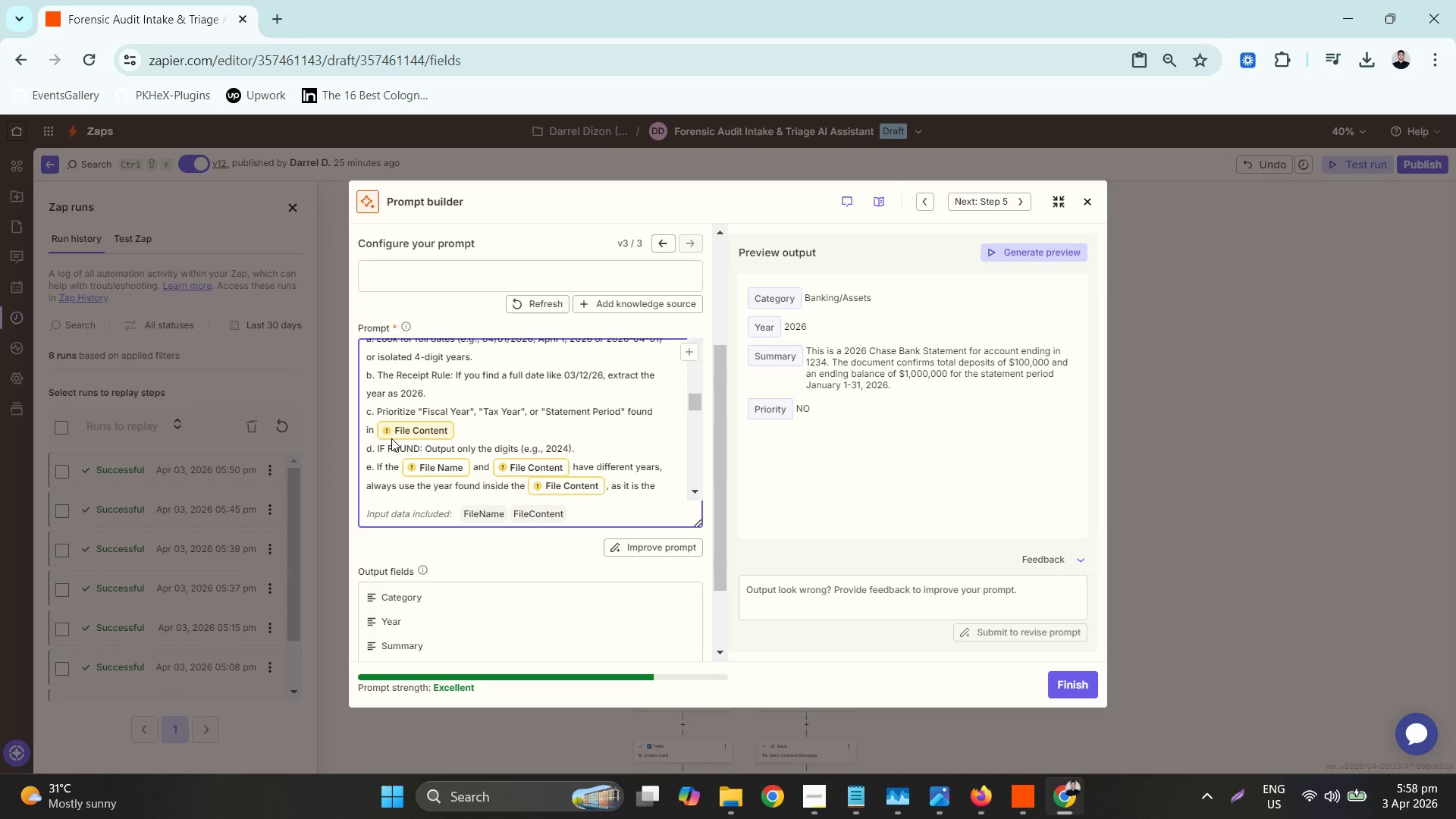 
left_click([389, 441])
 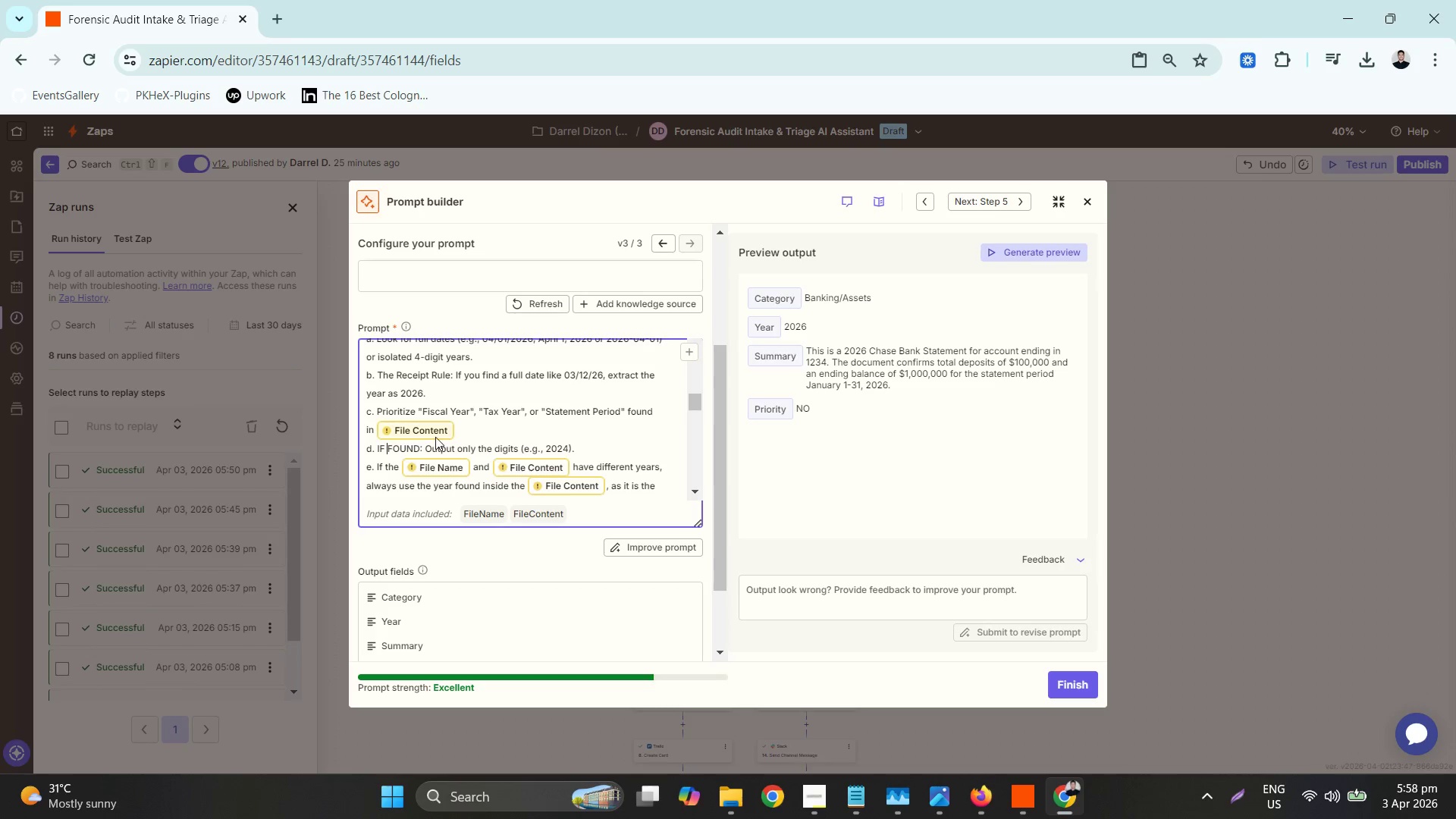 
type(YEAR IS )
 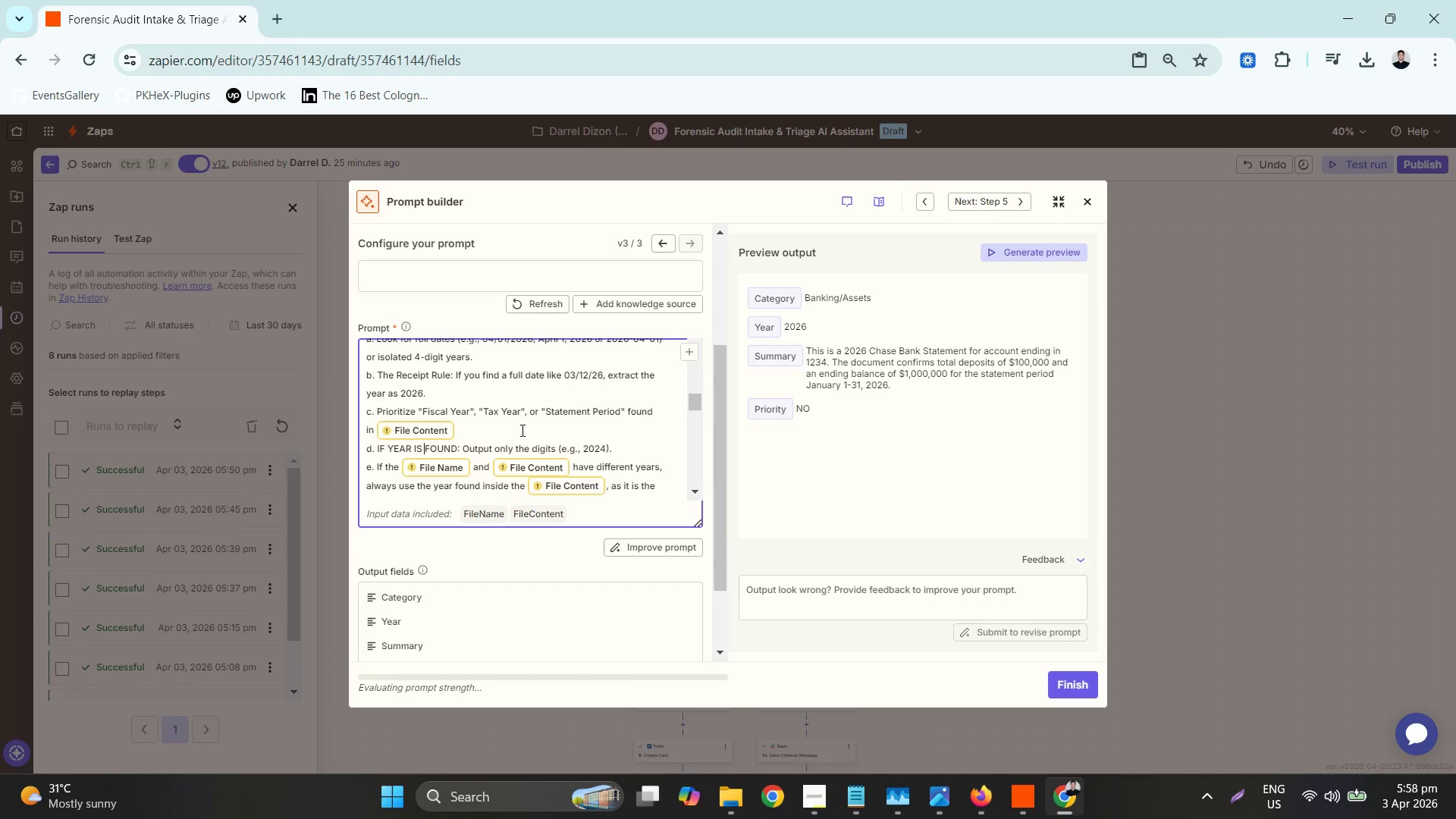 
scroll: coordinate [521, 430], scroll_direction: down, amount: 1.0
 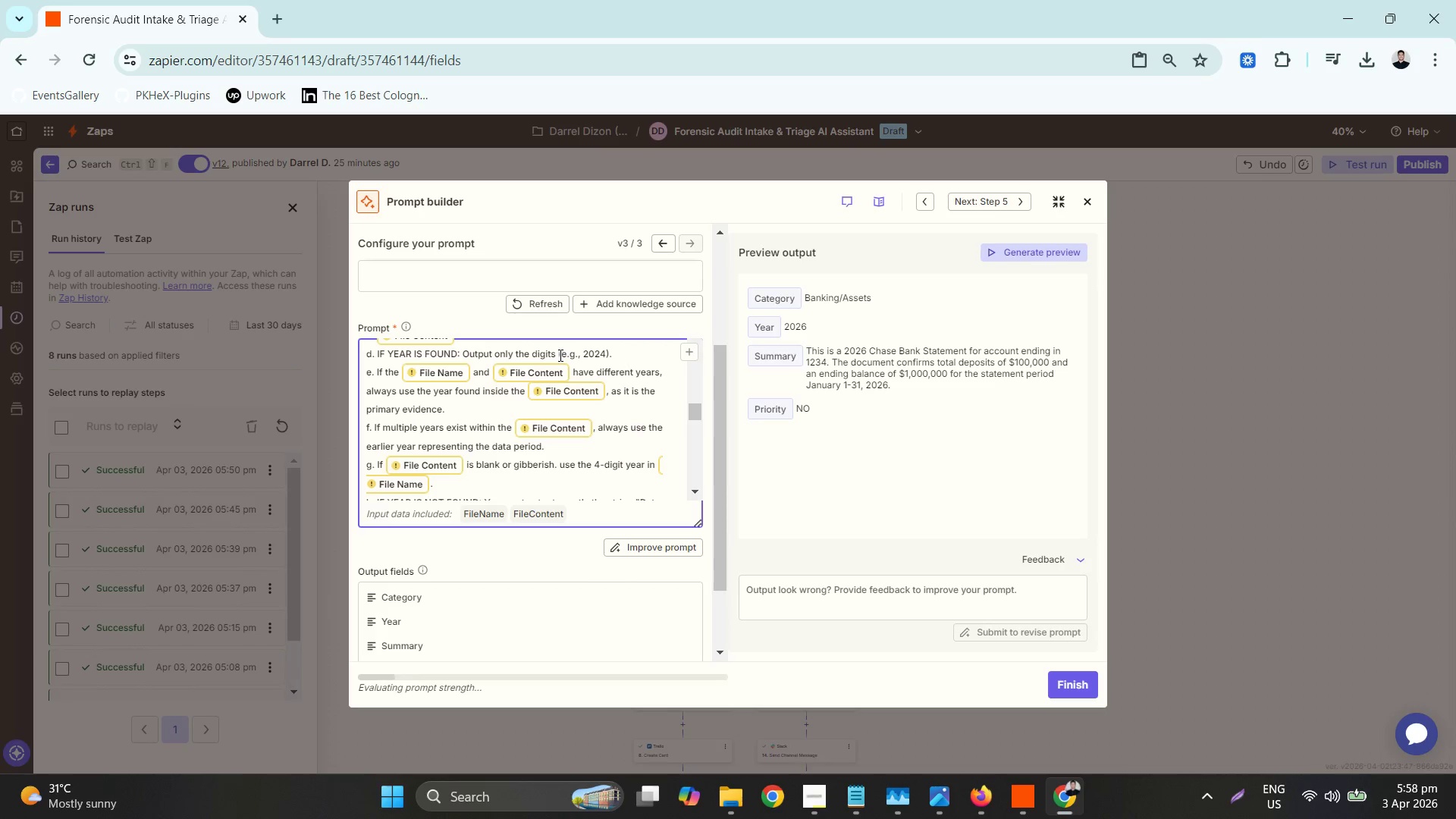 
wait(7.35)
 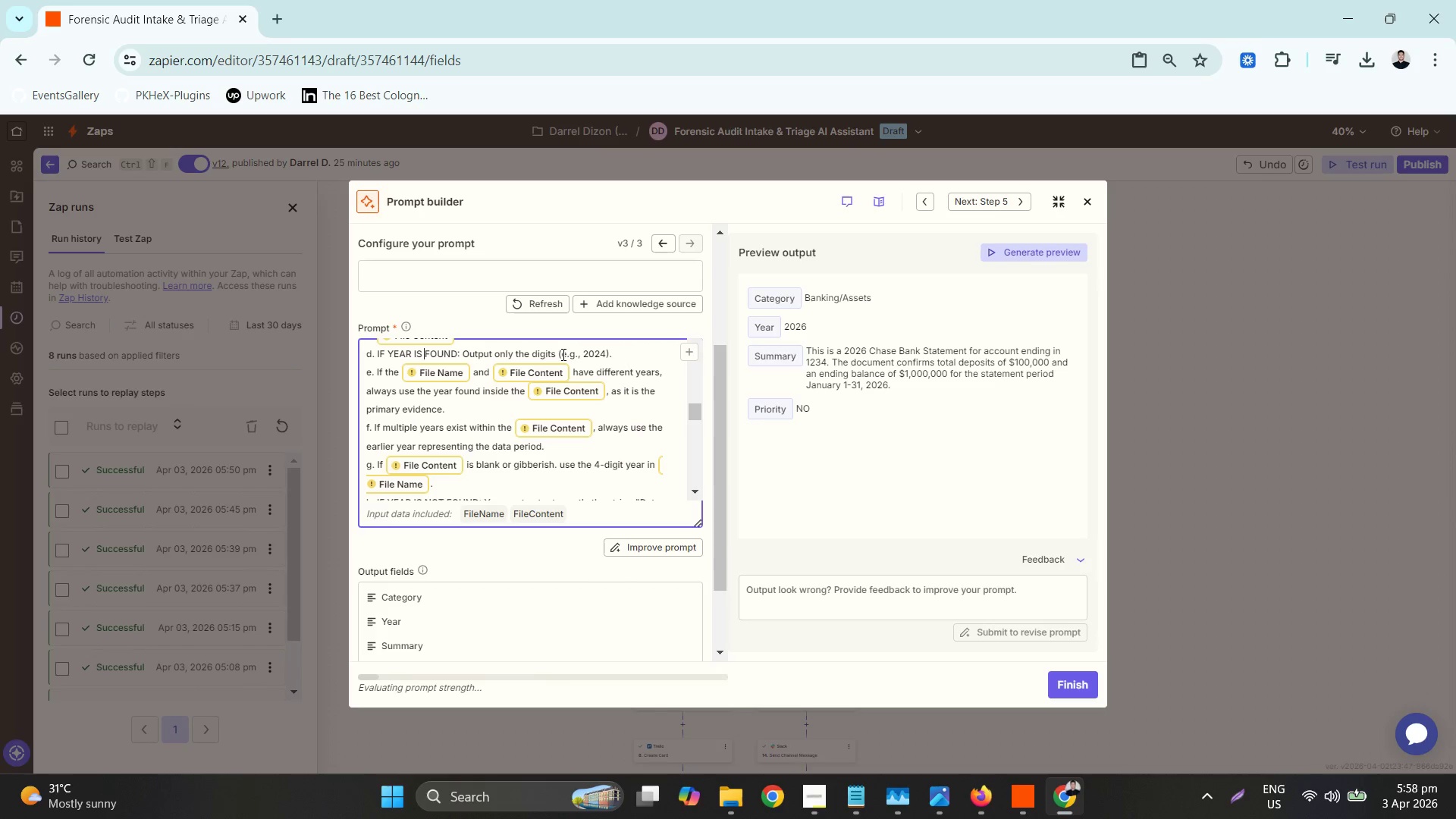 
double_click([559, 356])
 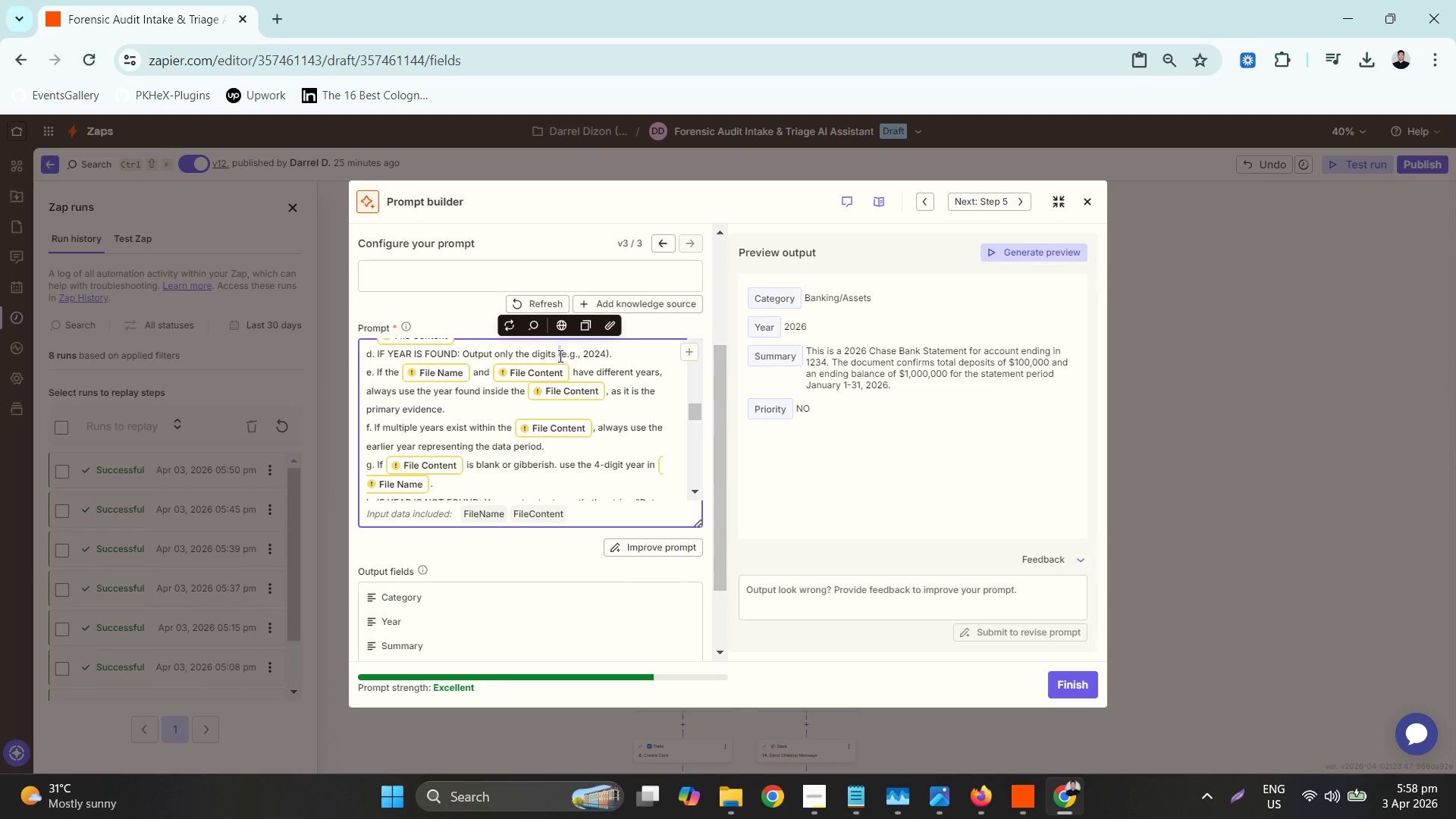 
triple_click([559, 356])
 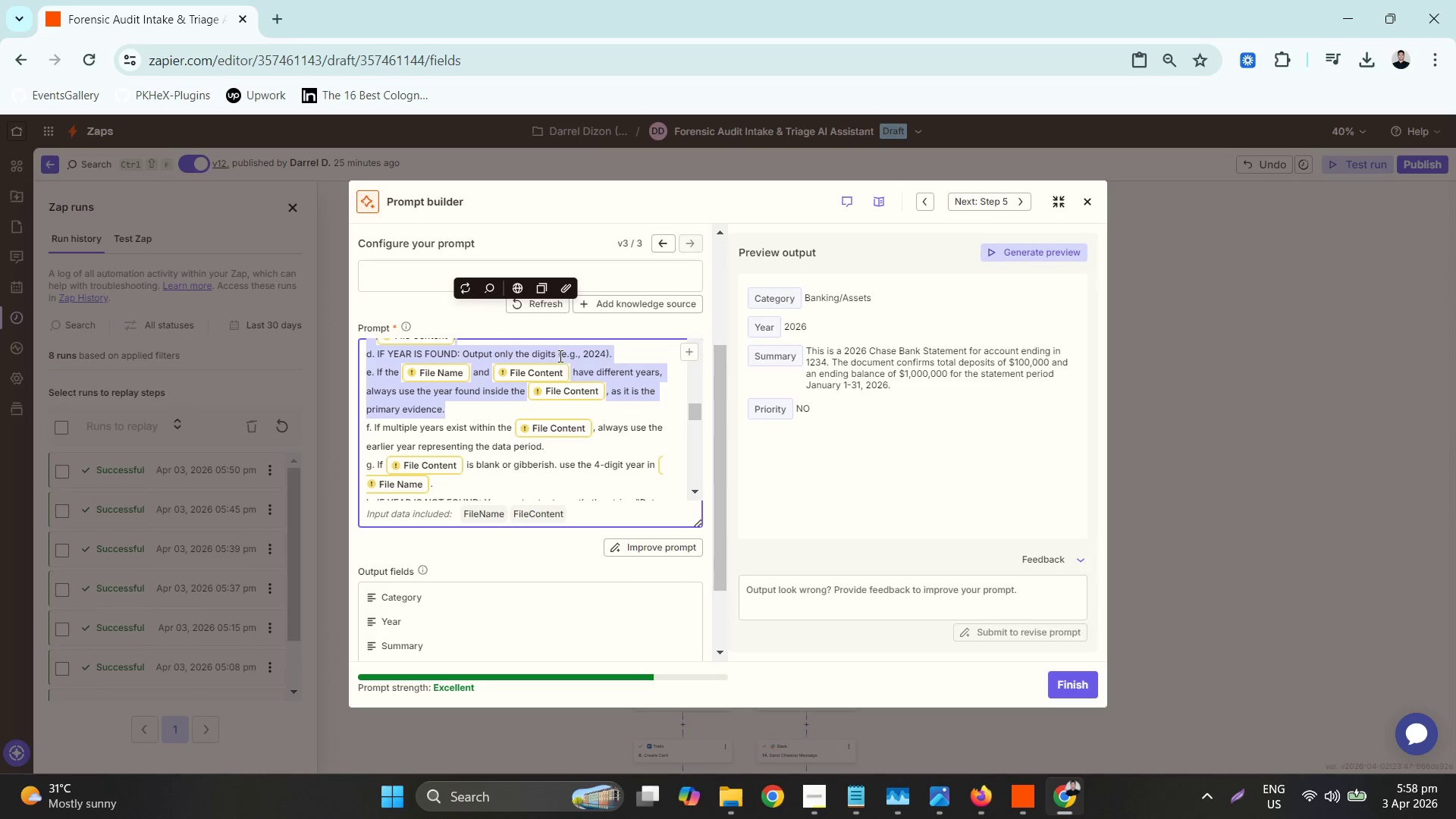 
left_click([551, 355])
 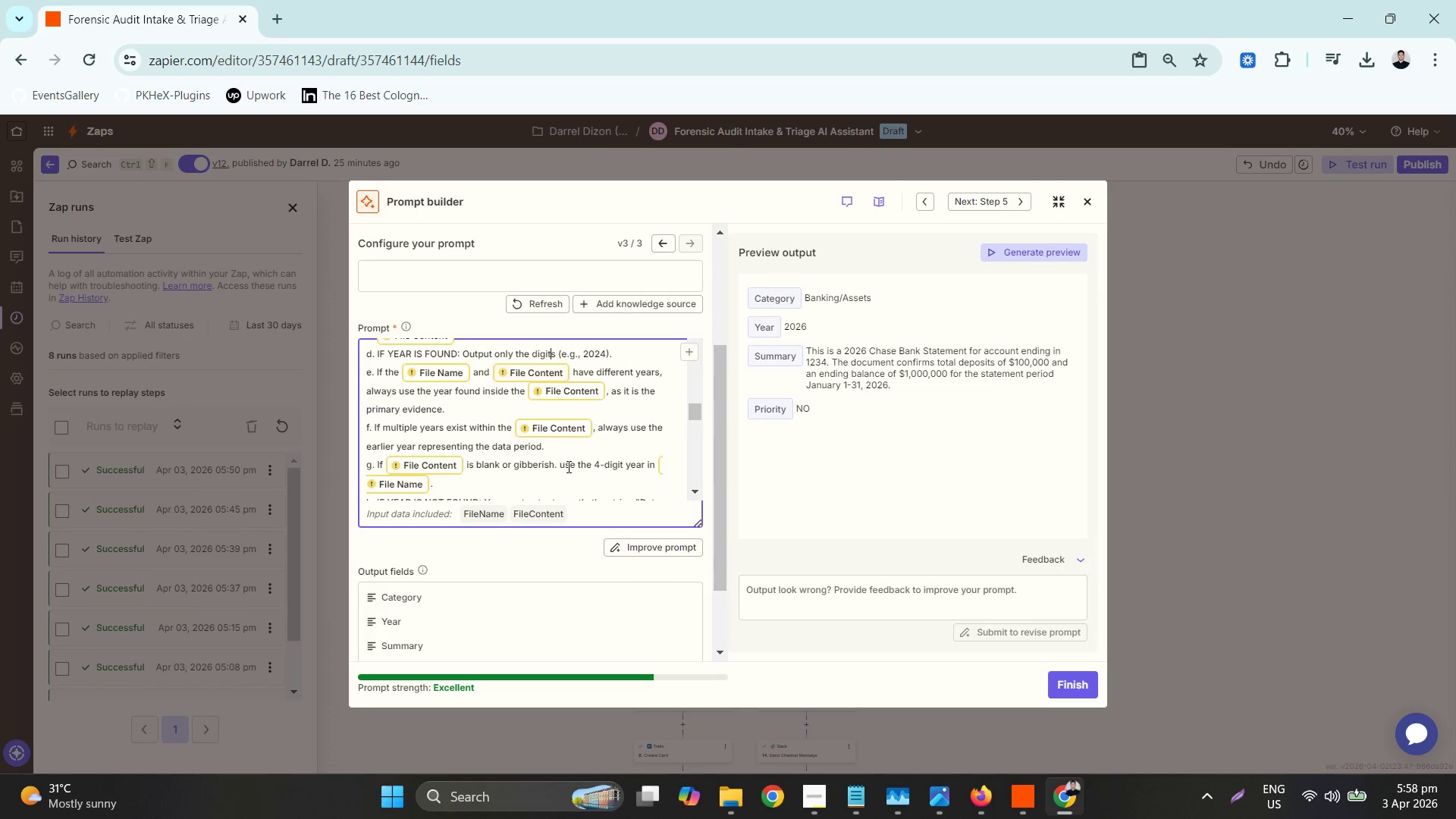 
scroll: coordinate [567, 458], scroll_direction: down, amount: 5.0
 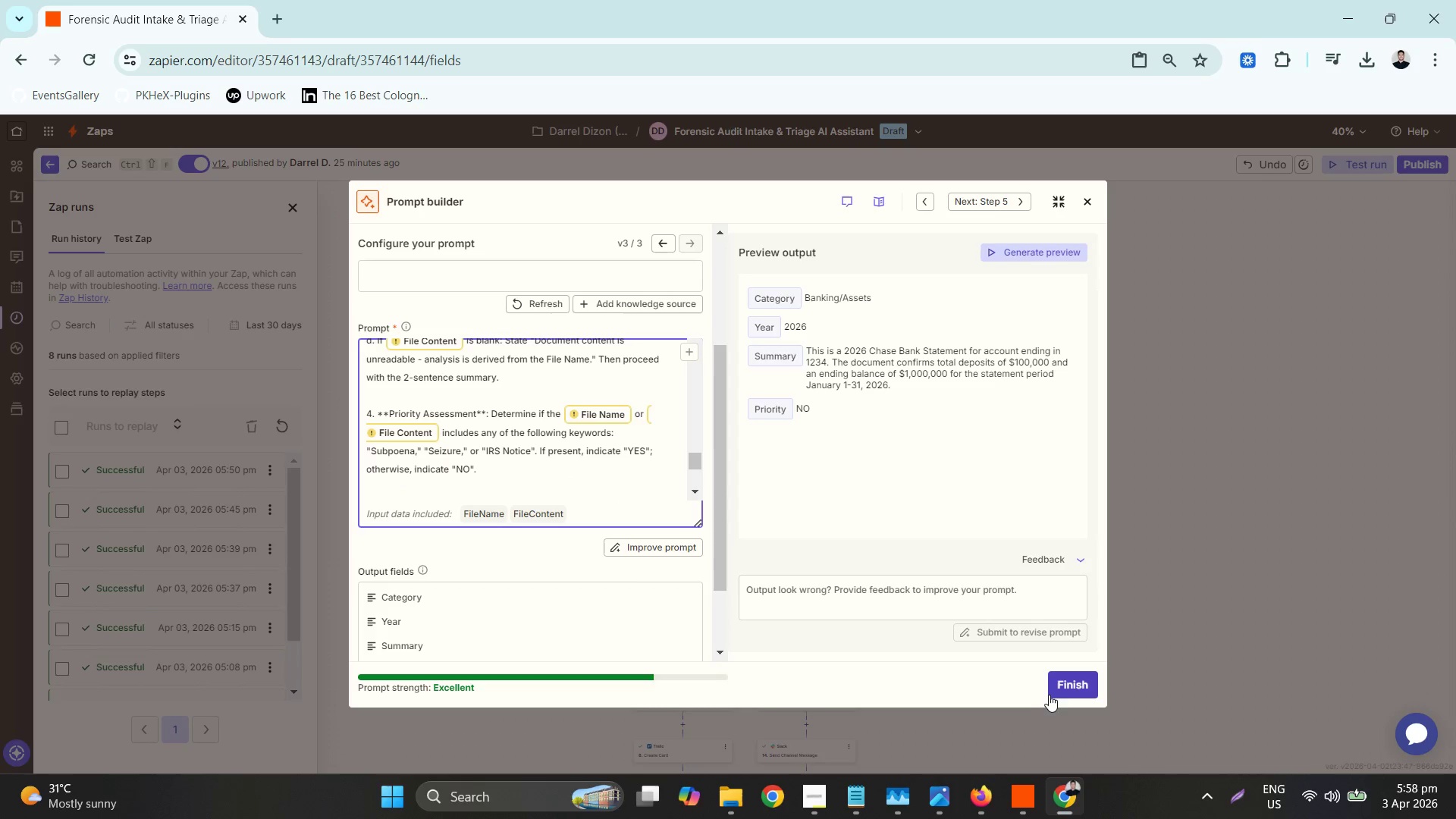 
left_click([1058, 683])
 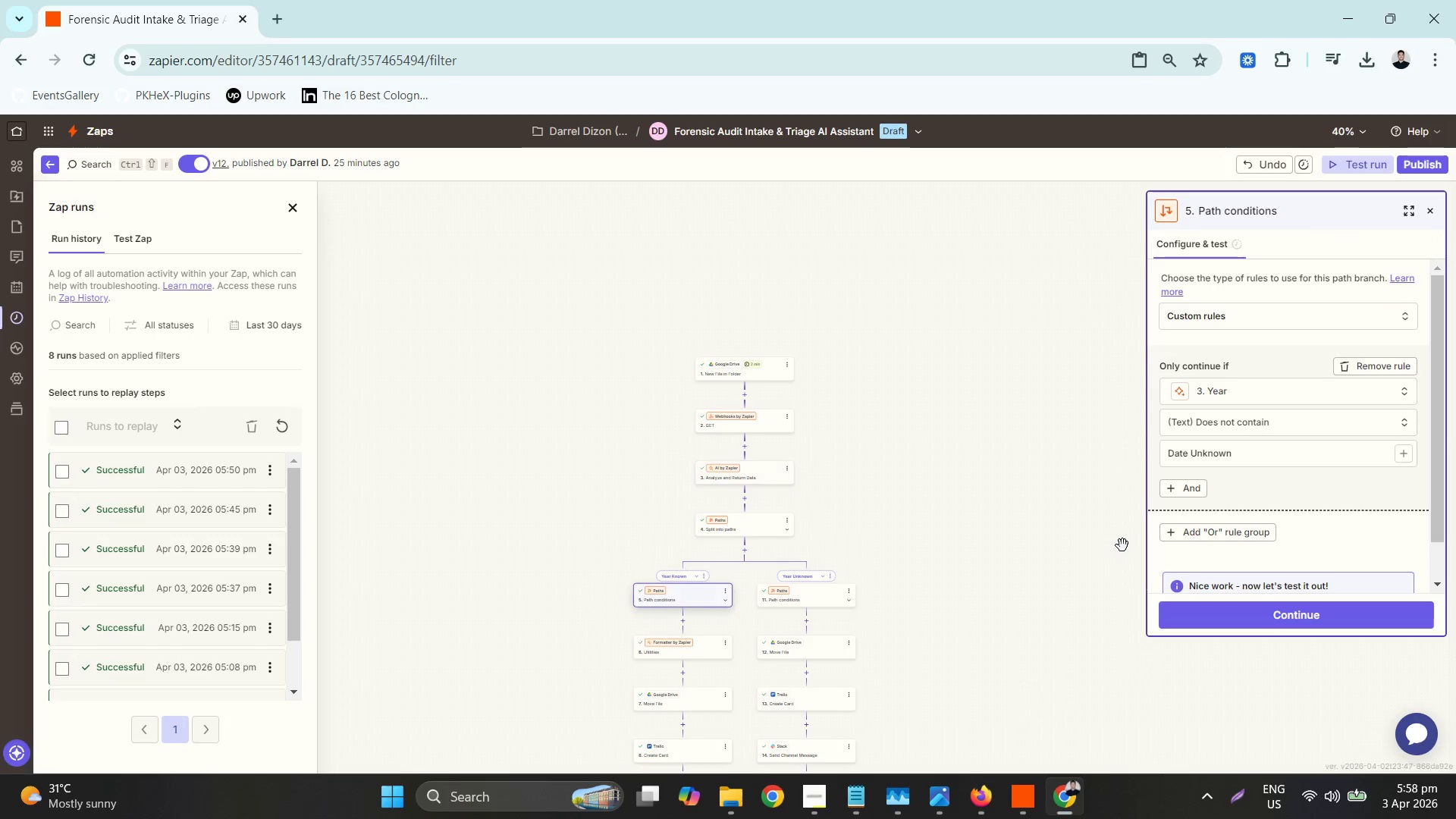 
scroll: coordinate [1005, 533], scroll_direction: down, amount: 3.0
 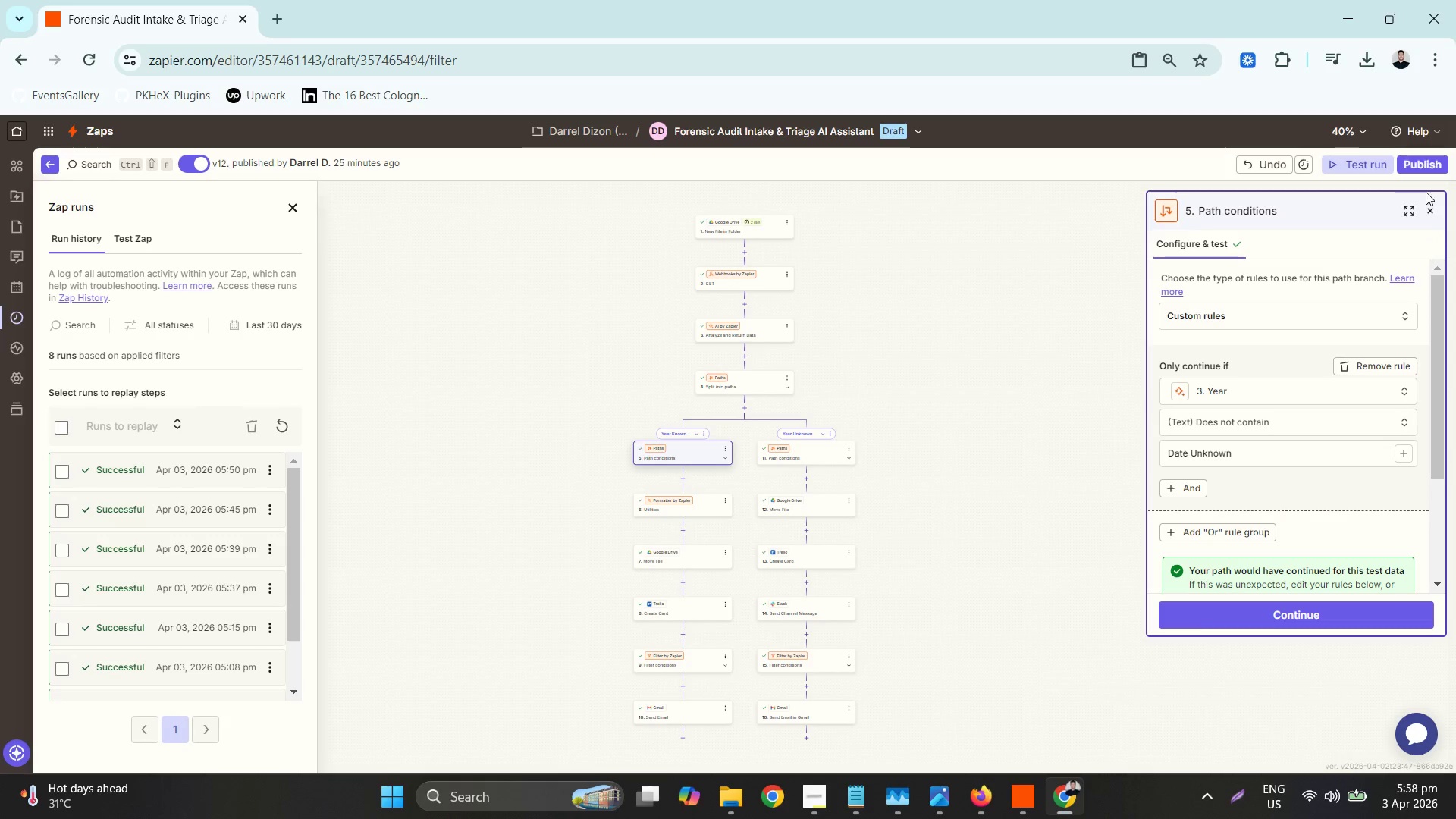 
left_click([1430, 166])
 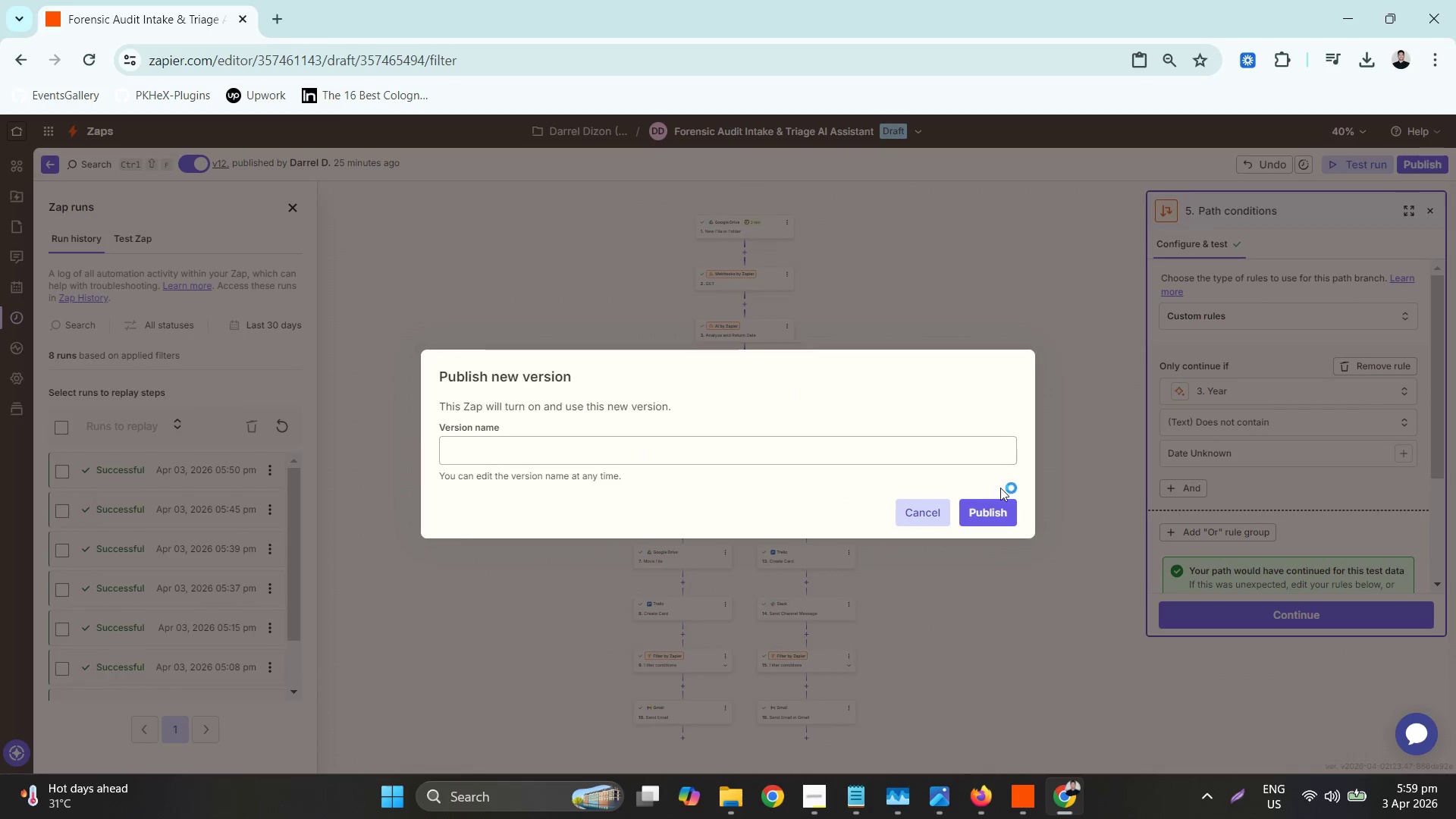 
left_click([990, 506])
 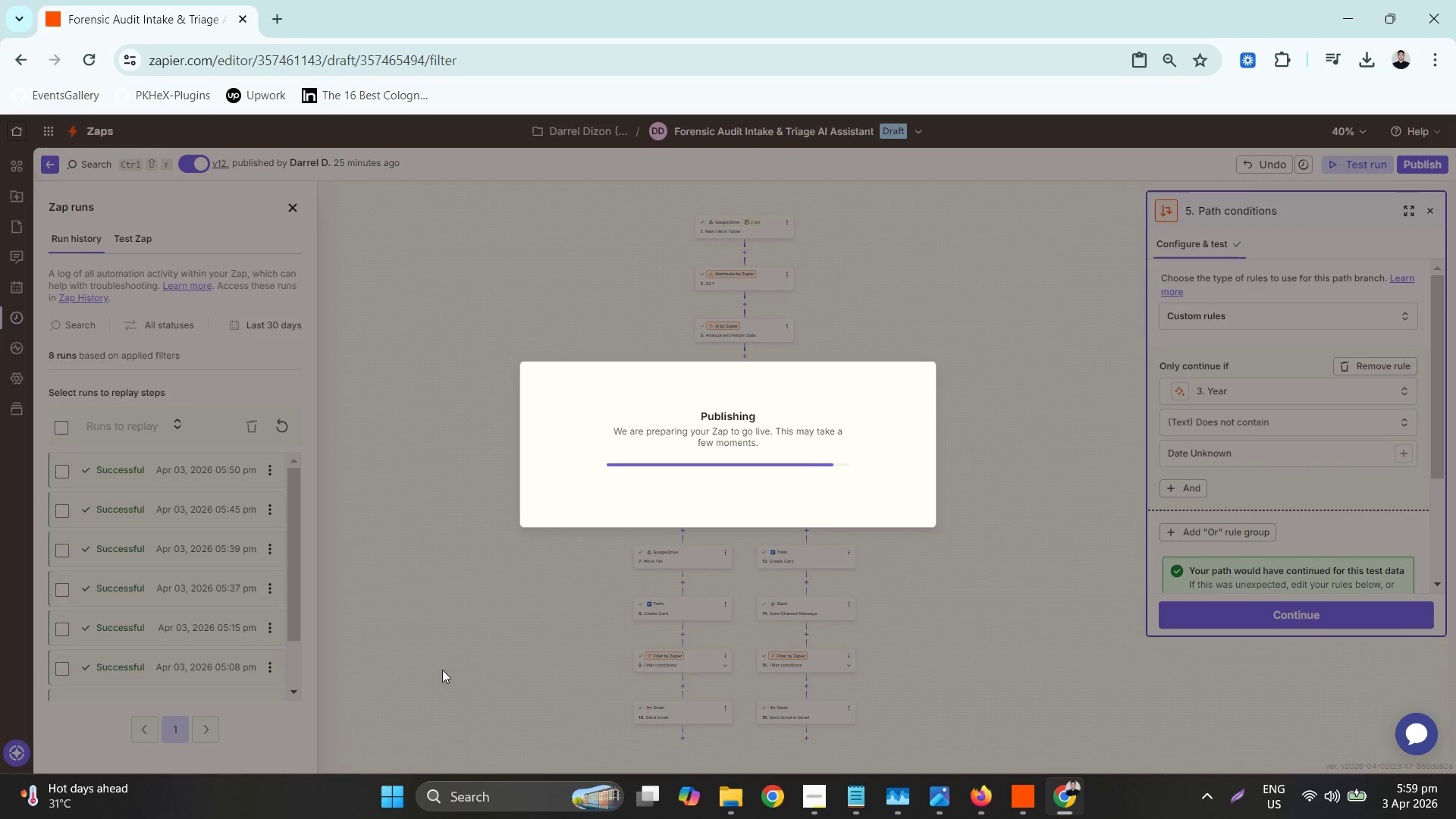 
wait(6.3)
 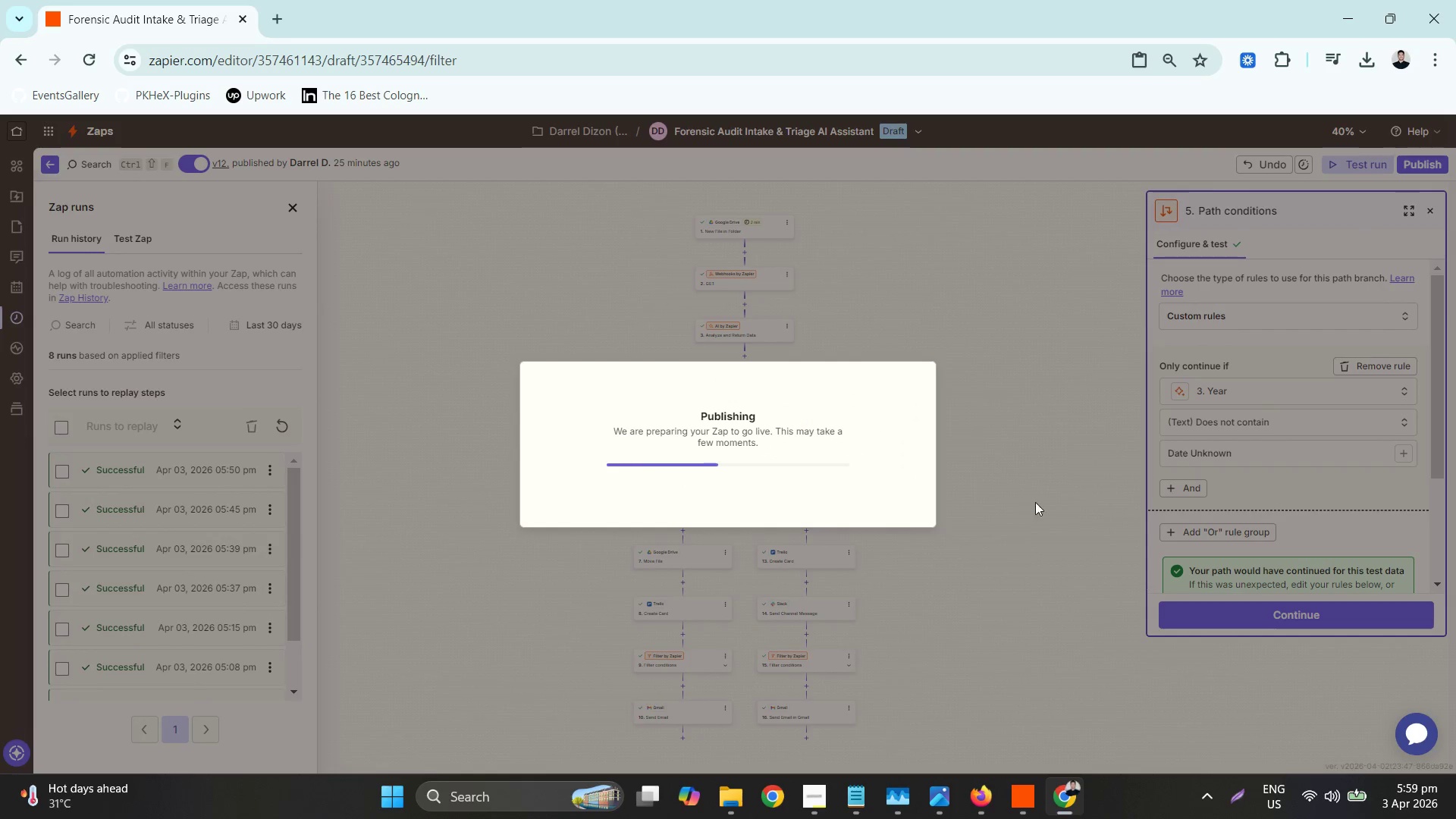 
scroll: coordinate [179, 645], scroll_direction: down, amount: 4.0
 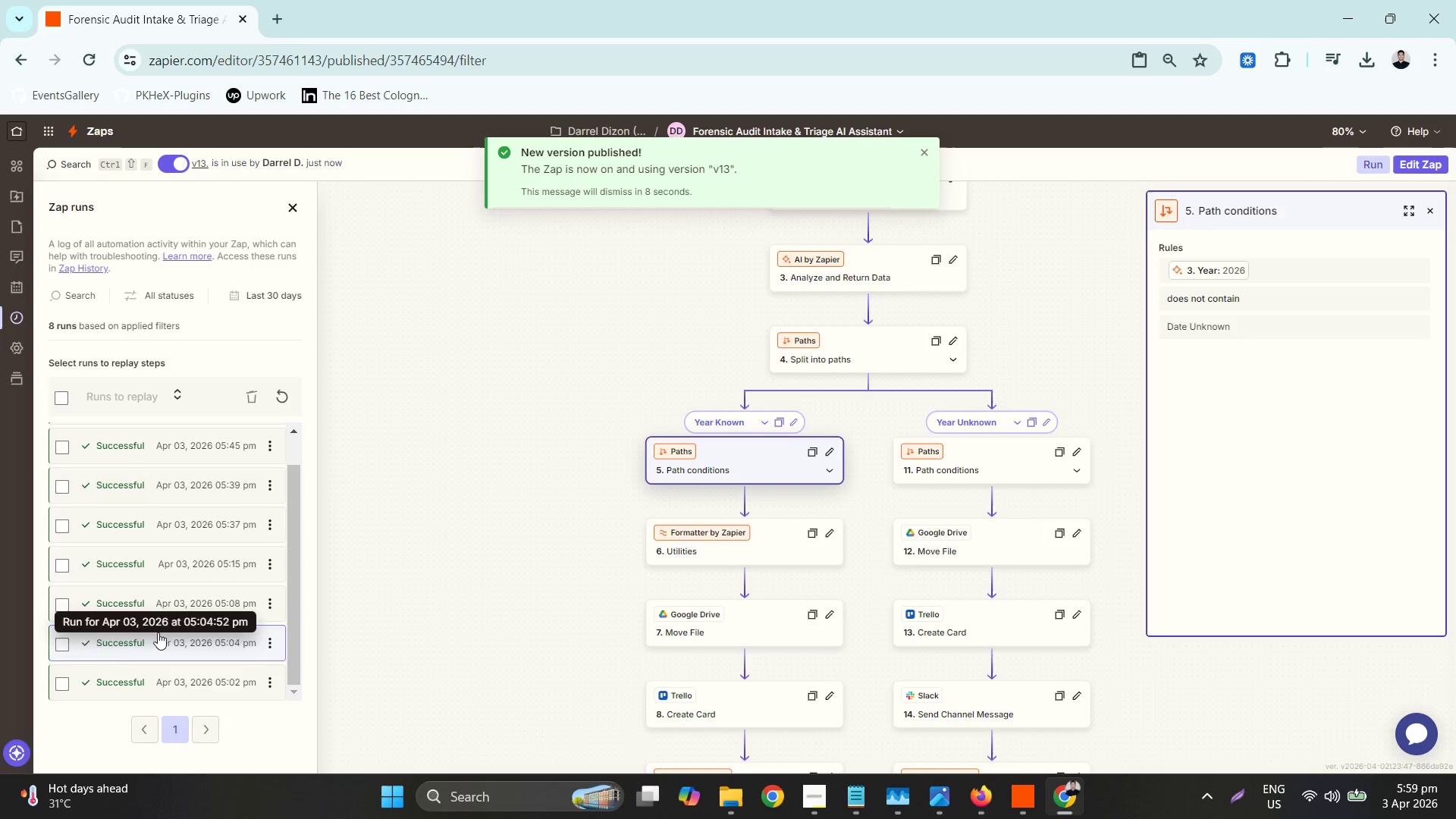 
scroll: coordinate [147, 599], scroll_direction: up, amount: 2.0
 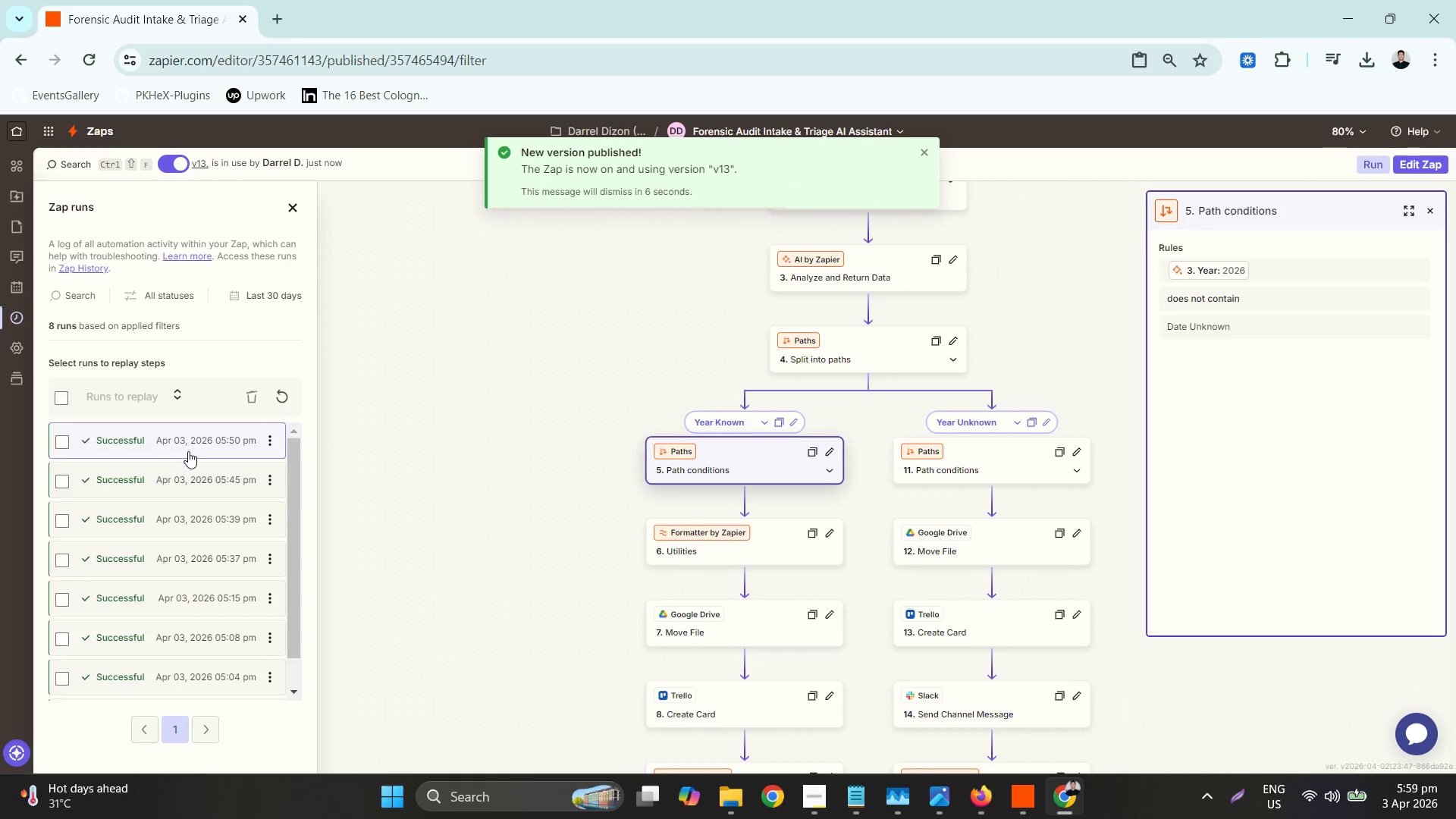 
left_click([64, 435])
 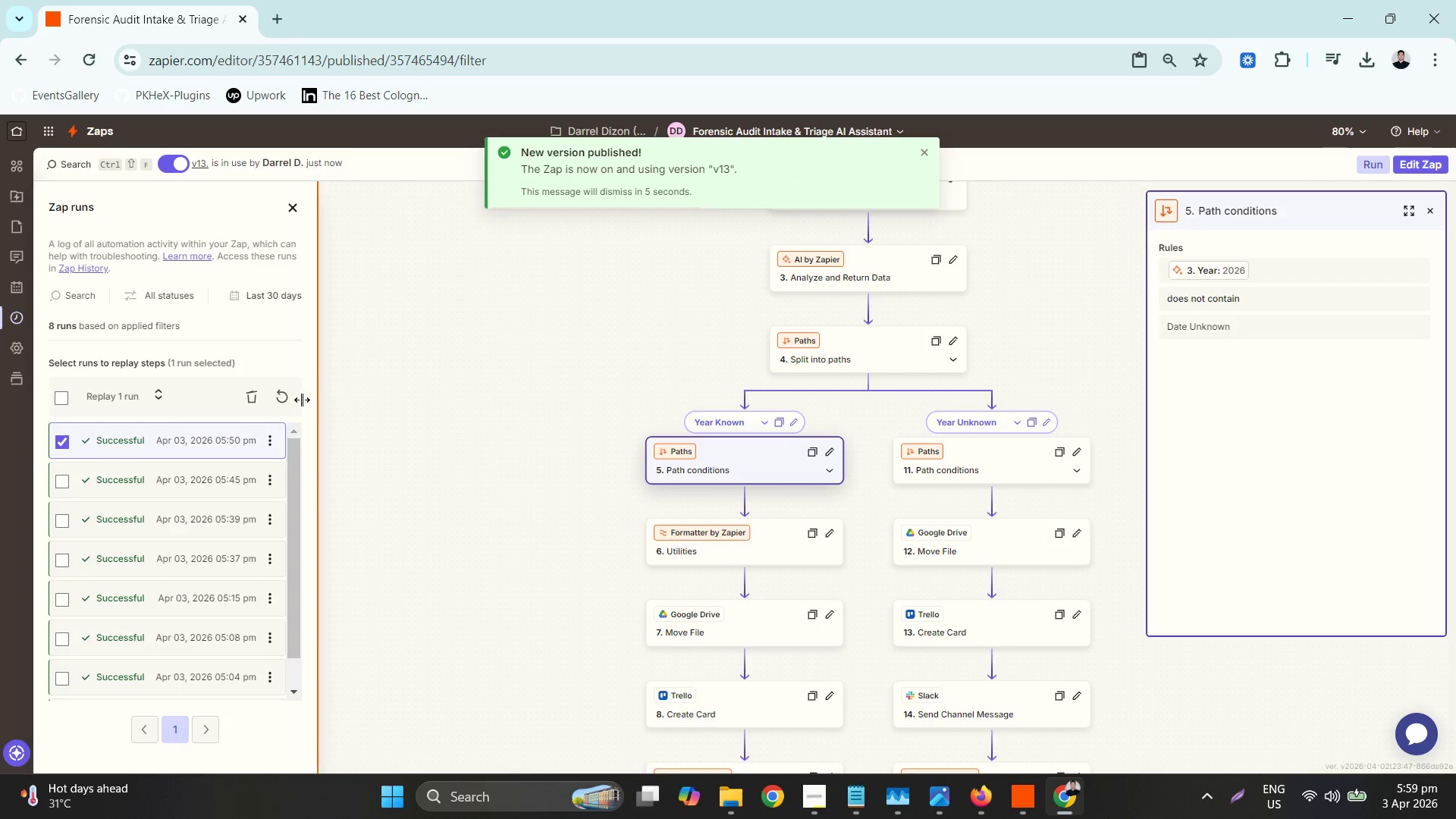 
left_click([253, 397])
 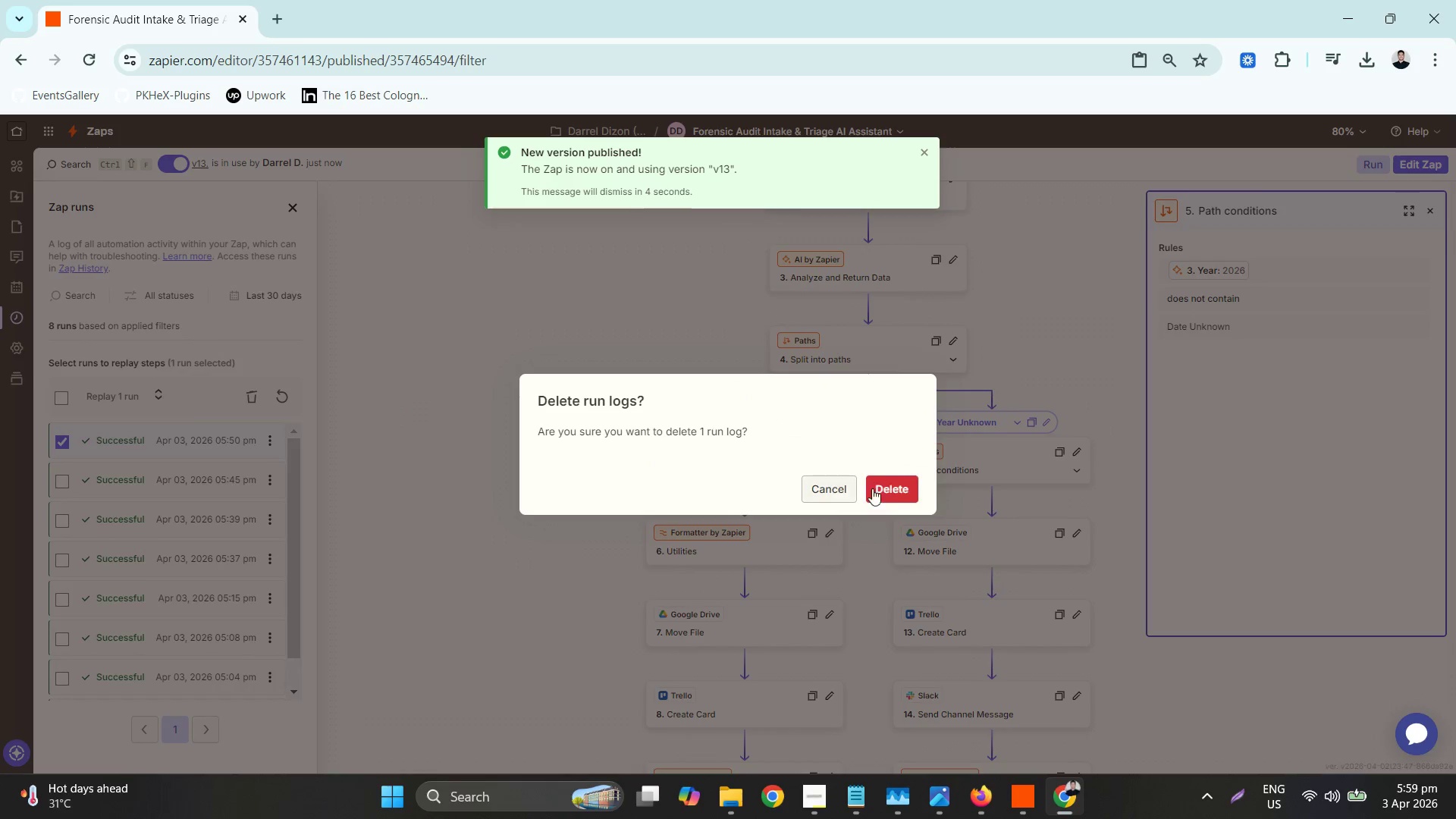 
left_click([896, 497])
 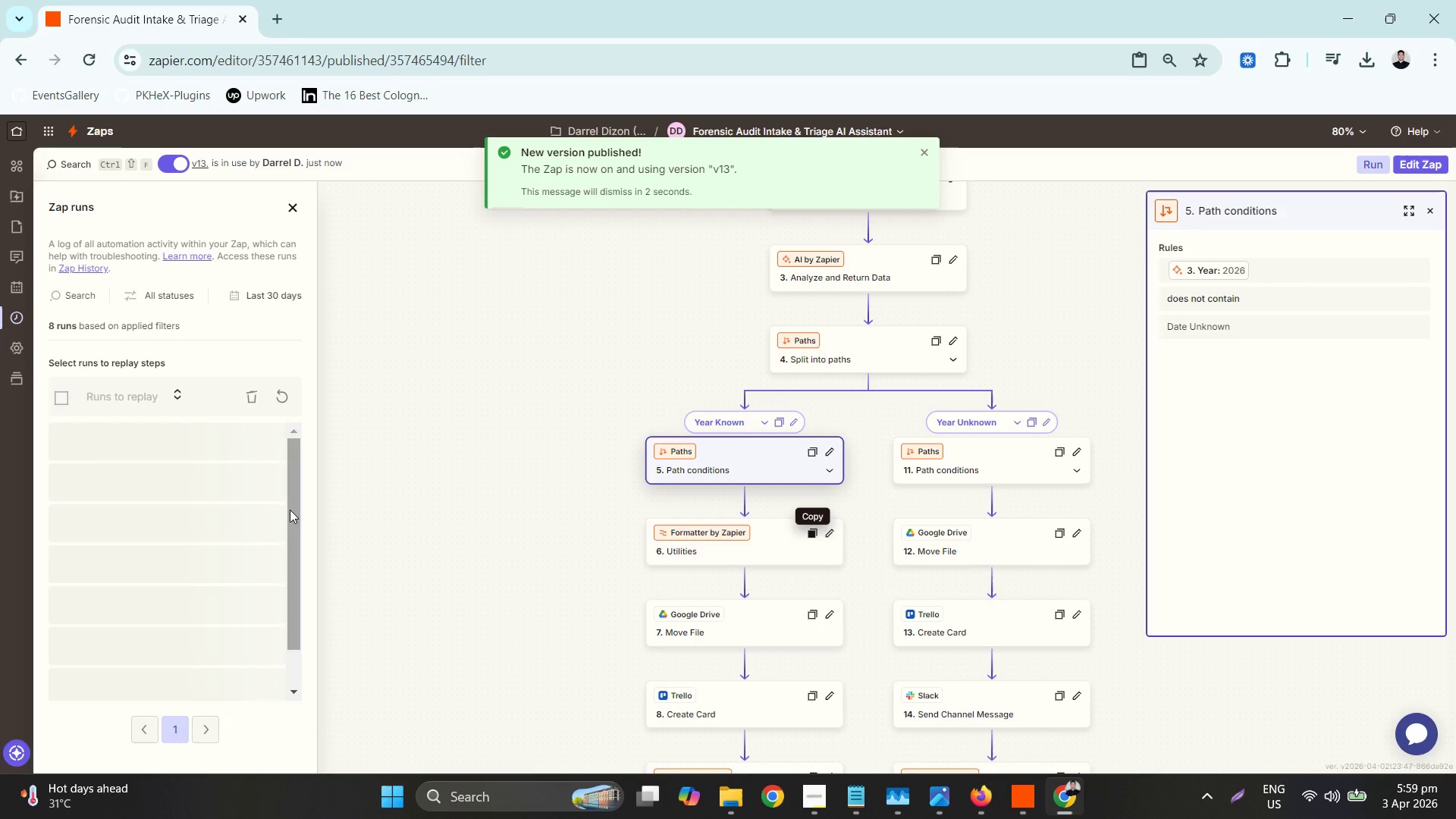 
scroll: coordinate [257, 574], scroll_direction: none, amount: 0.0
 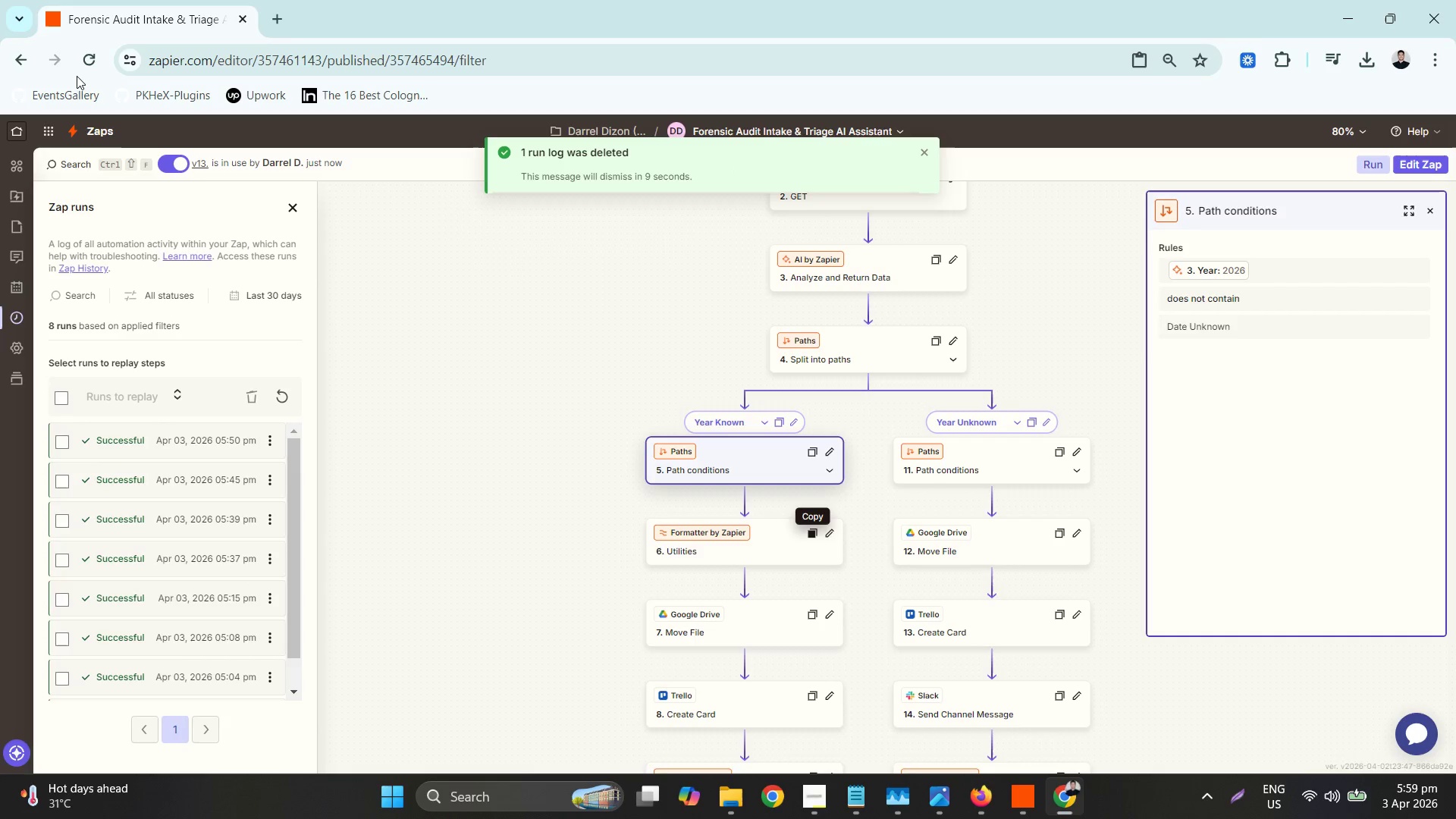 
left_click([84, 67])
 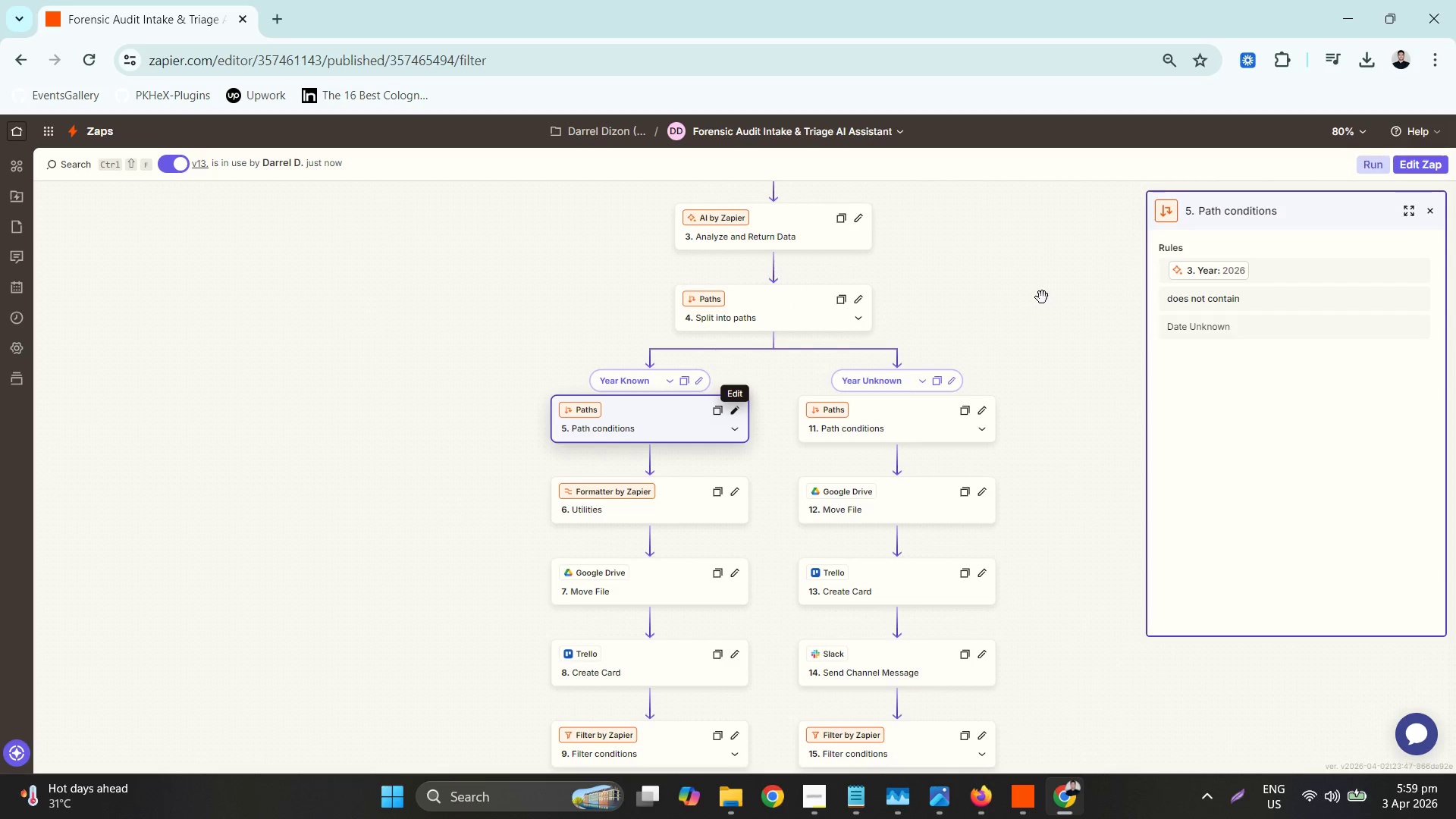 
wait(42.28)
 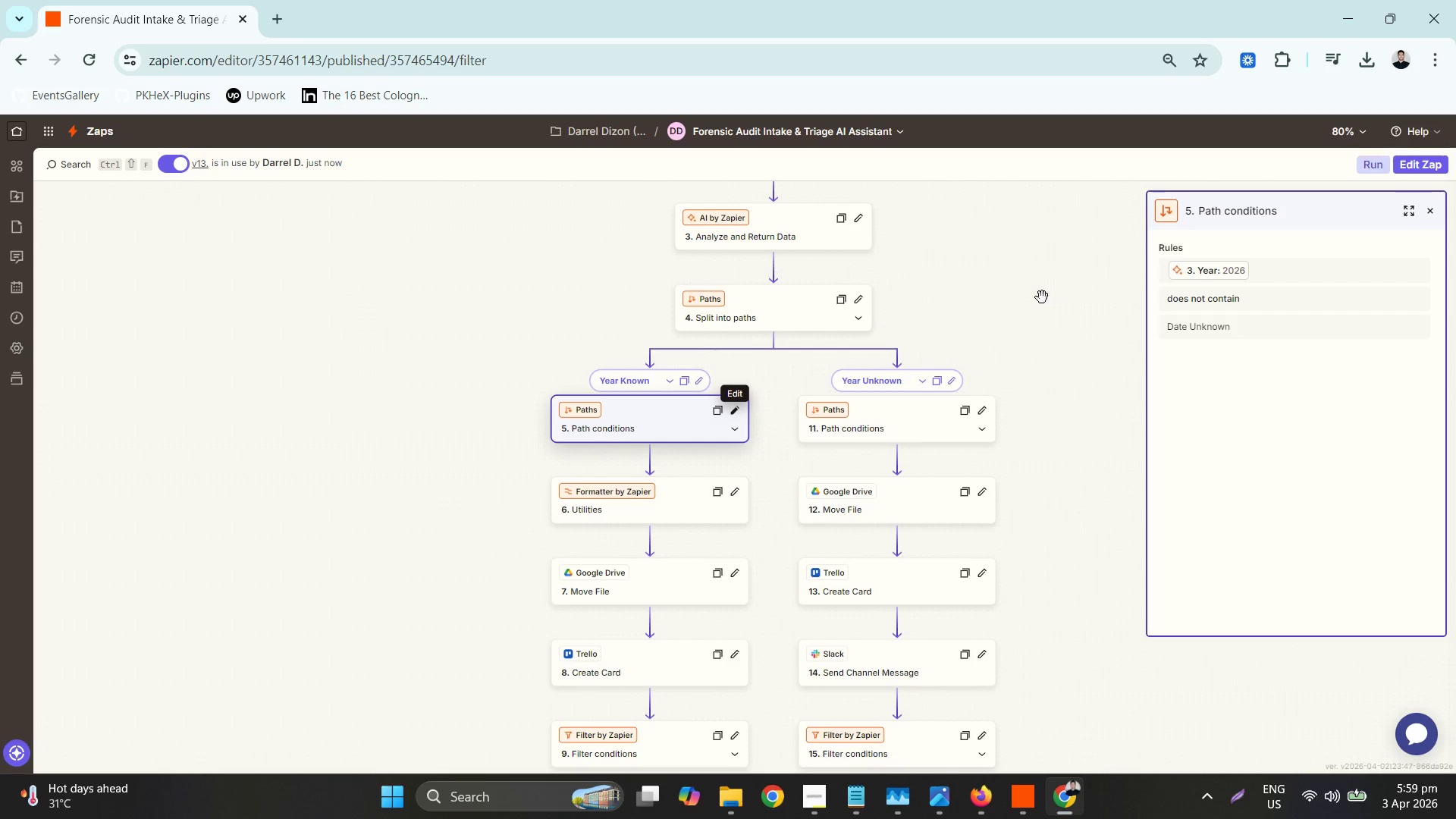 
left_click([974, 798])
 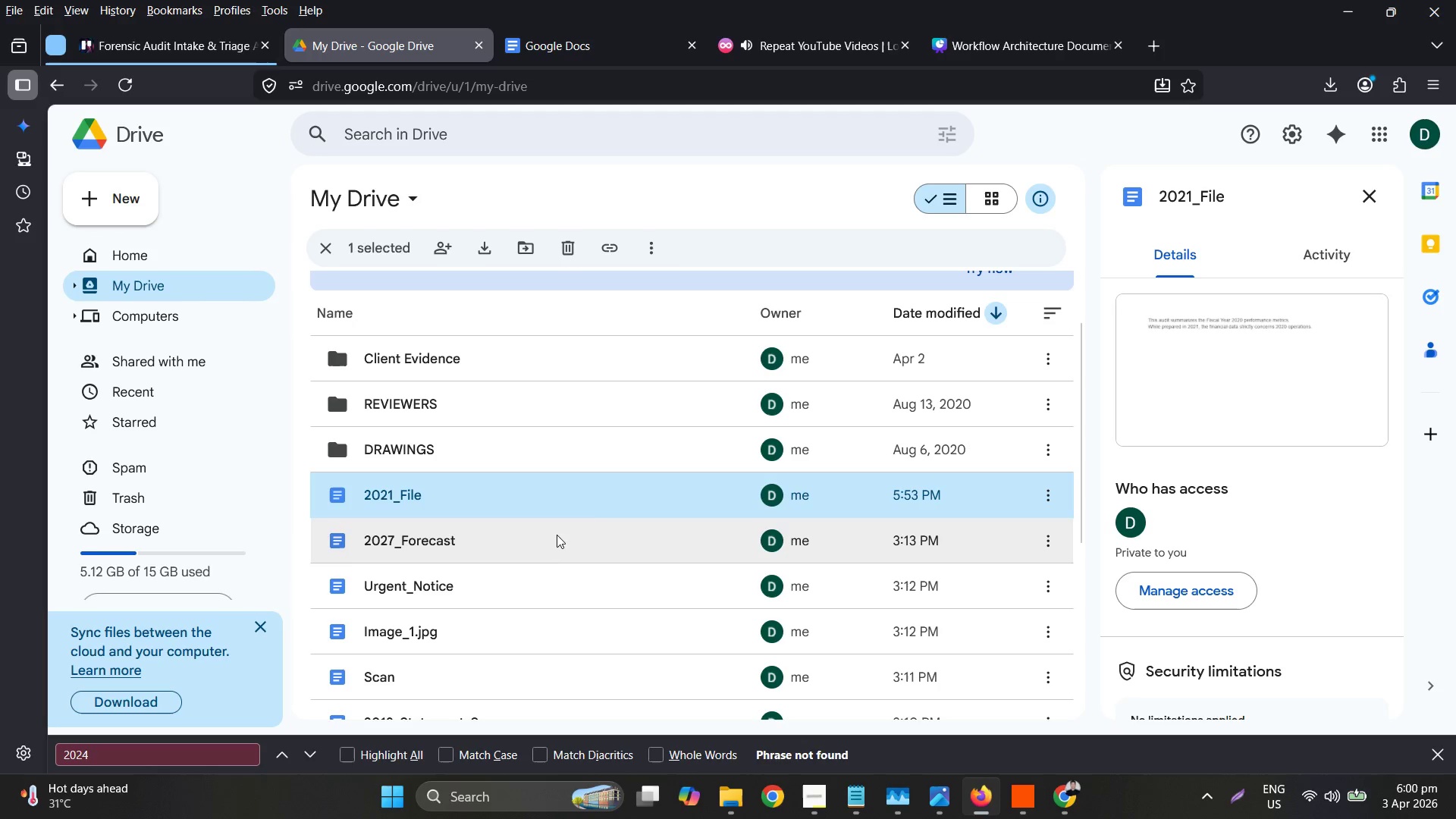 
scroll: coordinate [621, 500], scroll_direction: up, amount: 2.0
 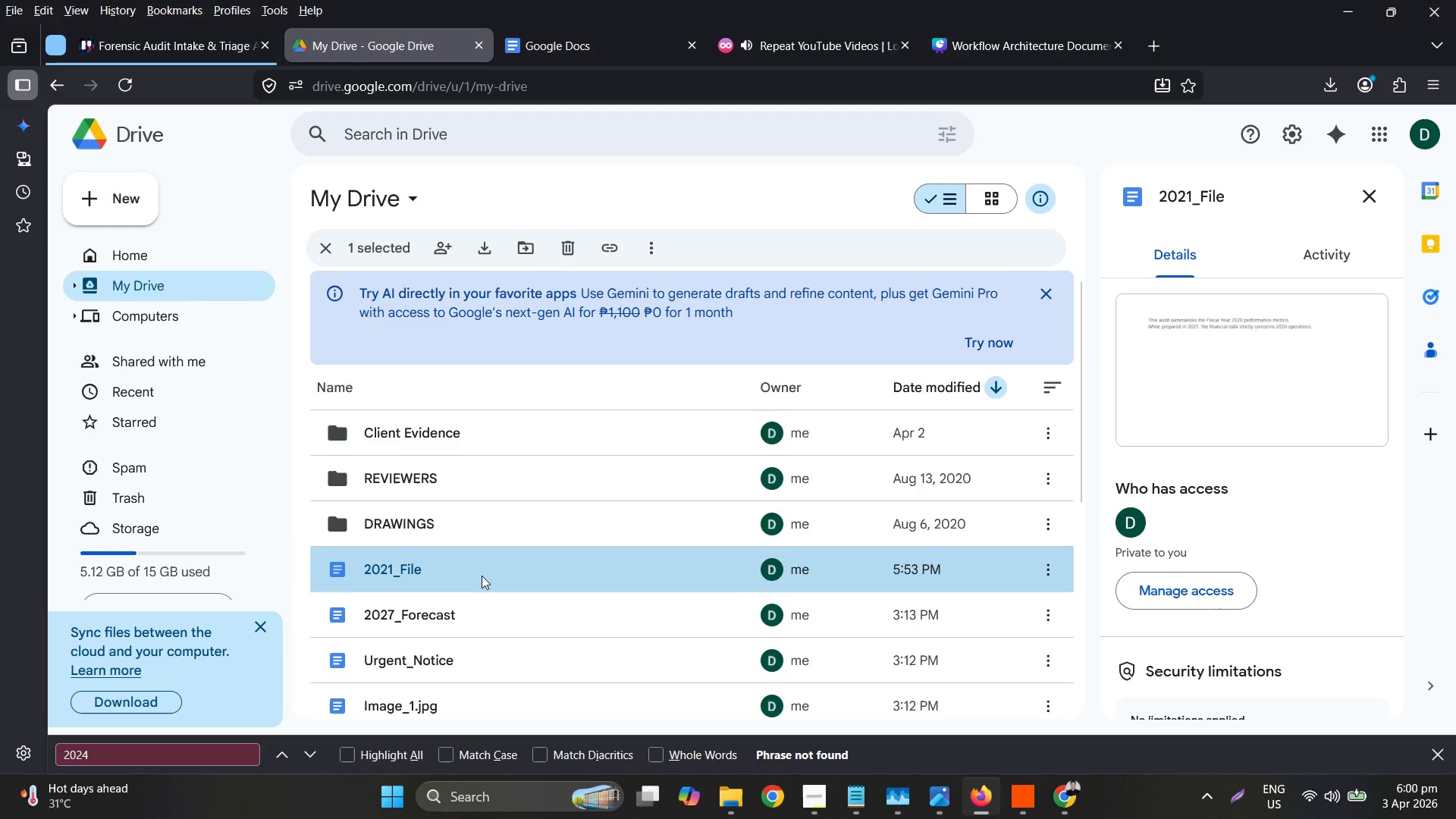 
left_click_drag(start_coordinate=[482, 575], to_coordinate=[472, 434])
 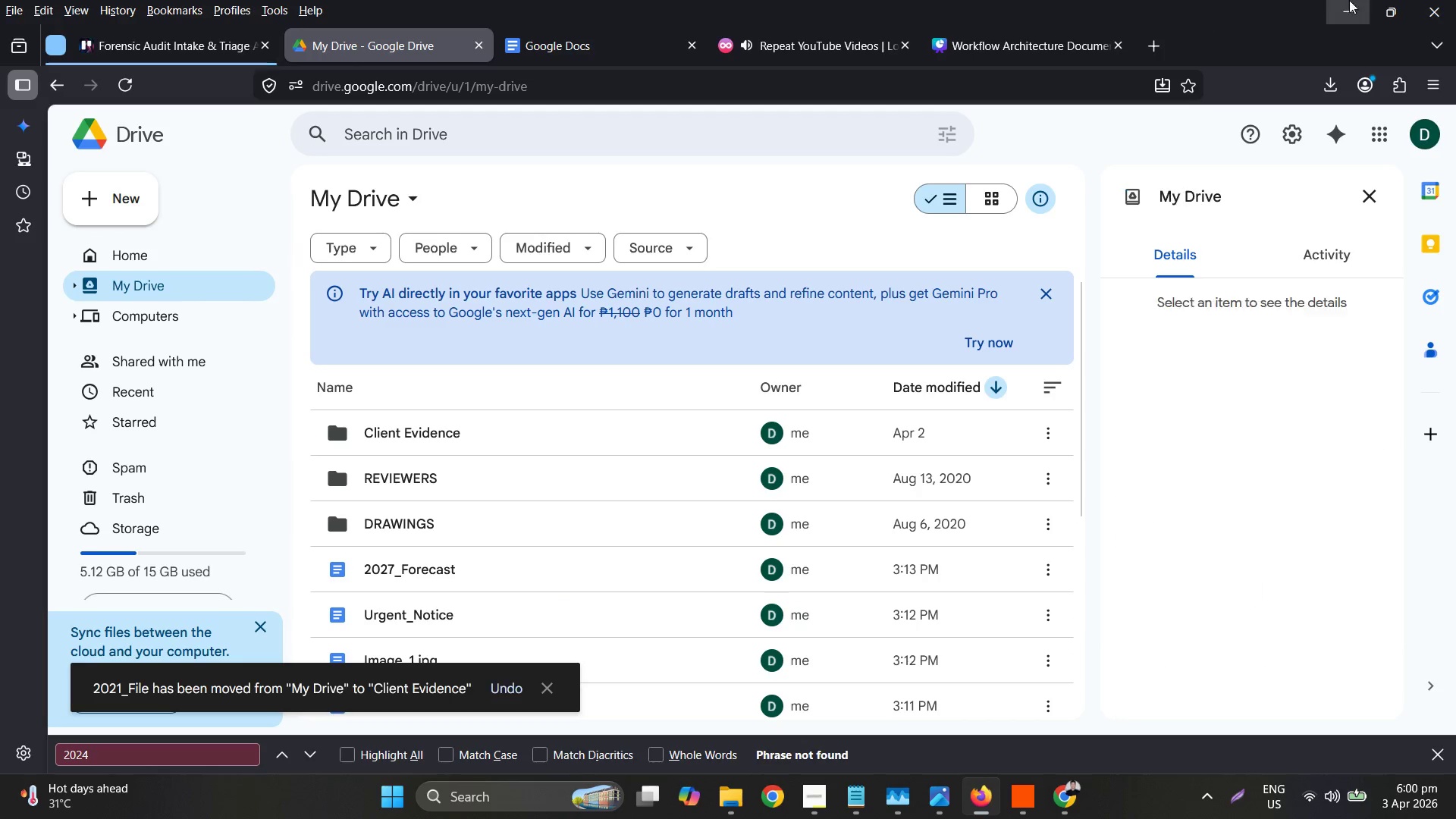 
left_click([1351, 5])
 